 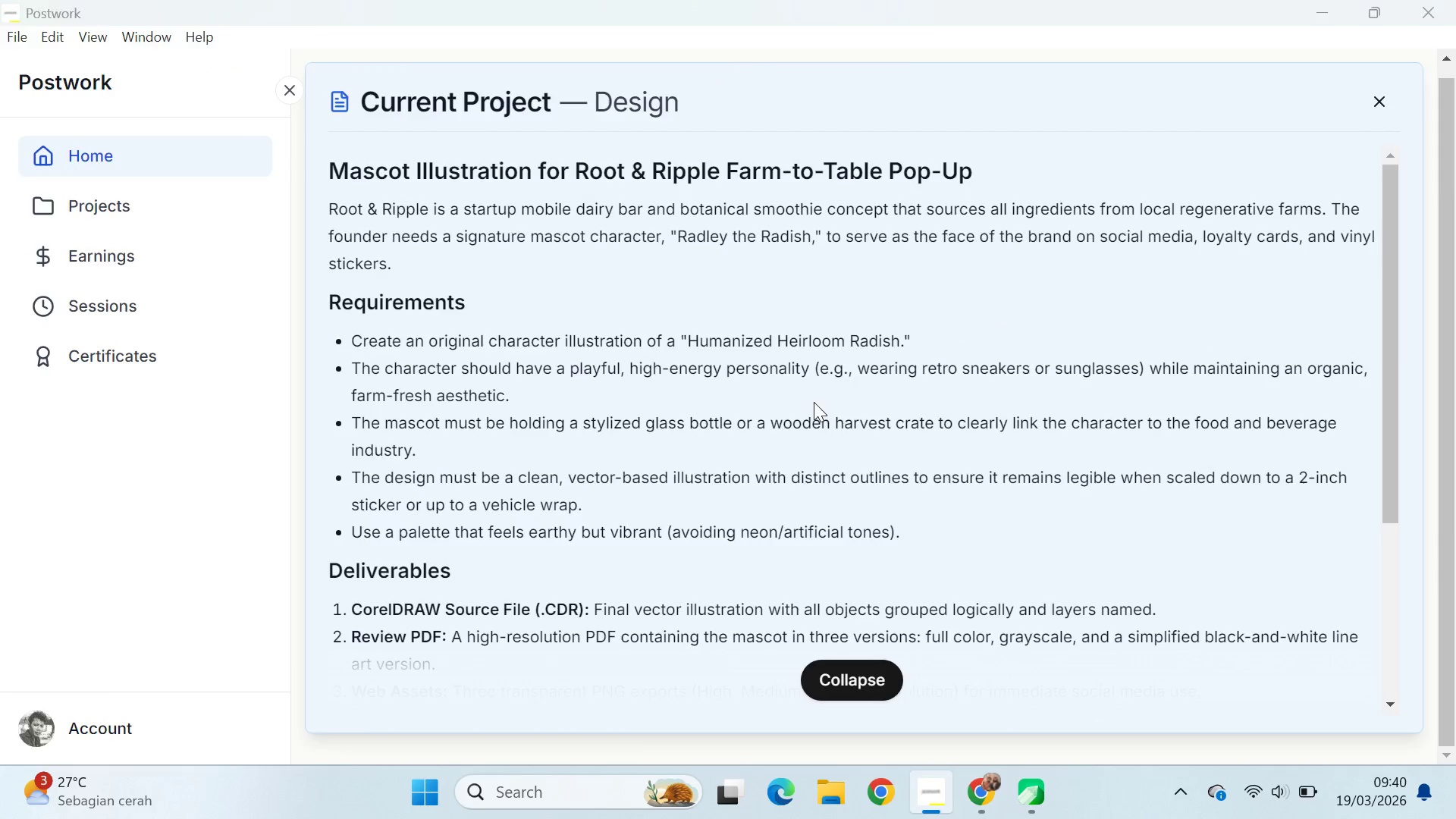 
left_click_drag(start_coordinate=[837, 403], to_coordinate=[739, 336])
 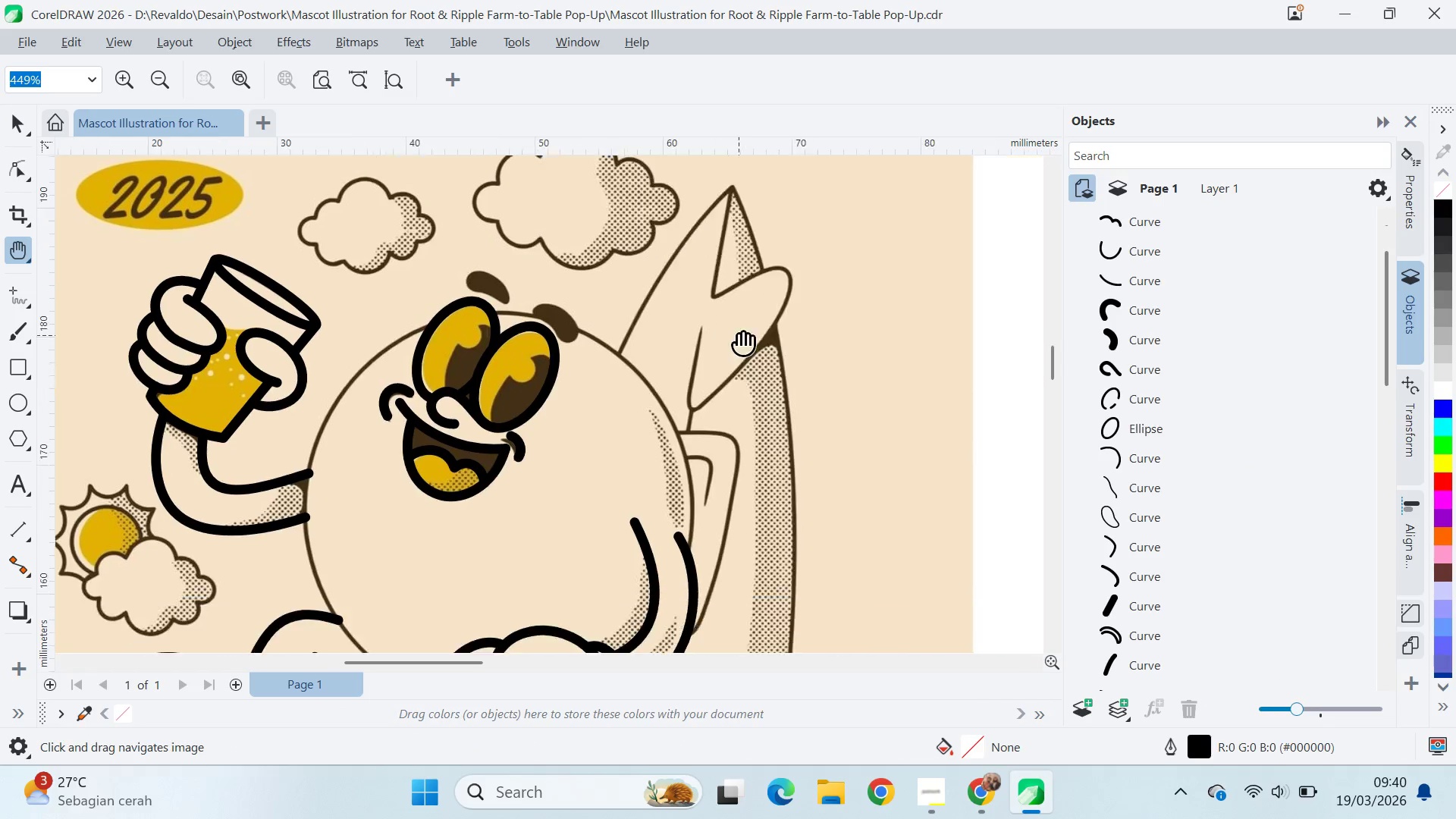 
left_click_drag(start_coordinate=[739, 335], to_coordinate=[864, 415])
 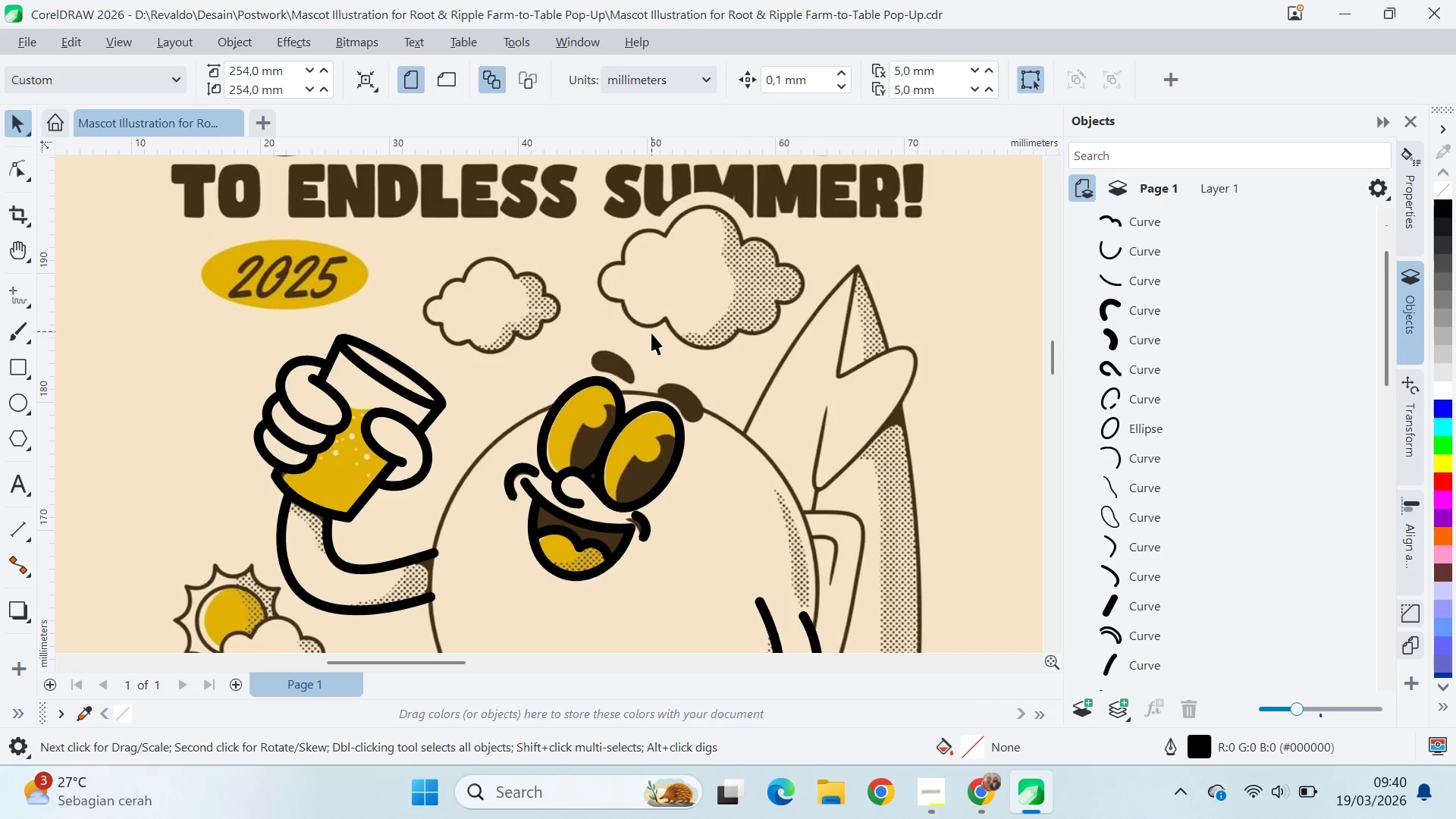 
scroll: coordinate [638, 407], scroll_direction: up, amount: 8.0
 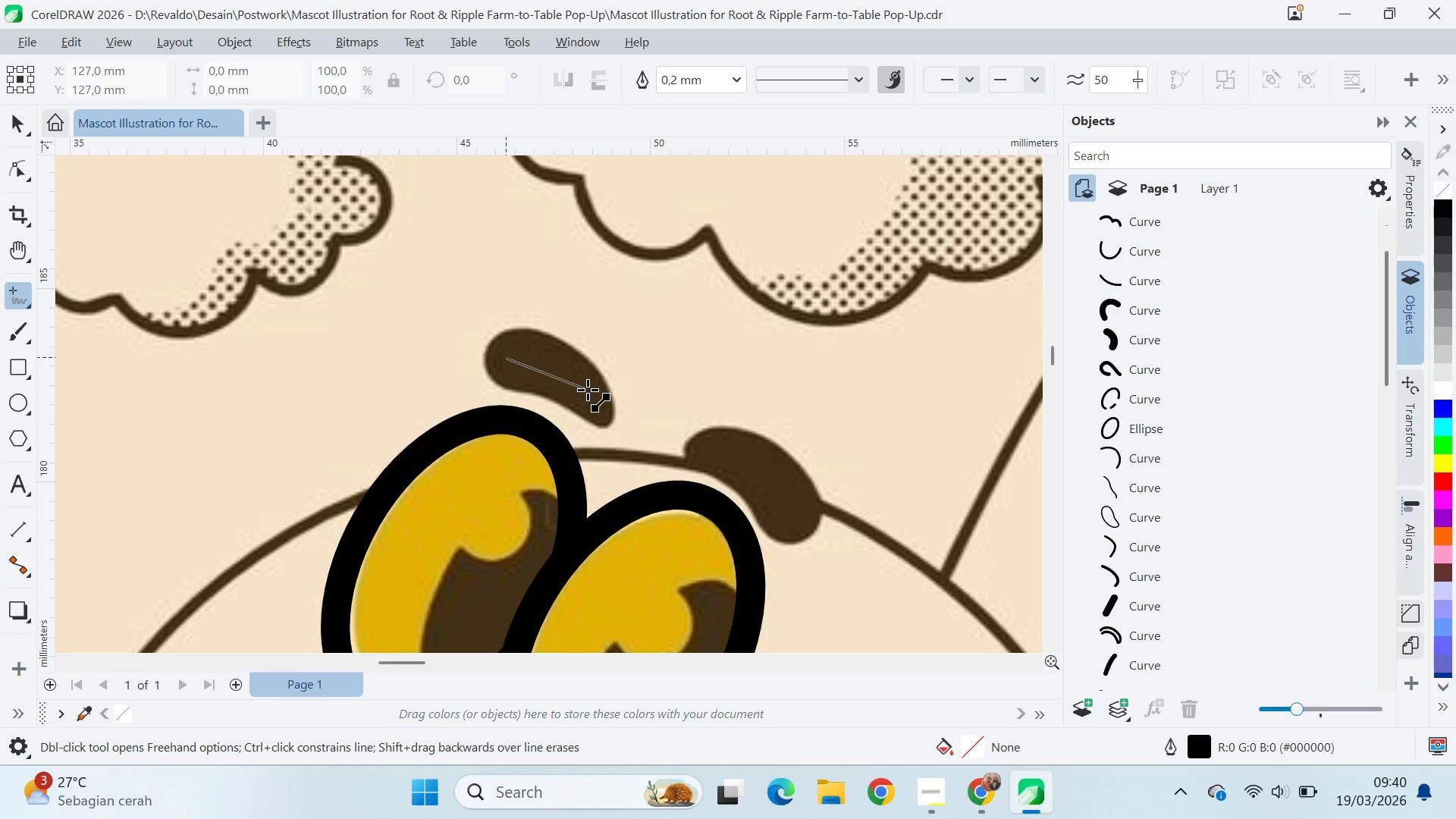 
wait(5.14)
 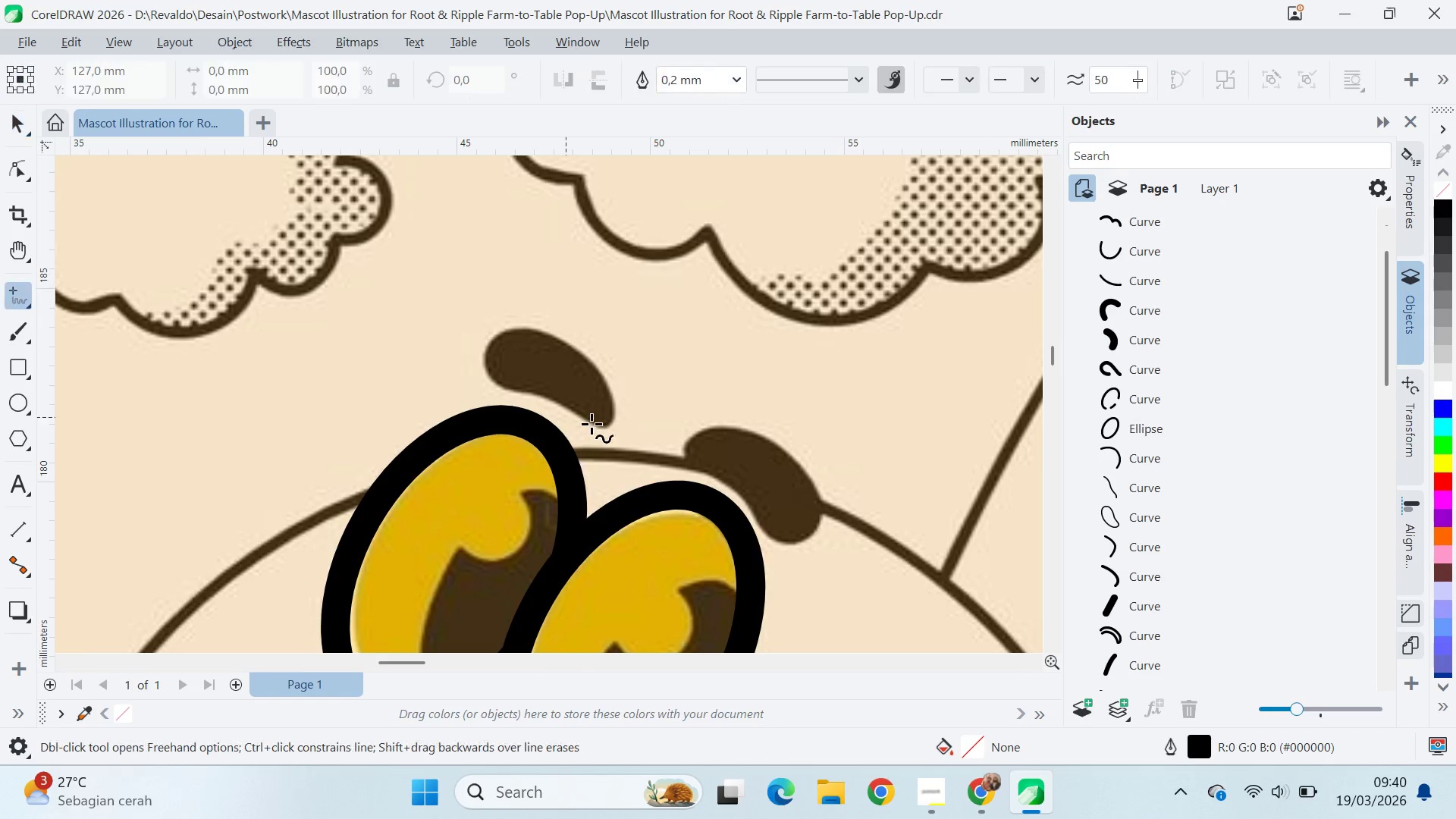 
left_click([598, 403])
 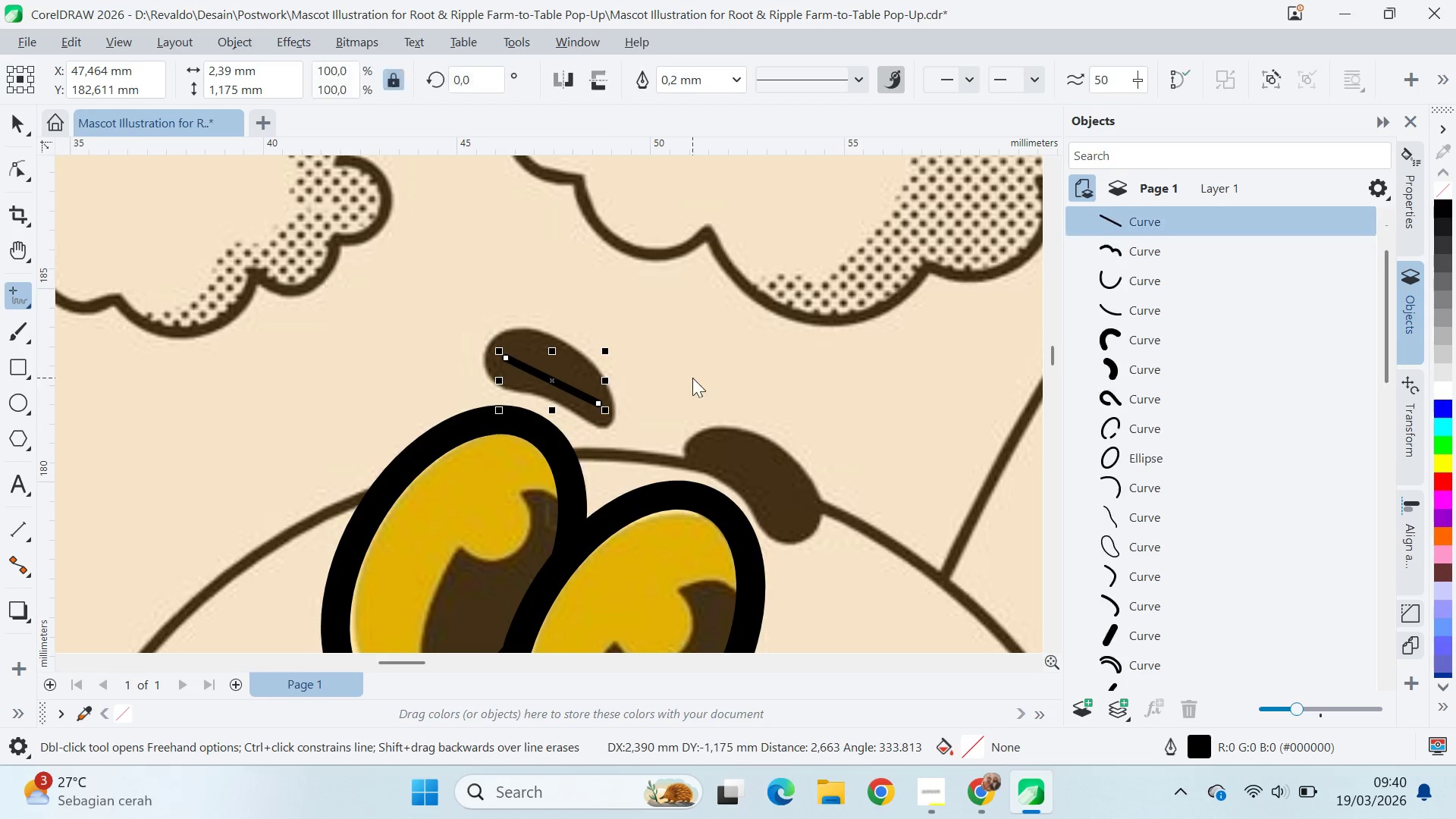 
key(A)
 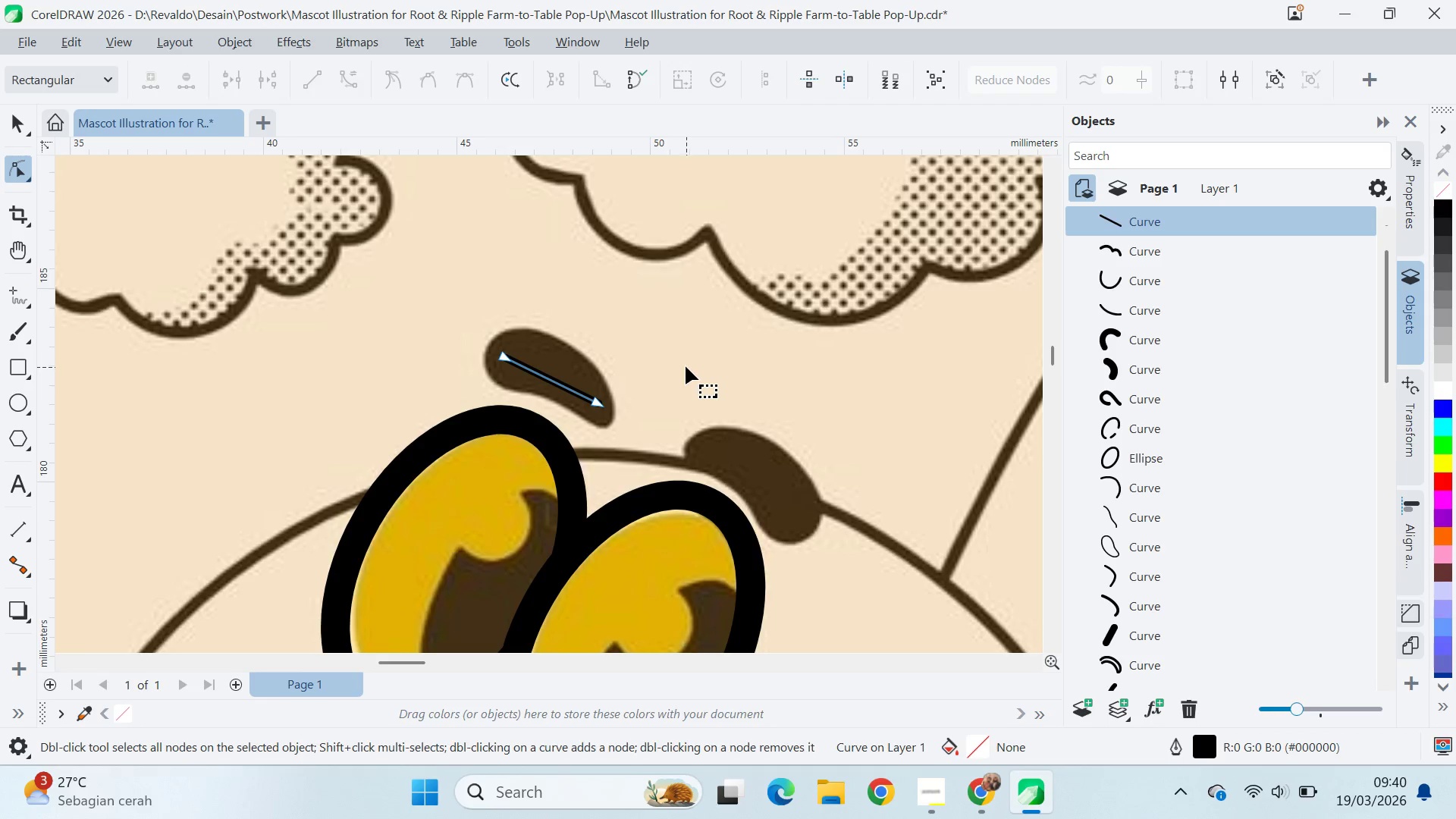 
key(Control+A)
 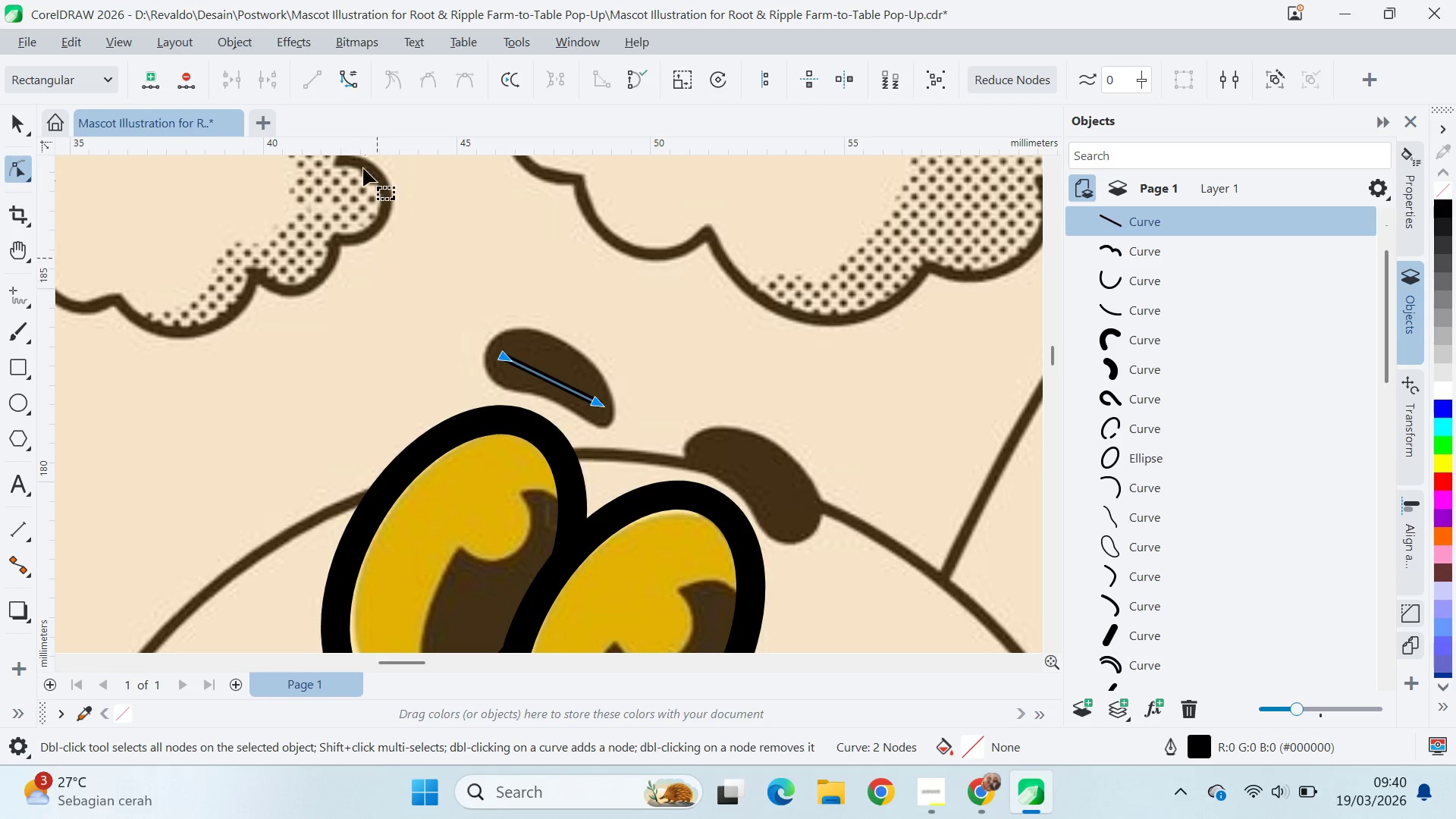 
left_click([340, 69])
 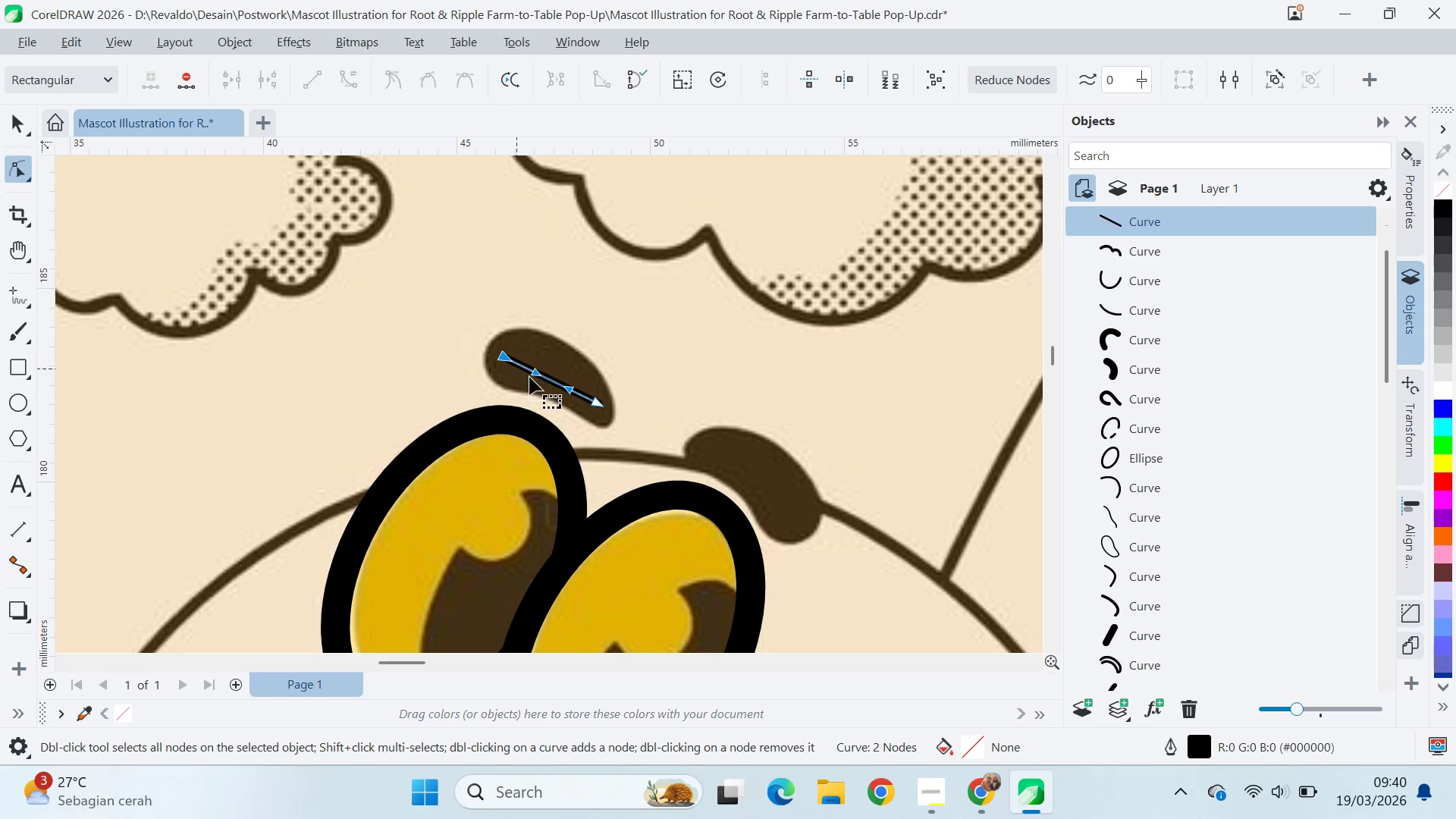 
left_click_drag(start_coordinate=[535, 374], to_coordinate=[544, 362])
 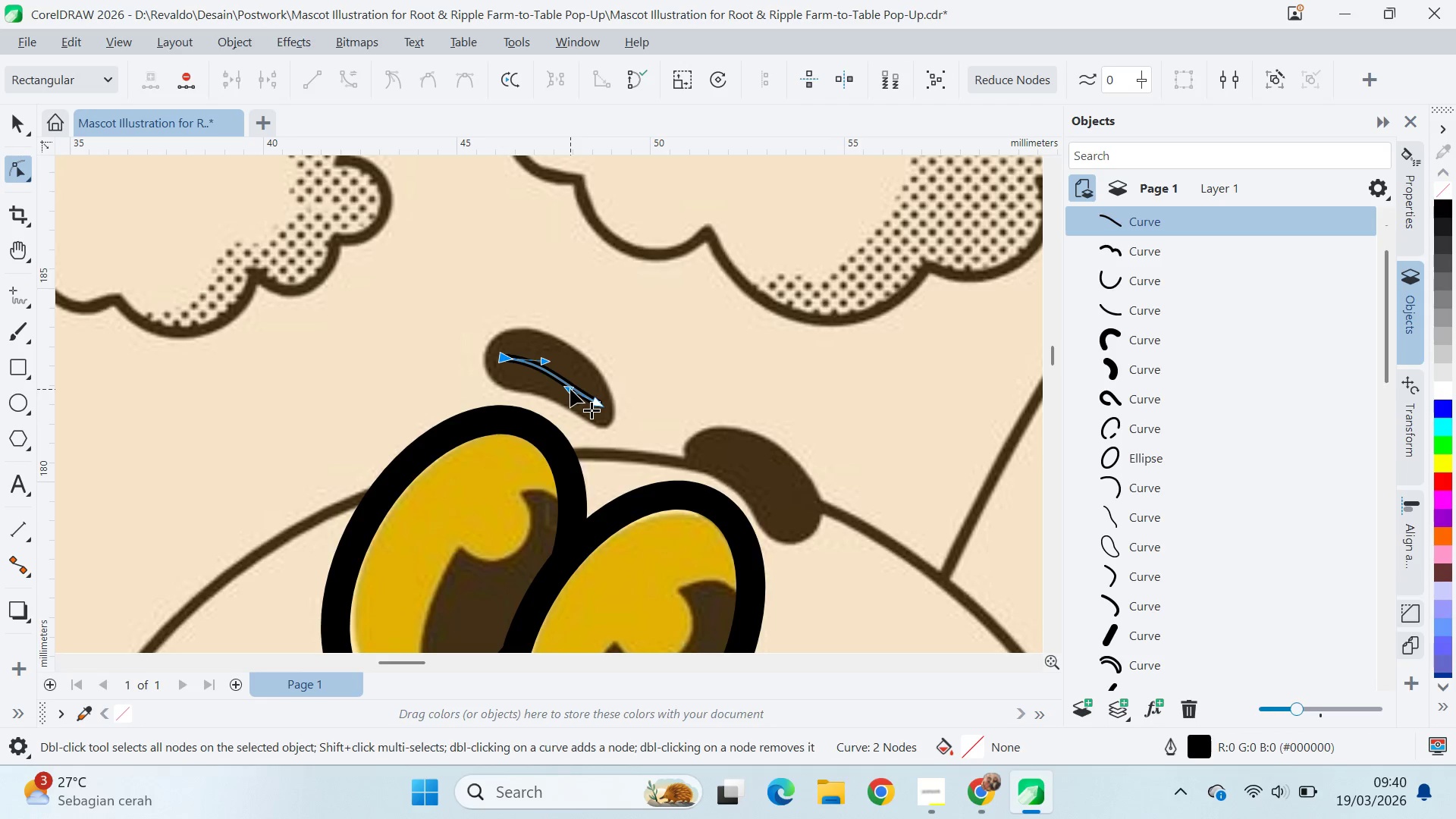 
left_click_drag(start_coordinate=[570, 389], to_coordinate=[580, 383])
 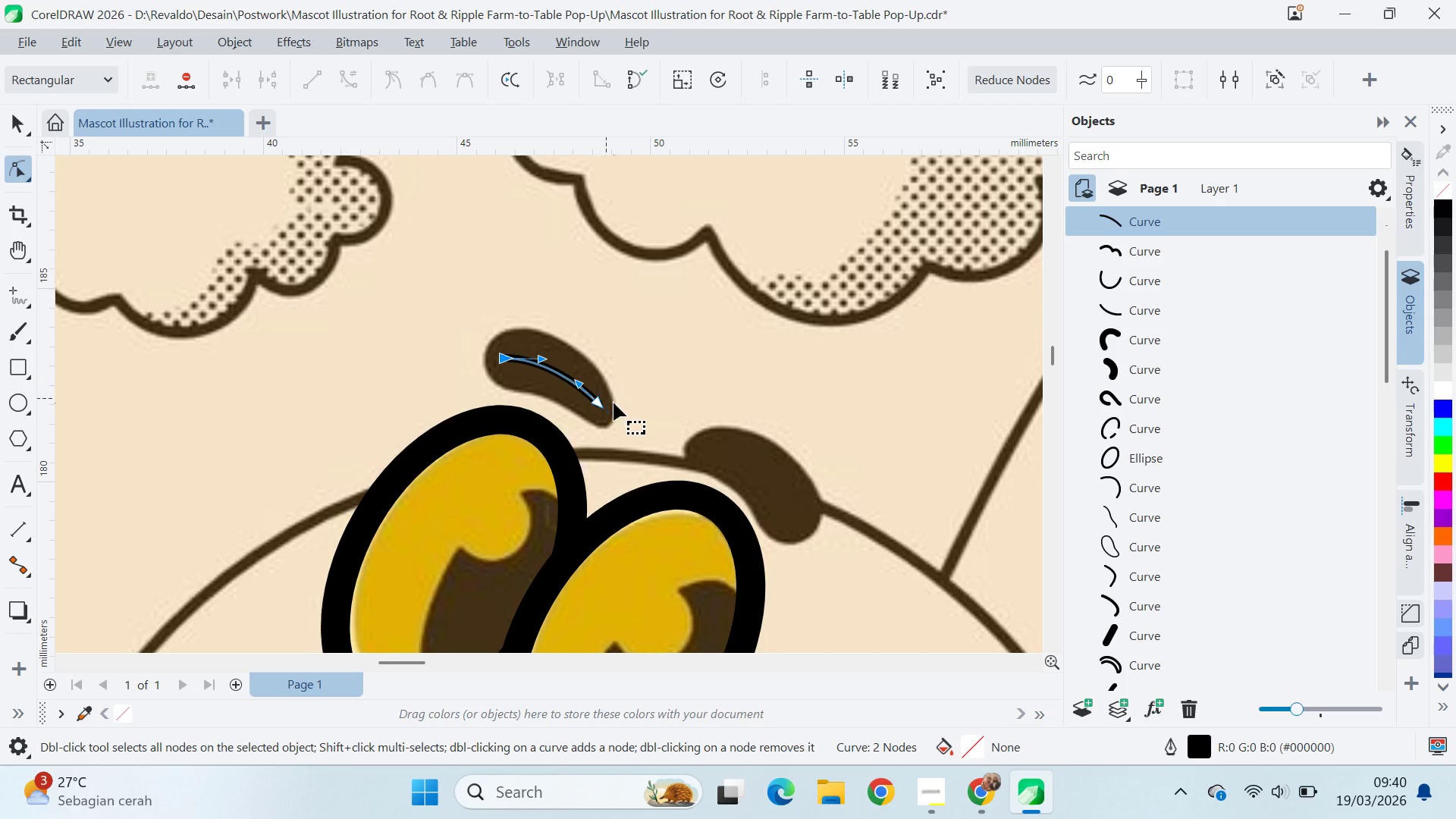 
key(V)
 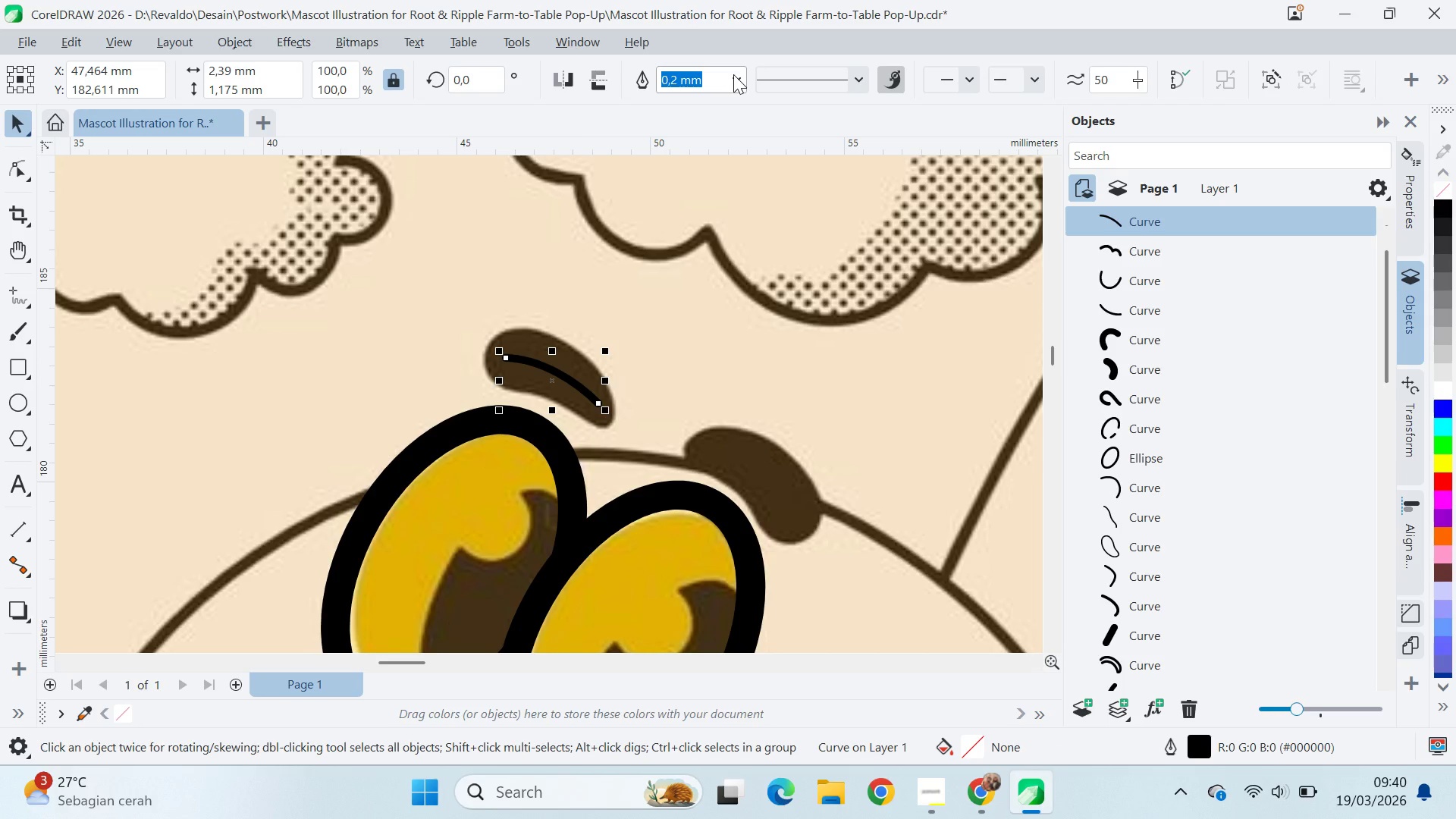 
left_click([733, 74])
 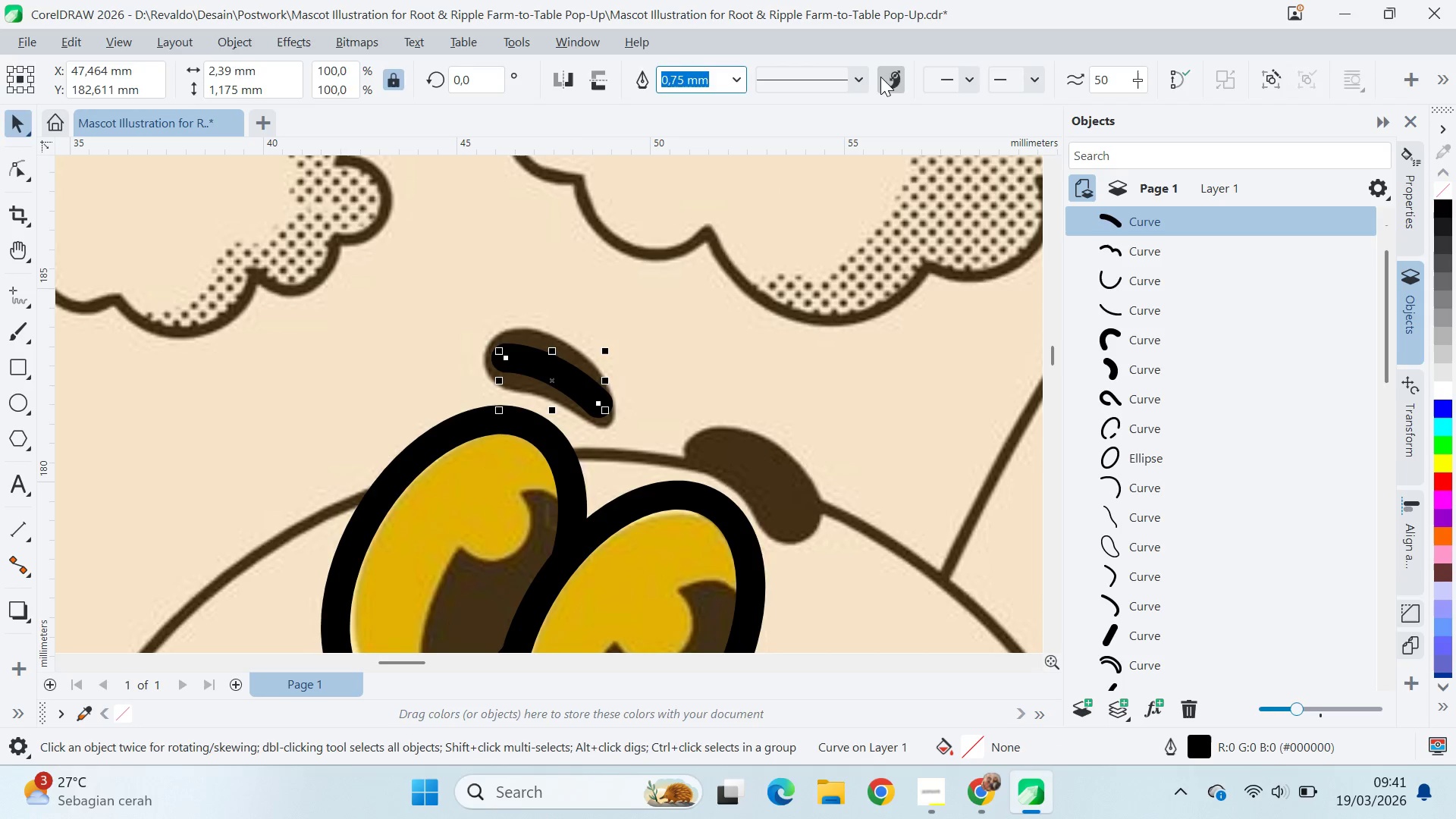 
left_click_drag(start_coordinate=[510, 360], to_coordinate=[498, 356])
 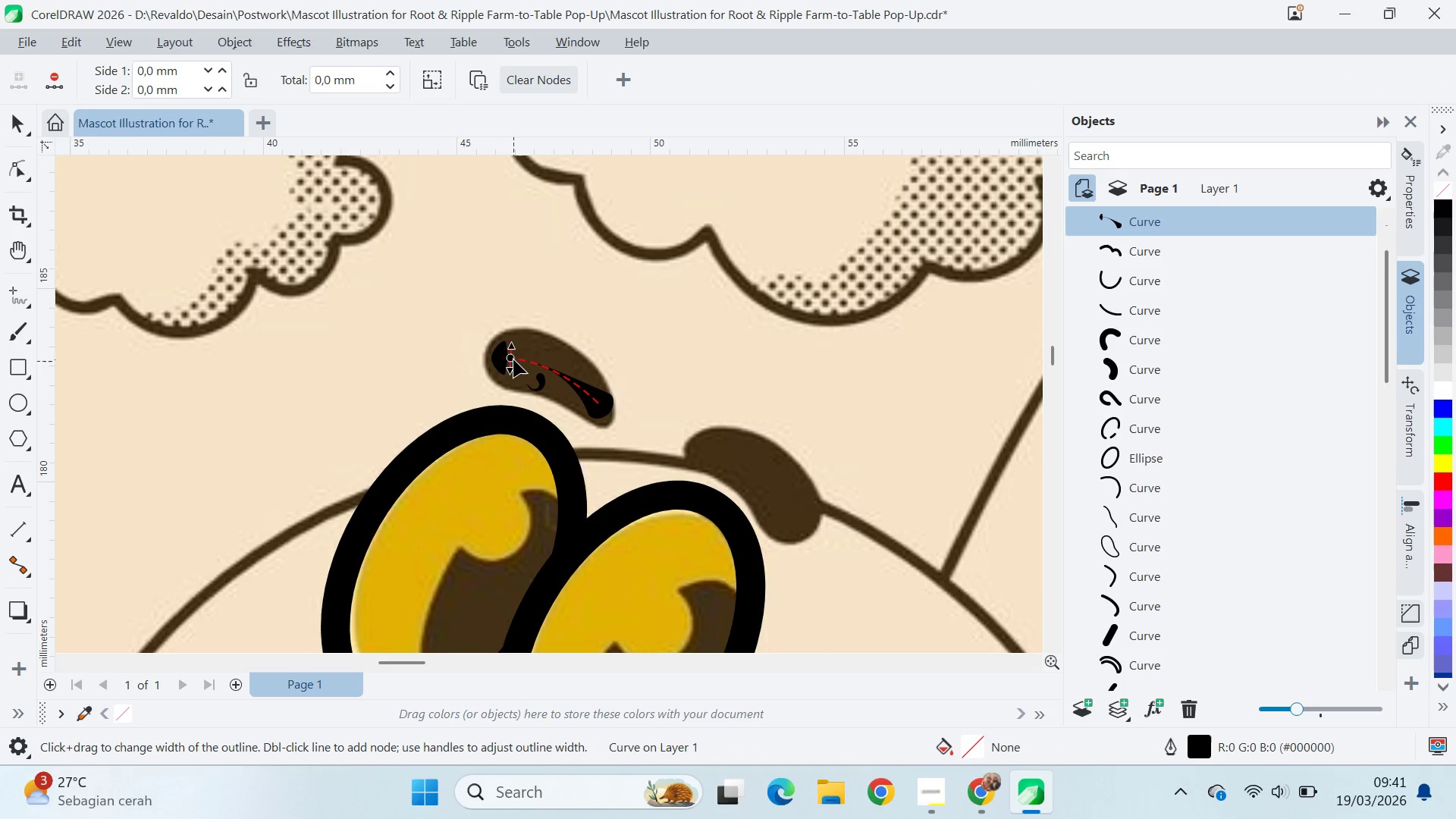 
left_click_drag(start_coordinate=[513, 359], to_coordinate=[485, 356])
 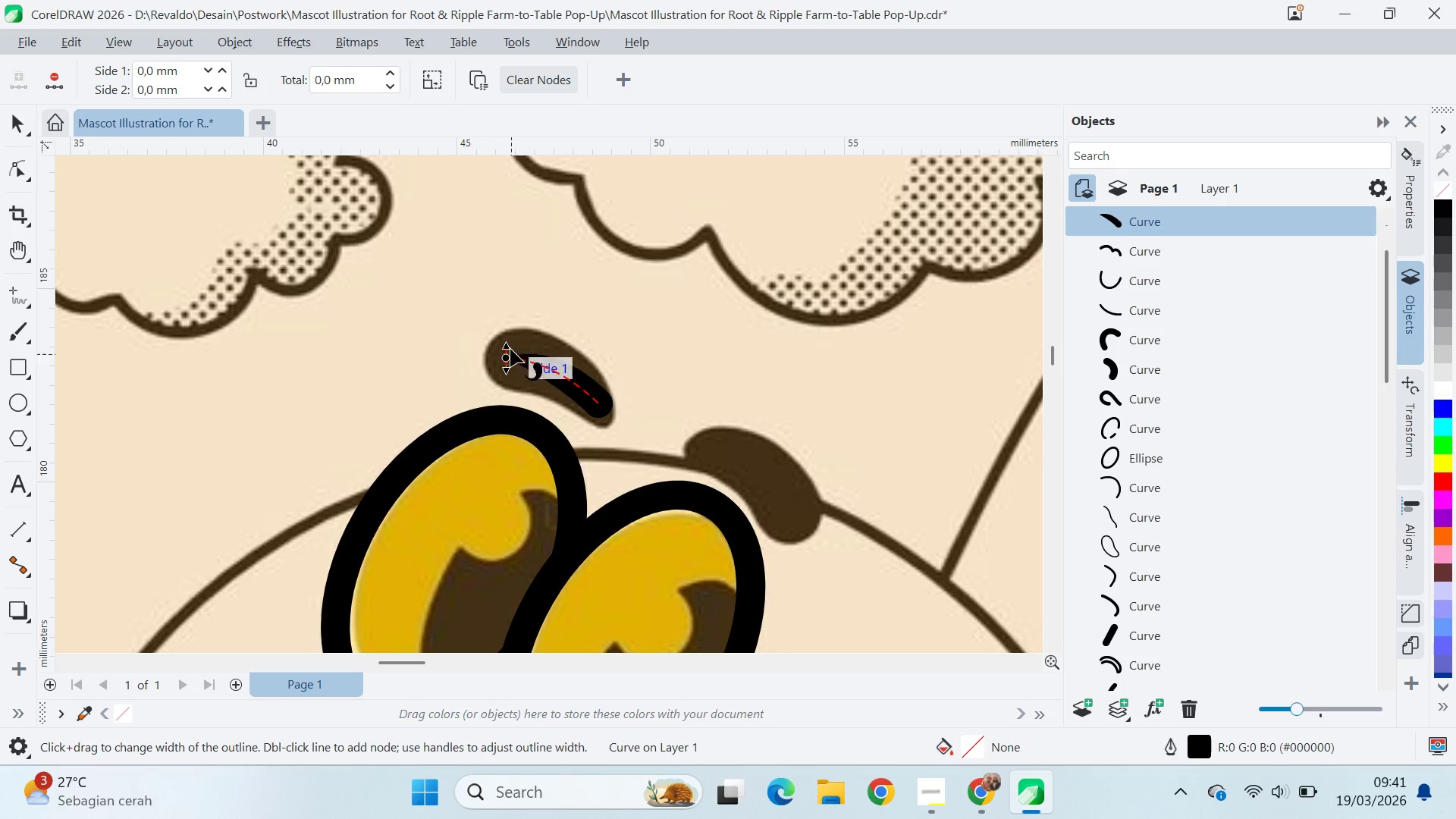 
left_click_drag(start_coordinate=[508, 341], to_coordinate=[508, 322])
 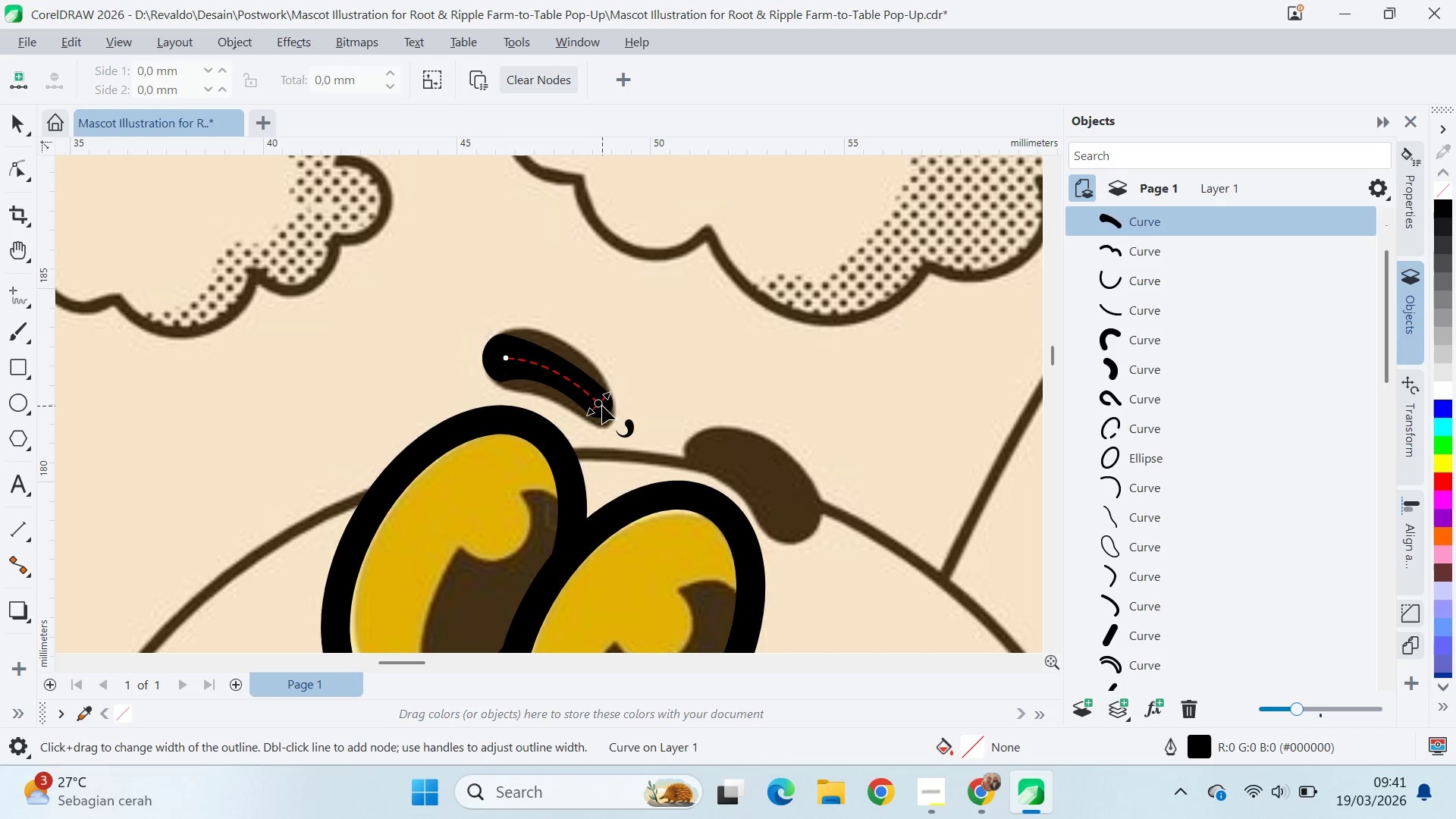 
left_click_drag(start_coordinate=[612, 395], to_coordinate=[623, 384])
 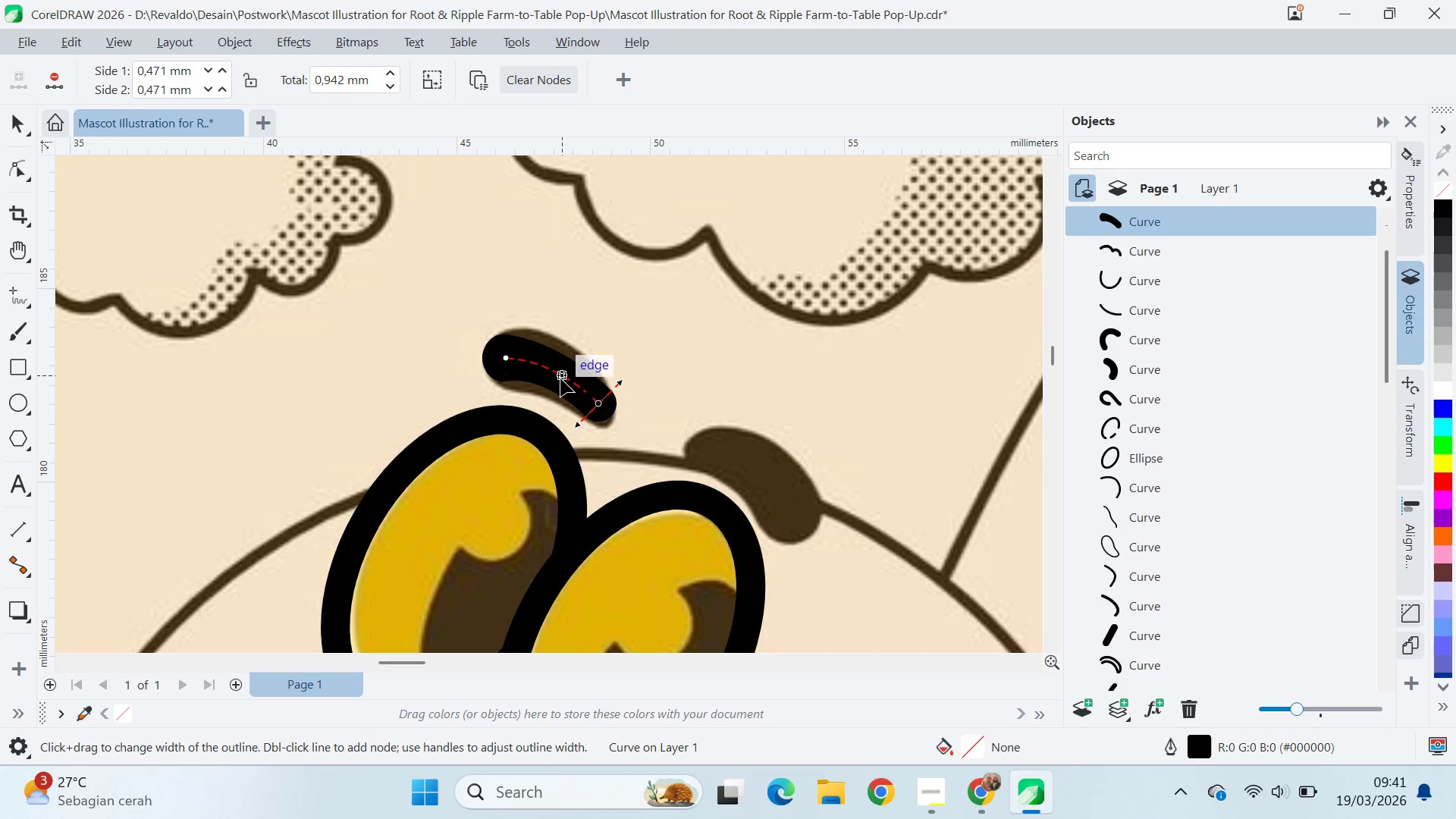 
double_click([560, 378])
 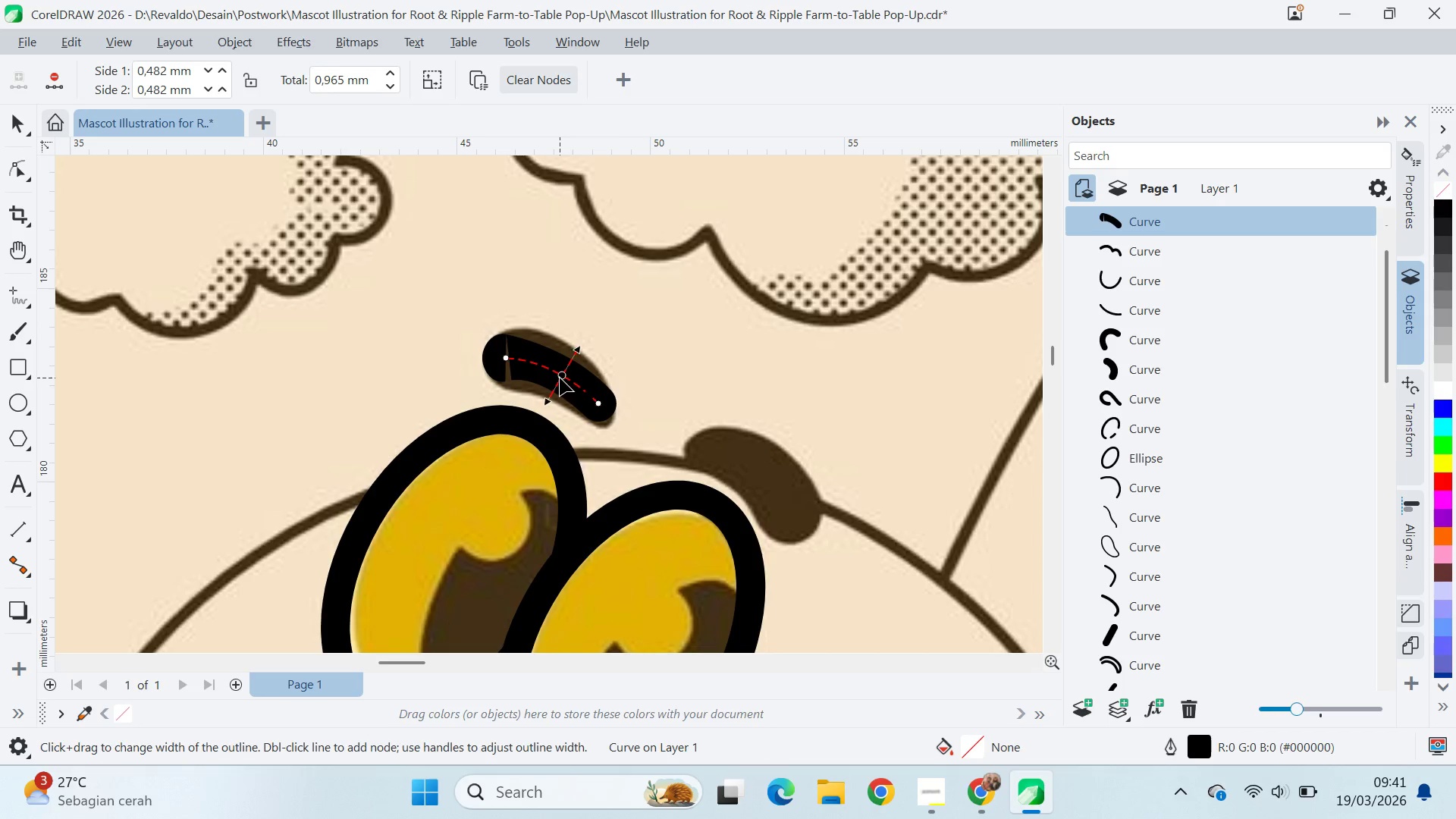 
left_click_drag(start_coordinate=[560, 377], to_coordinate=[548, 369])
 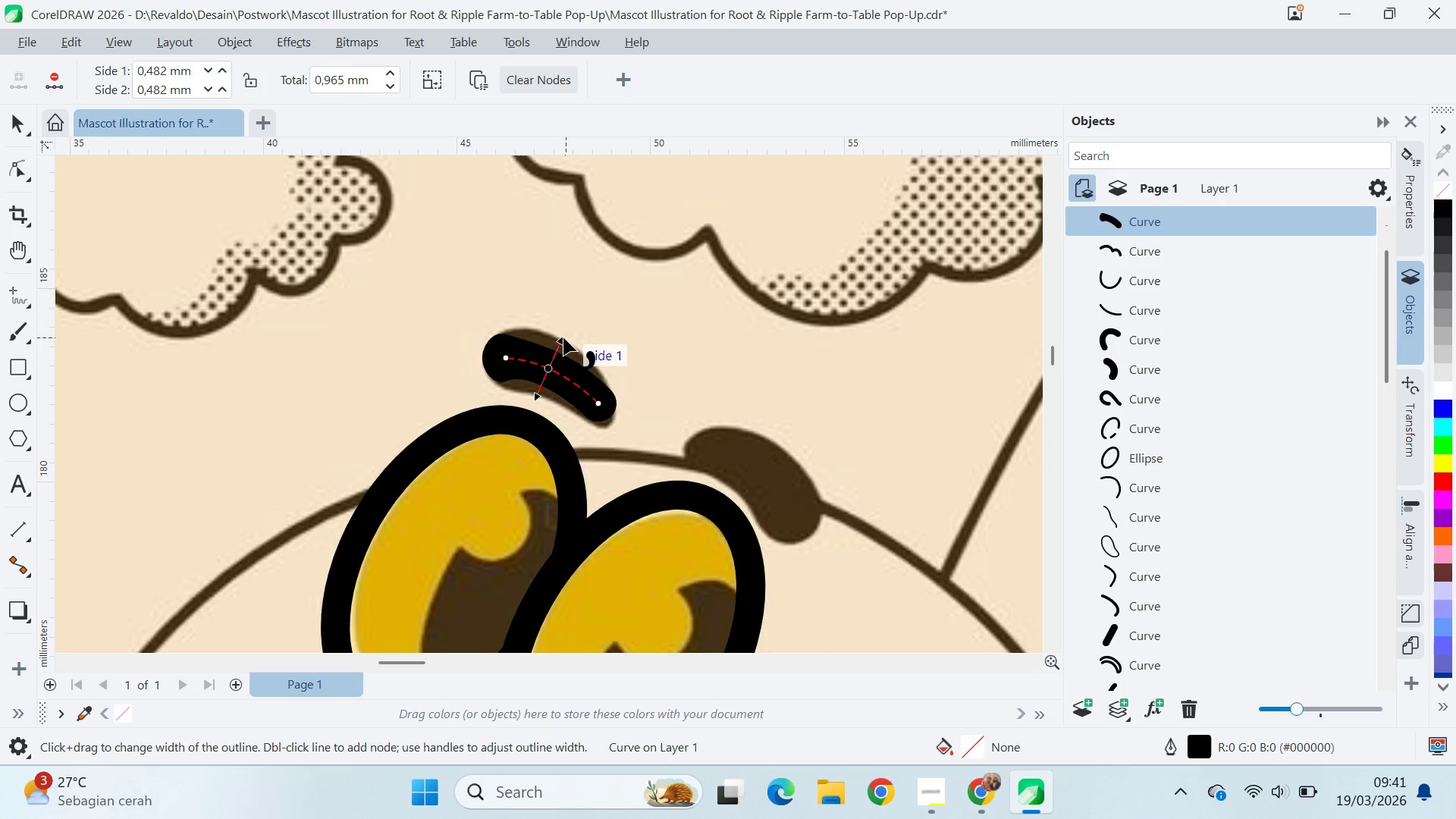 
left_click_drag(start_coordinate=[563, 338], to_coordinate=[563, 329])
 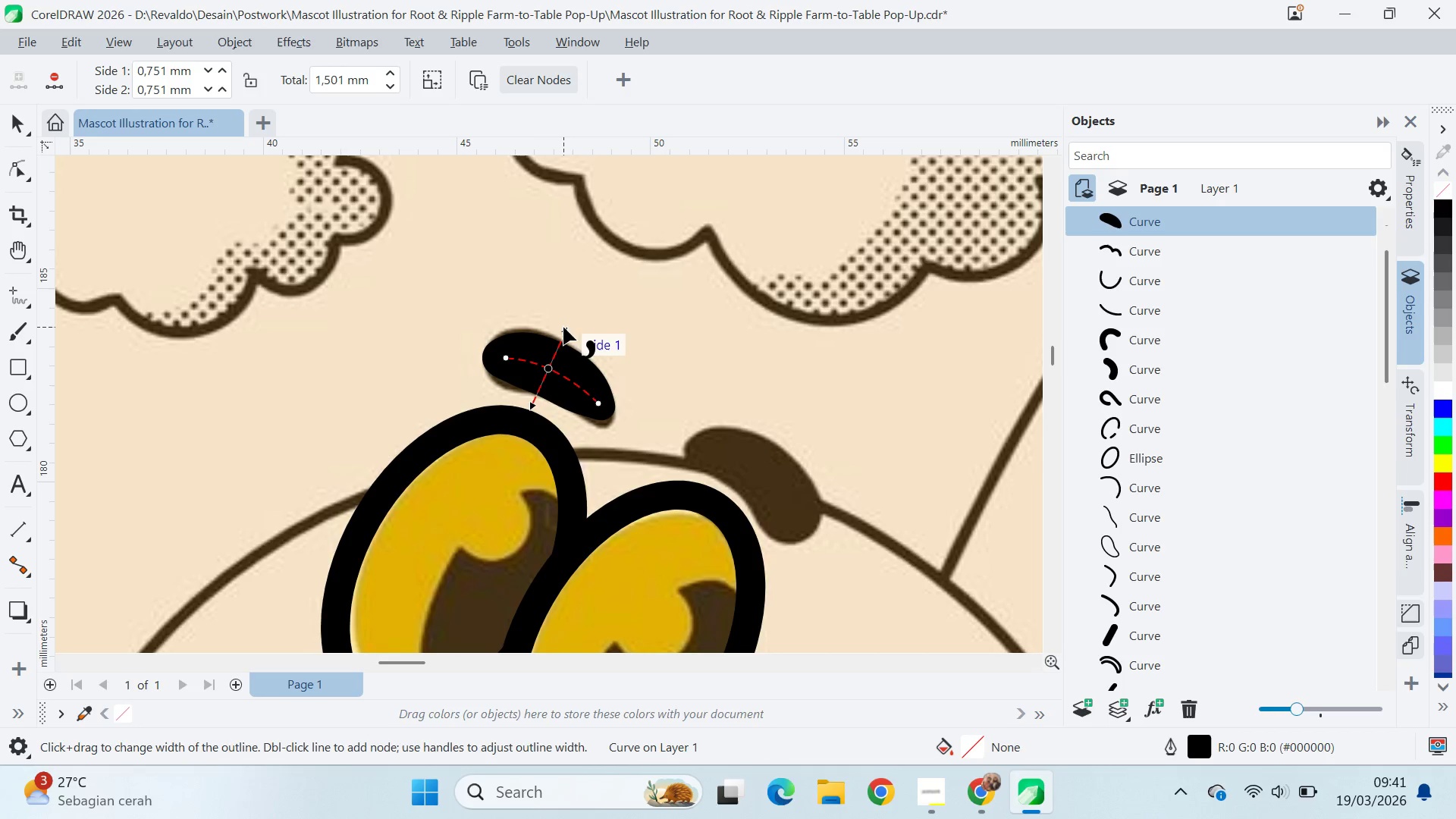 
key(Control+Z)
 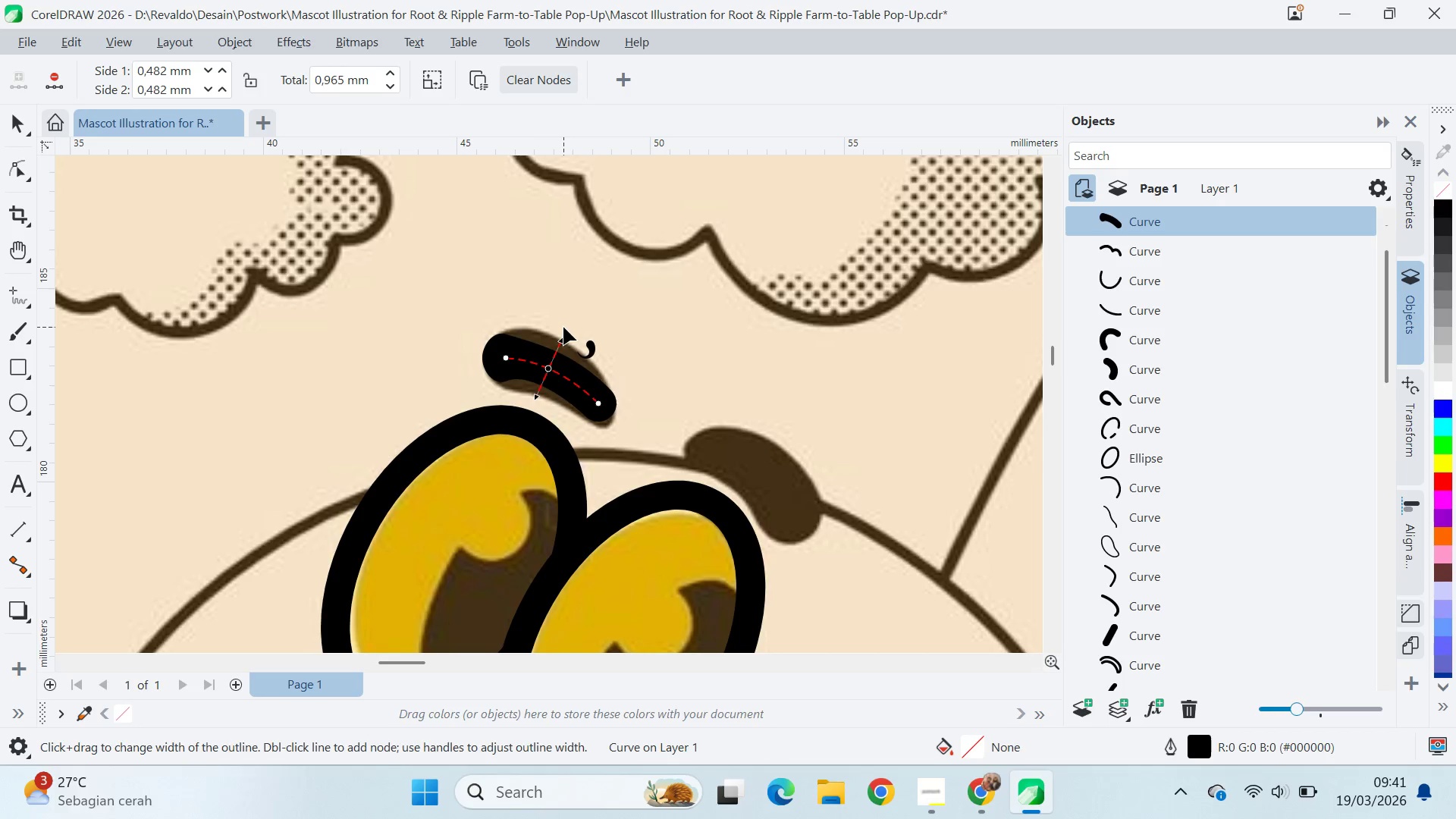 
key(Control+Z)
 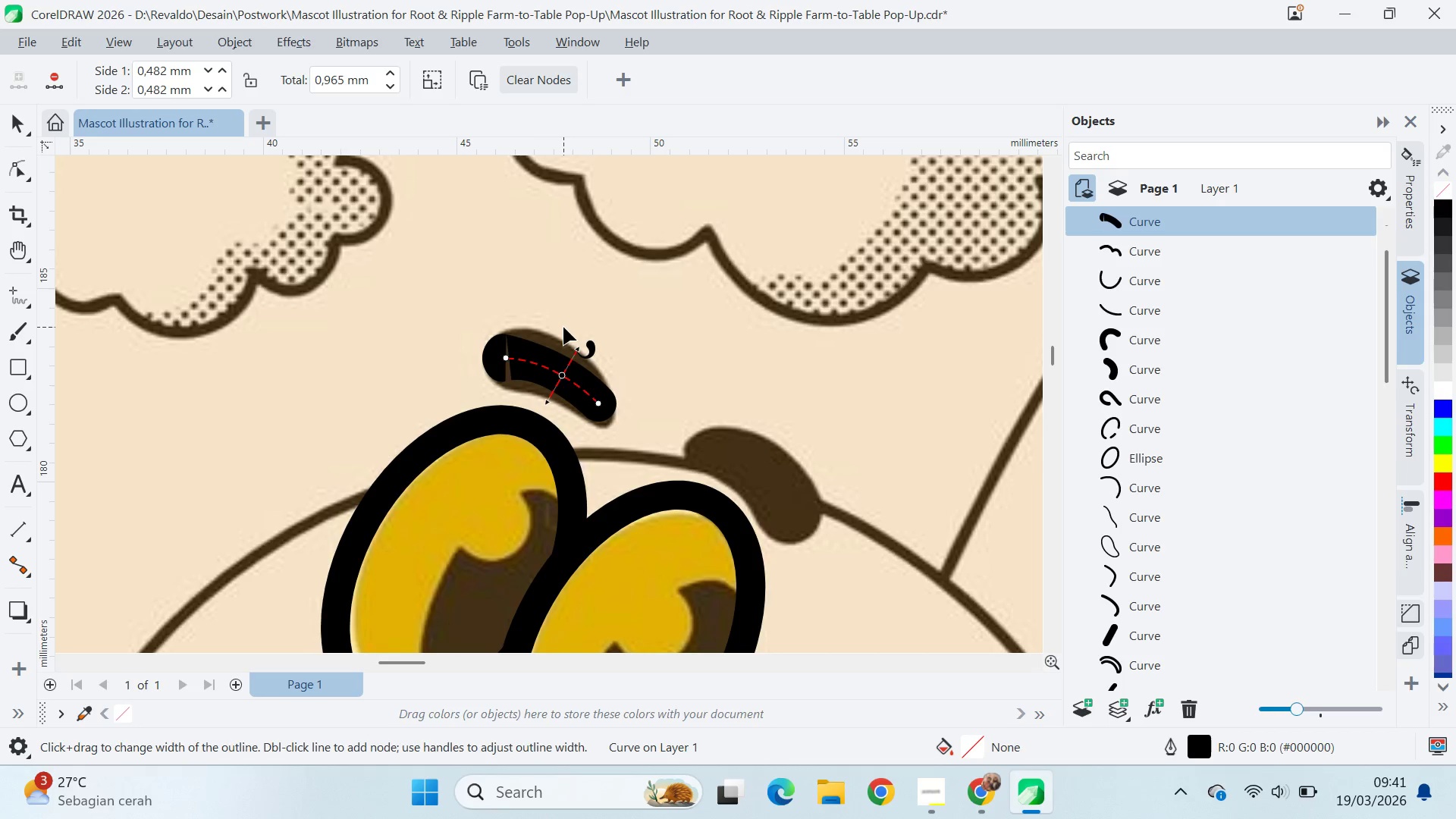 
key(Control+Z)
 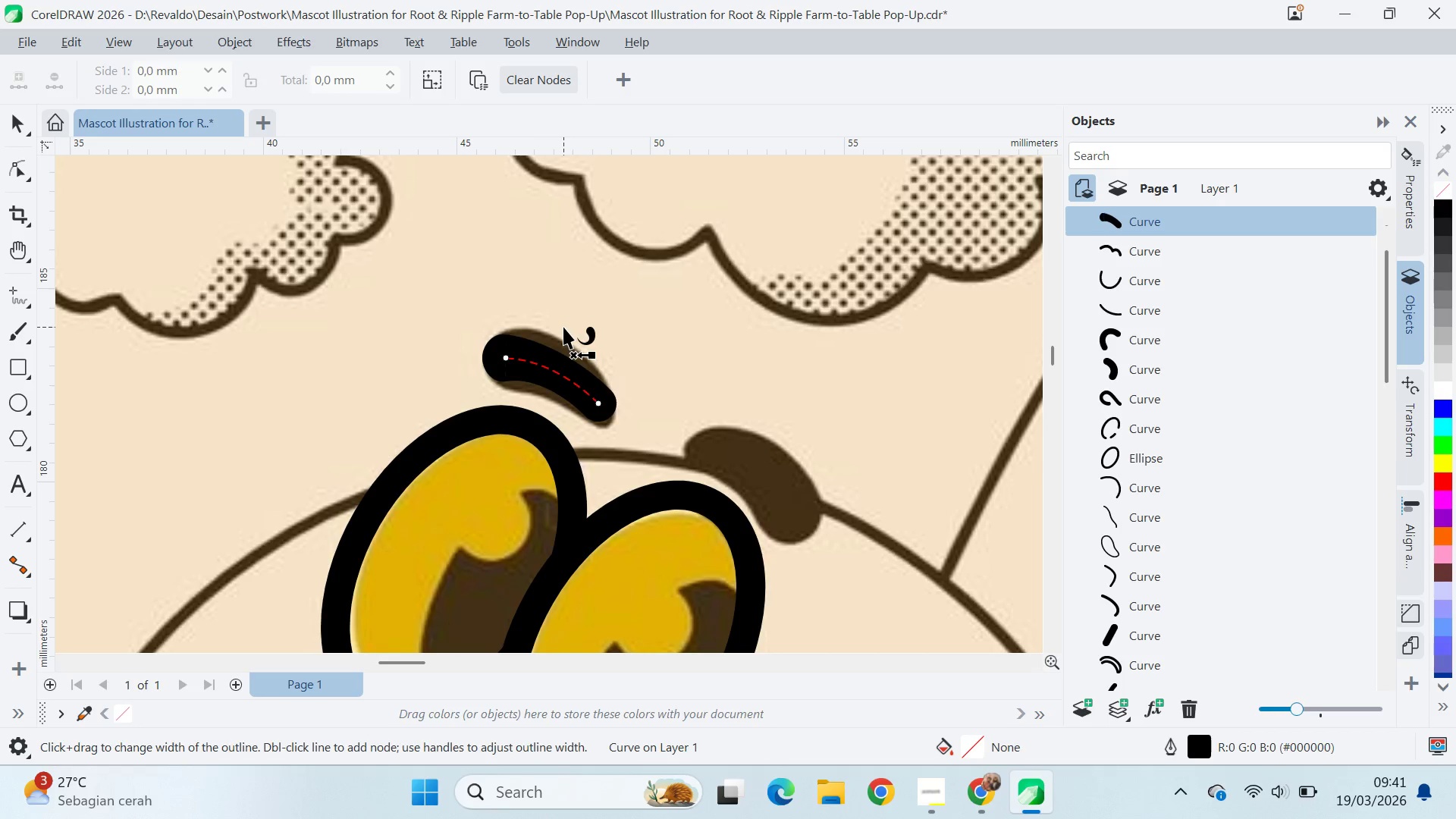 
key(Control+Z)
 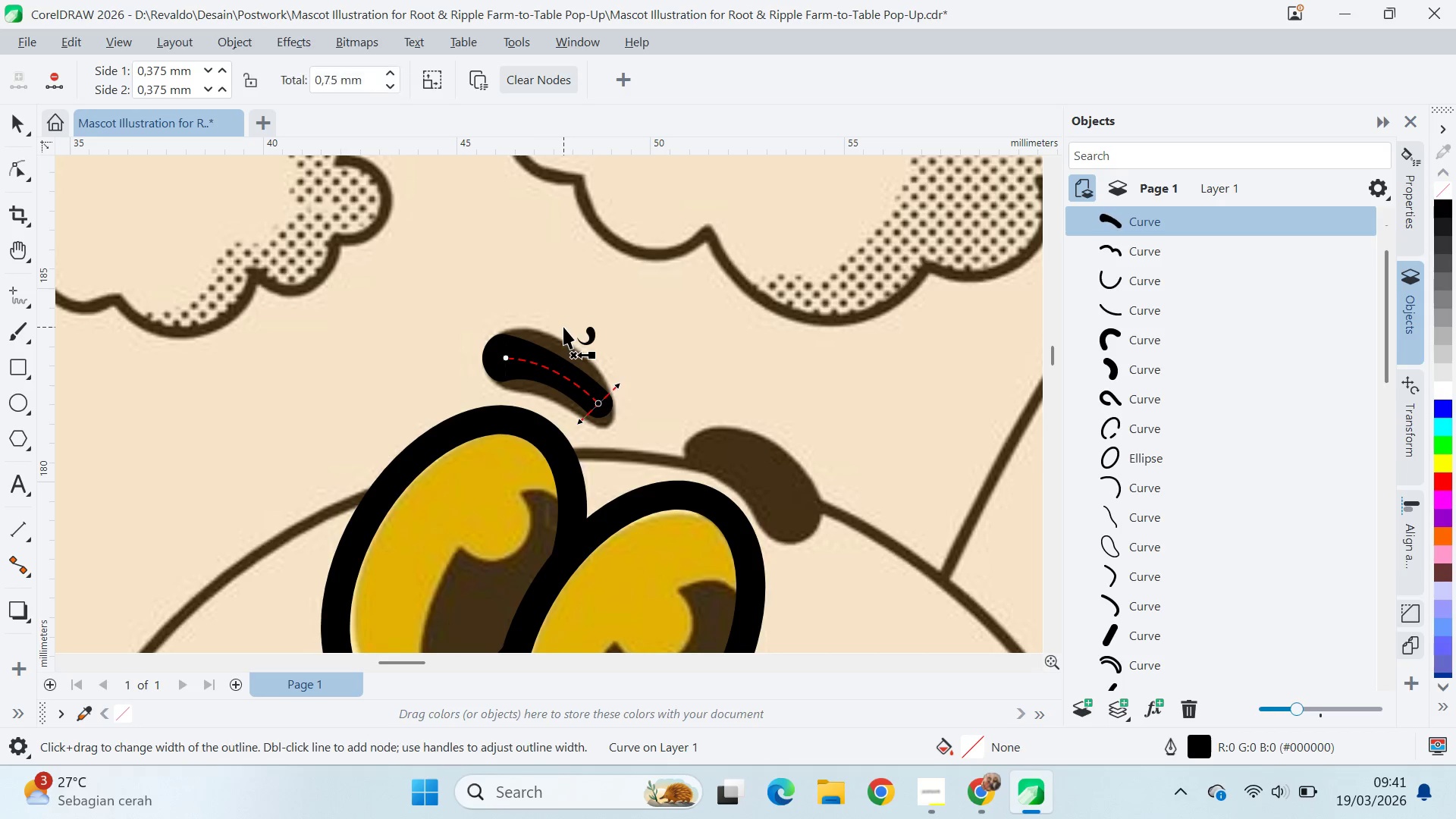 
key(Control+Z)
 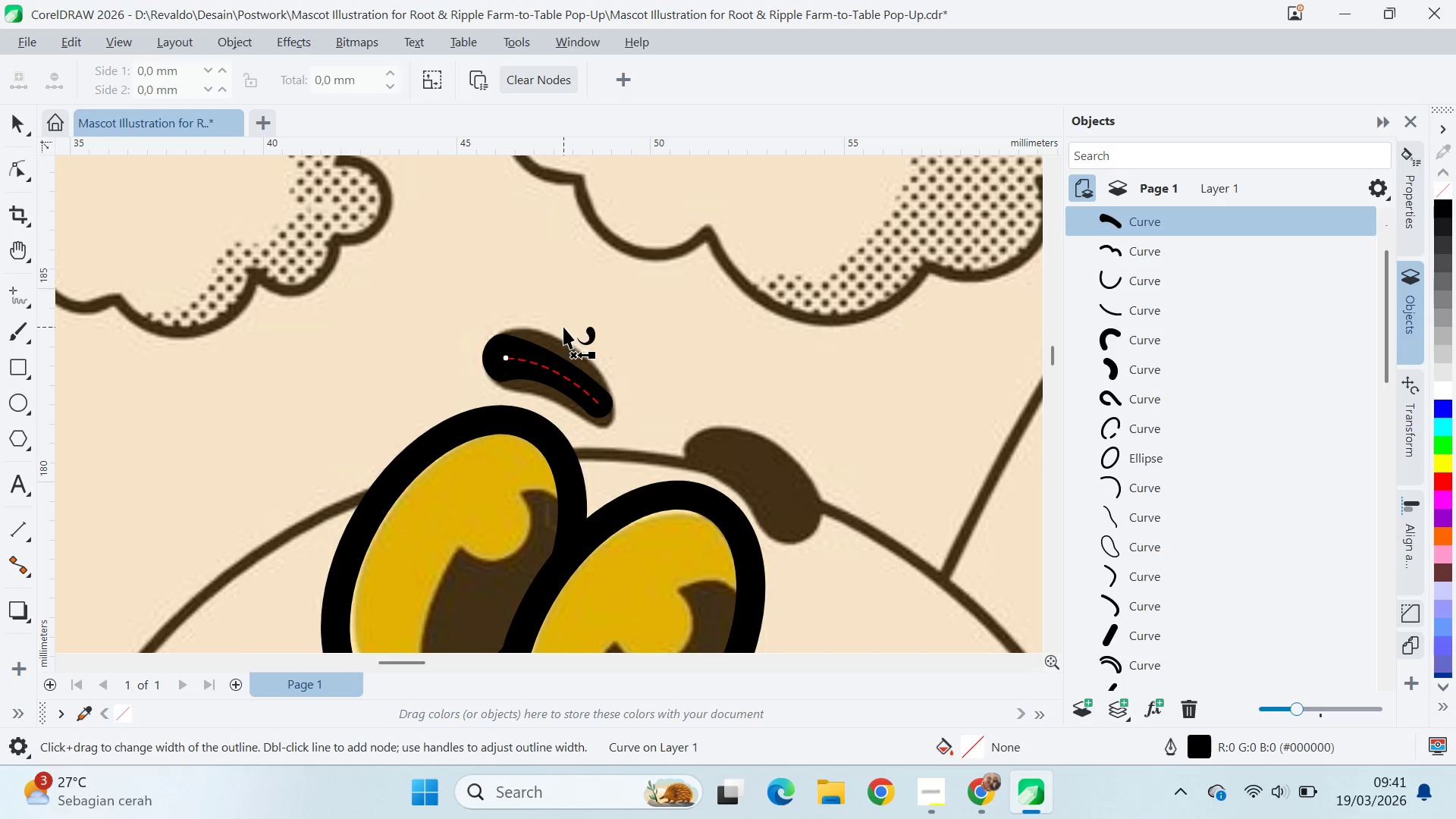 
key(Control+Z)
 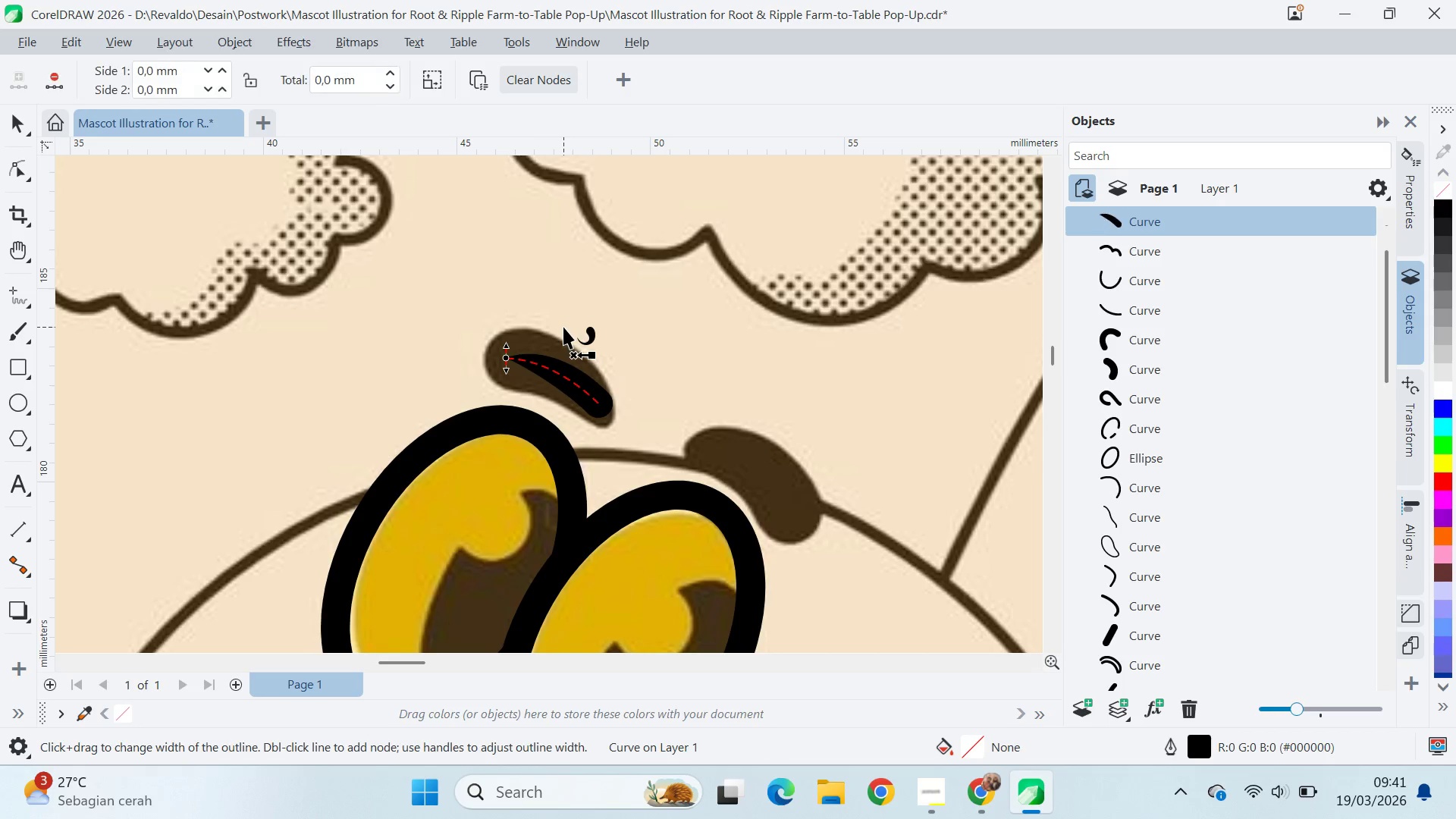 
key(Control+Z)
 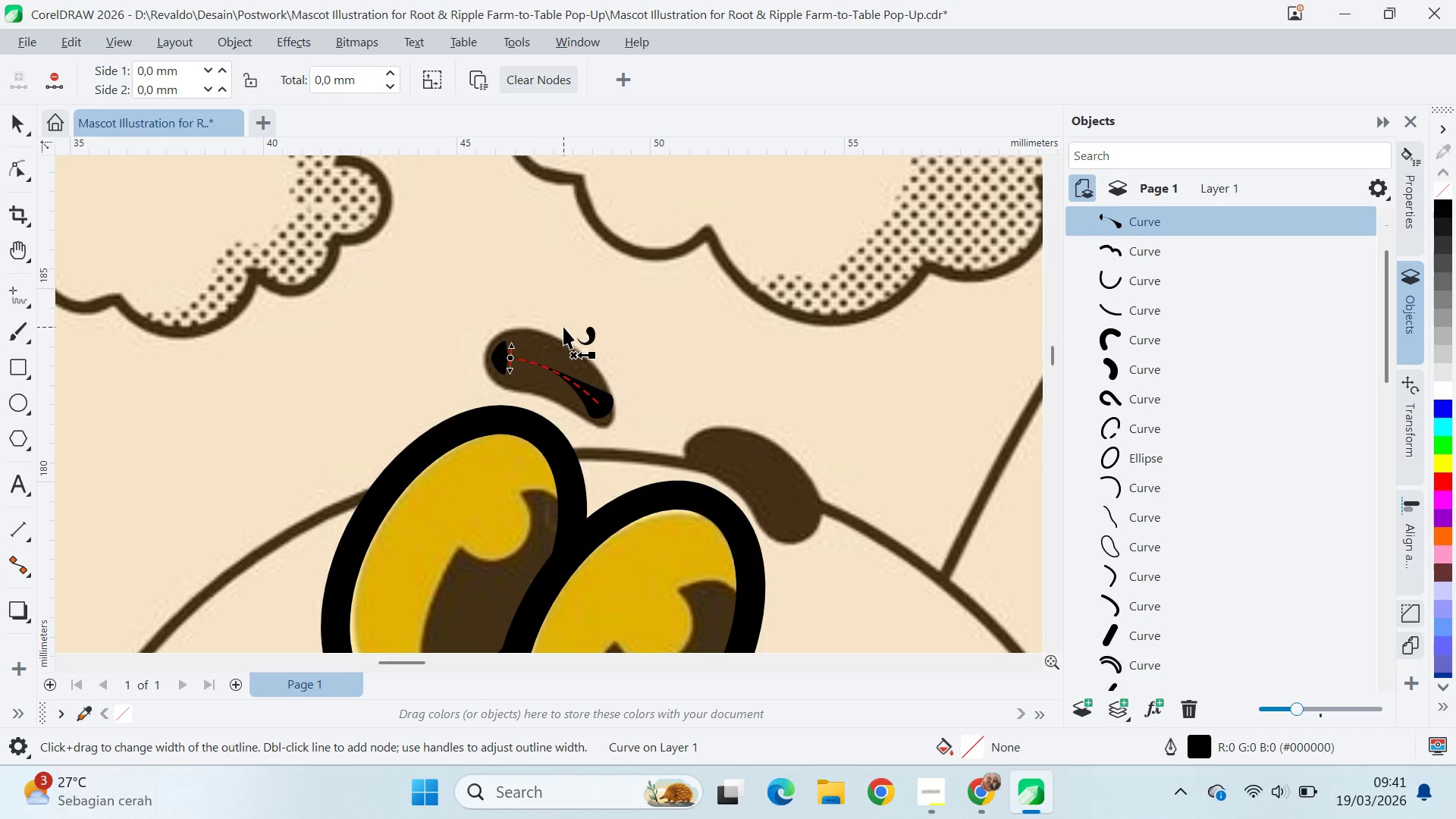 
key(Control+Z)
 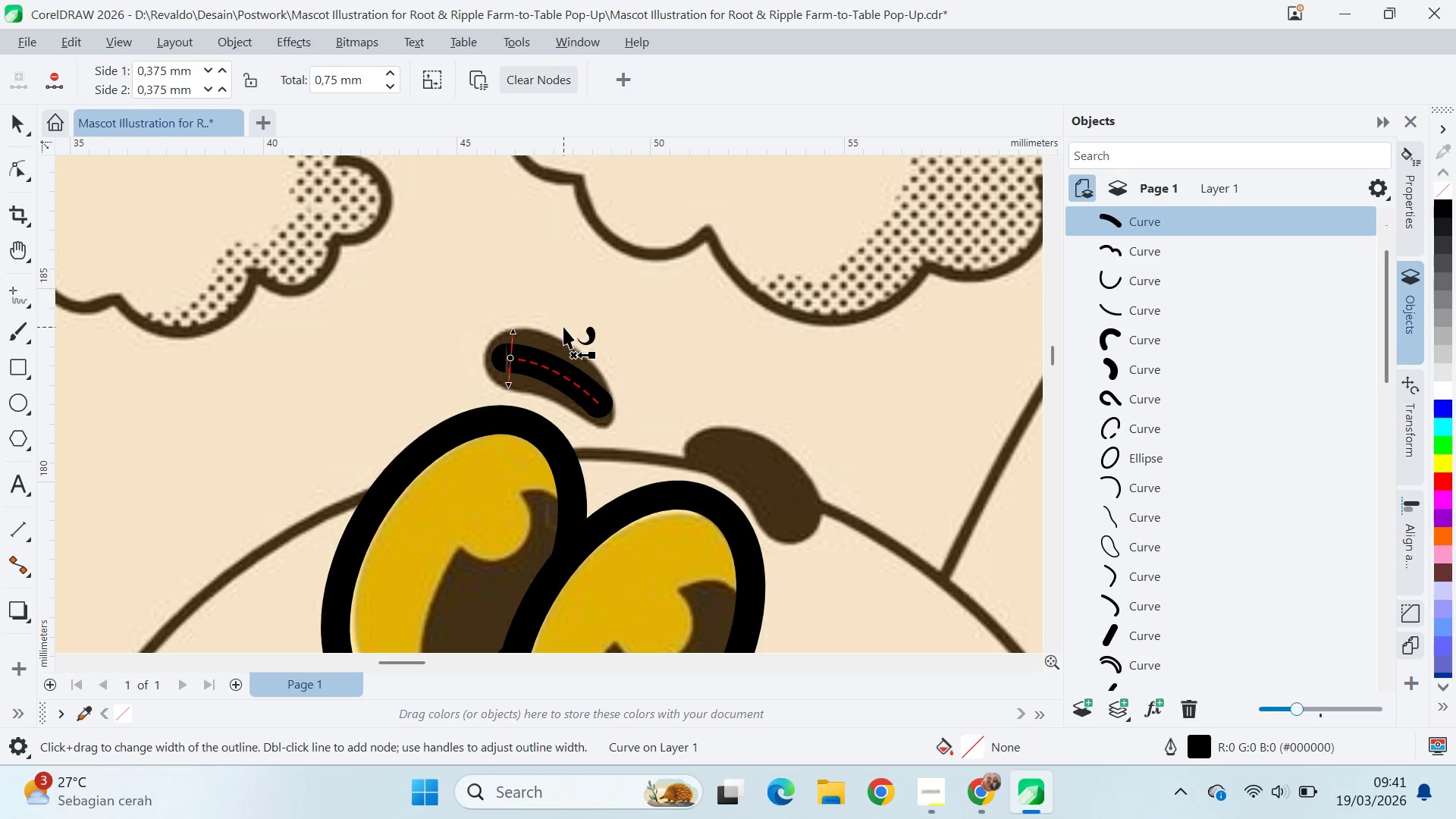 
key(Control+Z)
 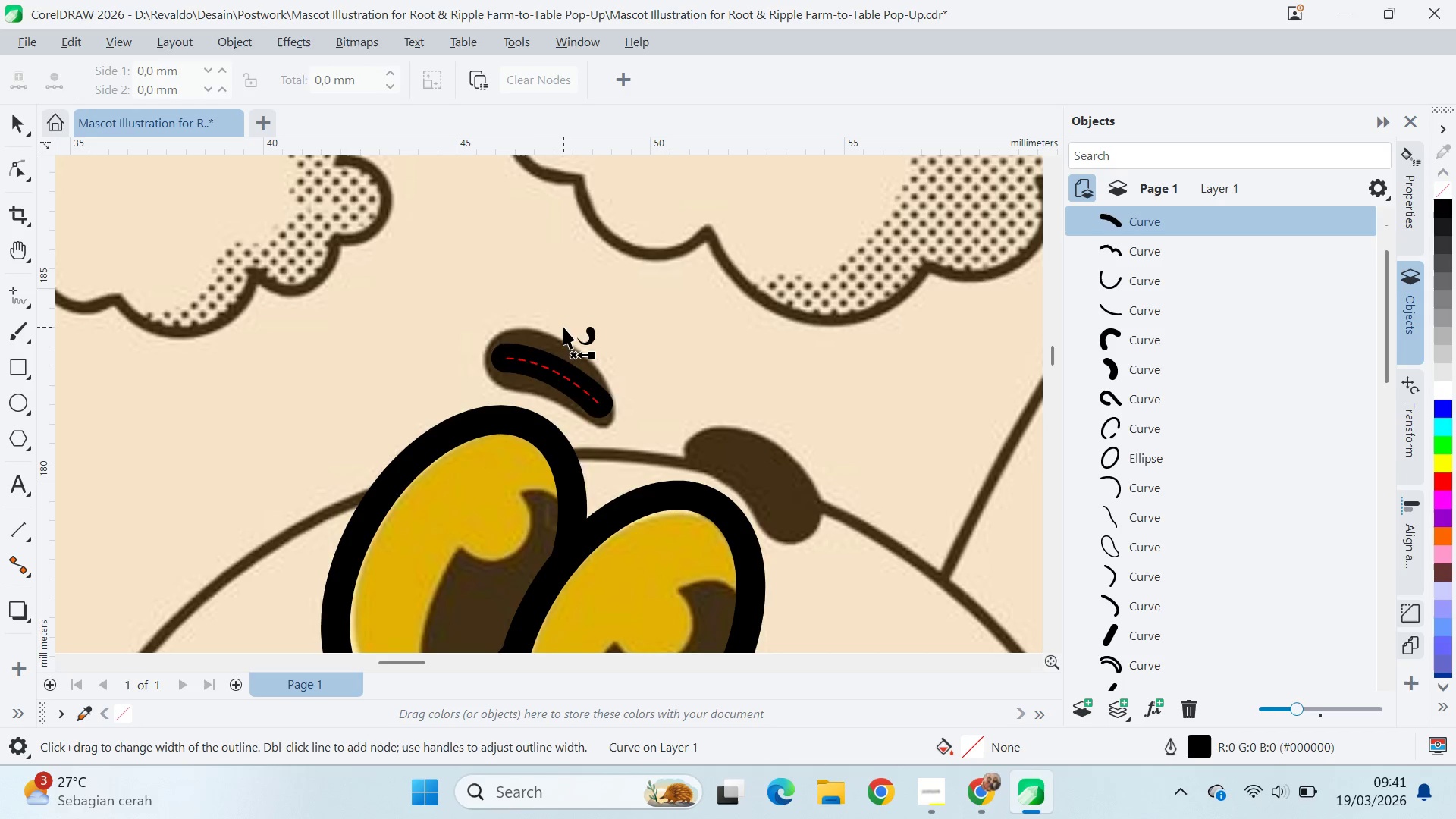 
key(Control+Z)
 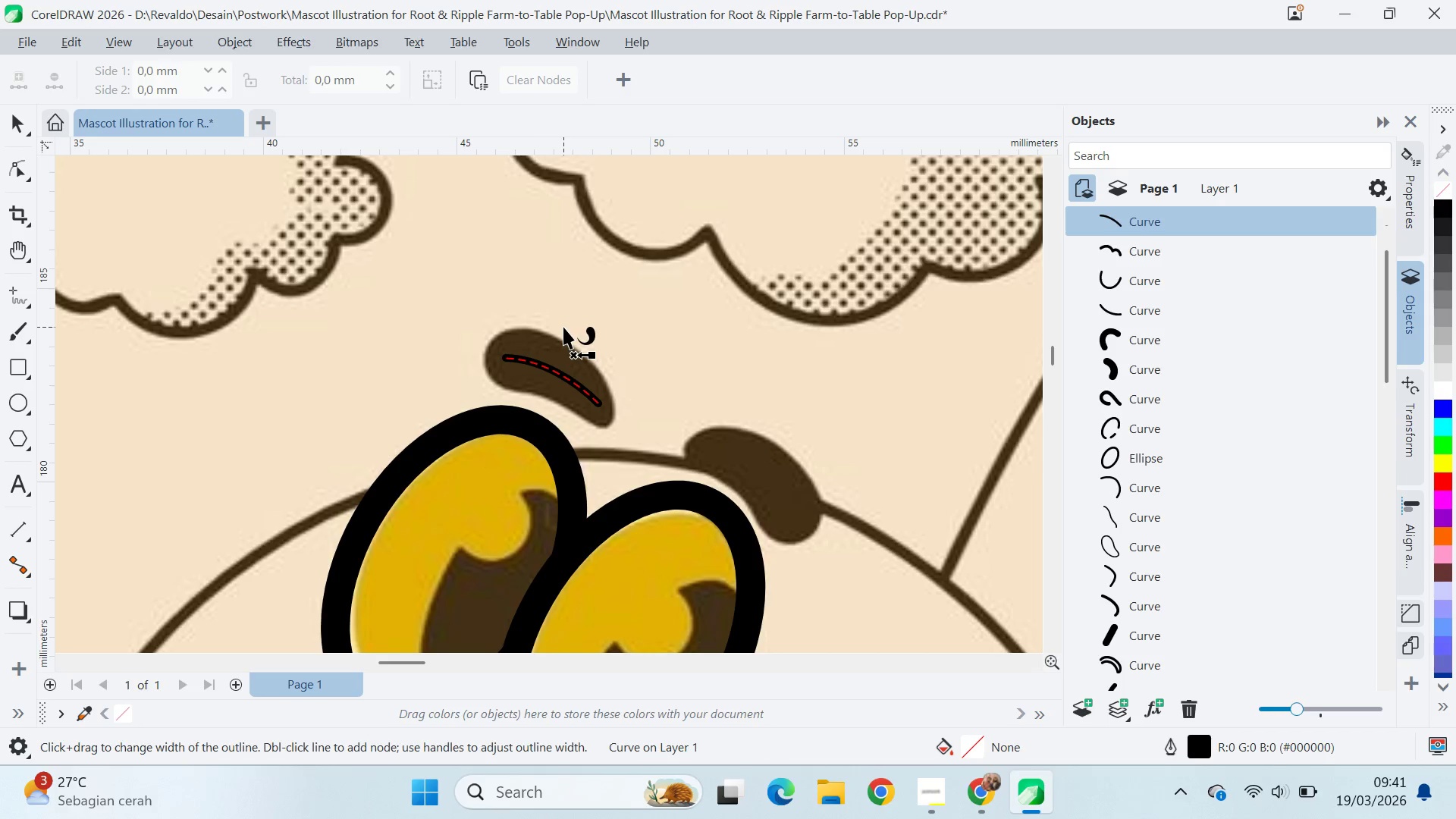 
key(V)
 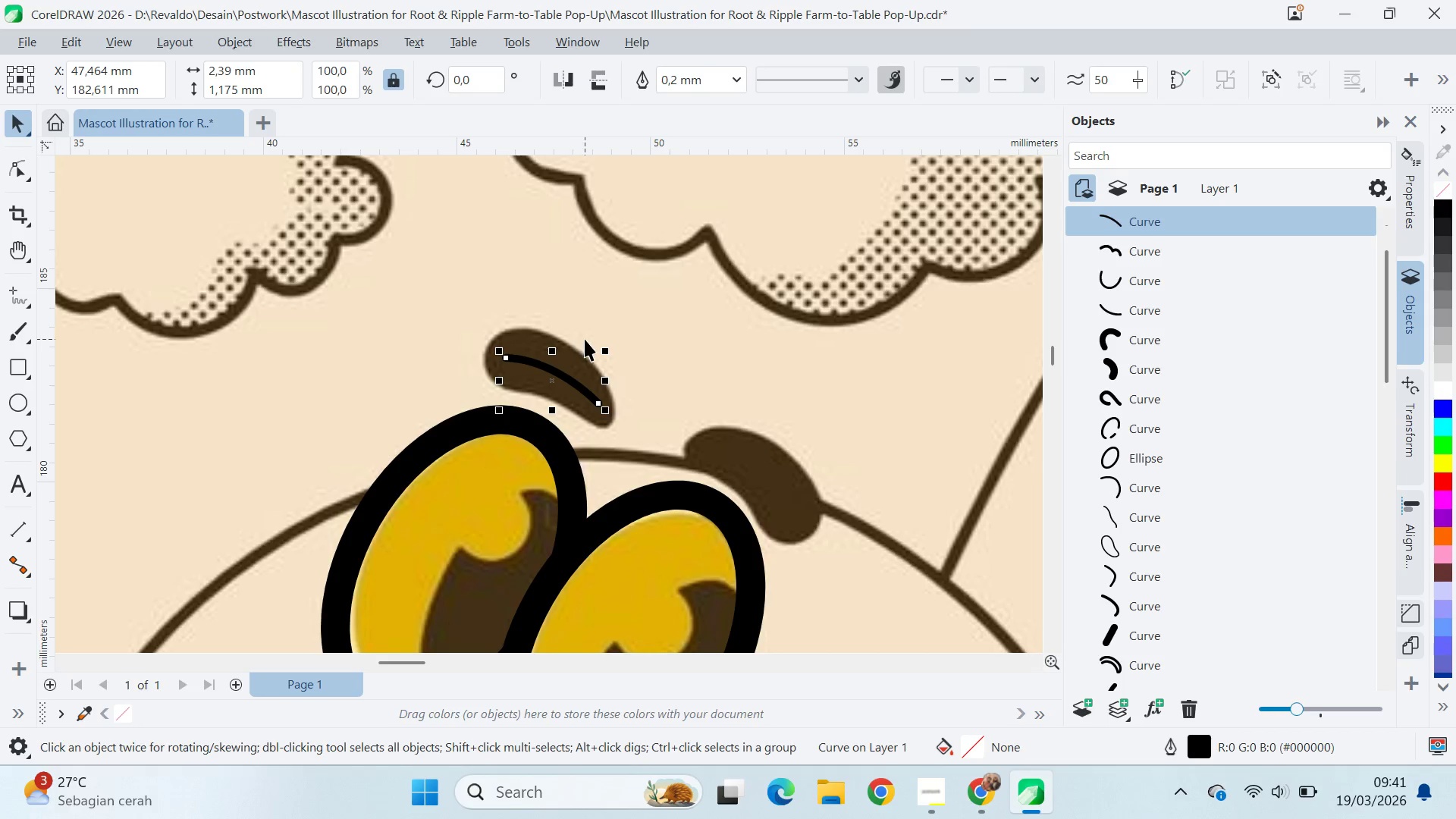 
left_click([585, 339])
 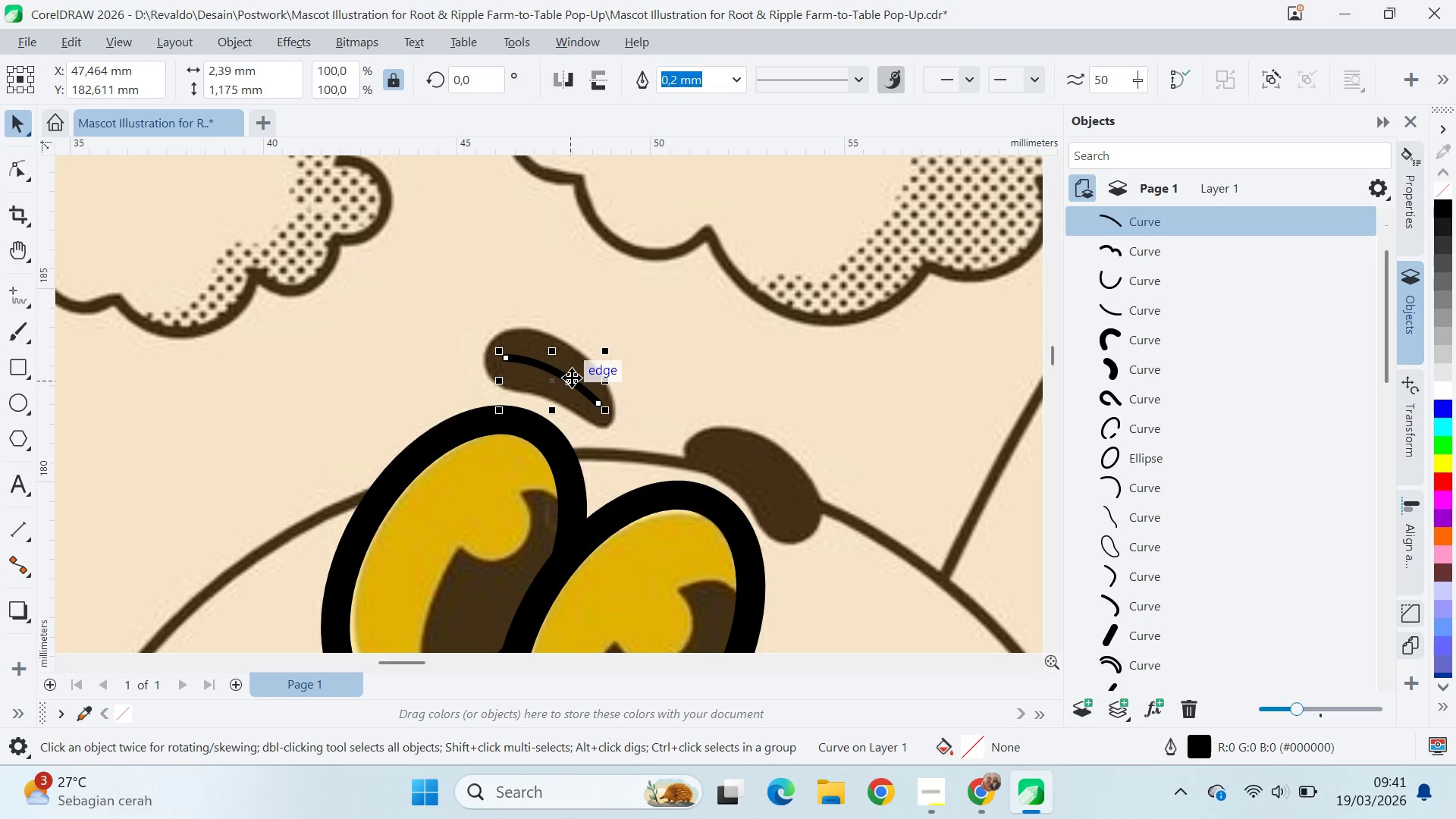 
left_click_drag(start_coordinate=[566, 378], to_coordinate=[573, 351])
 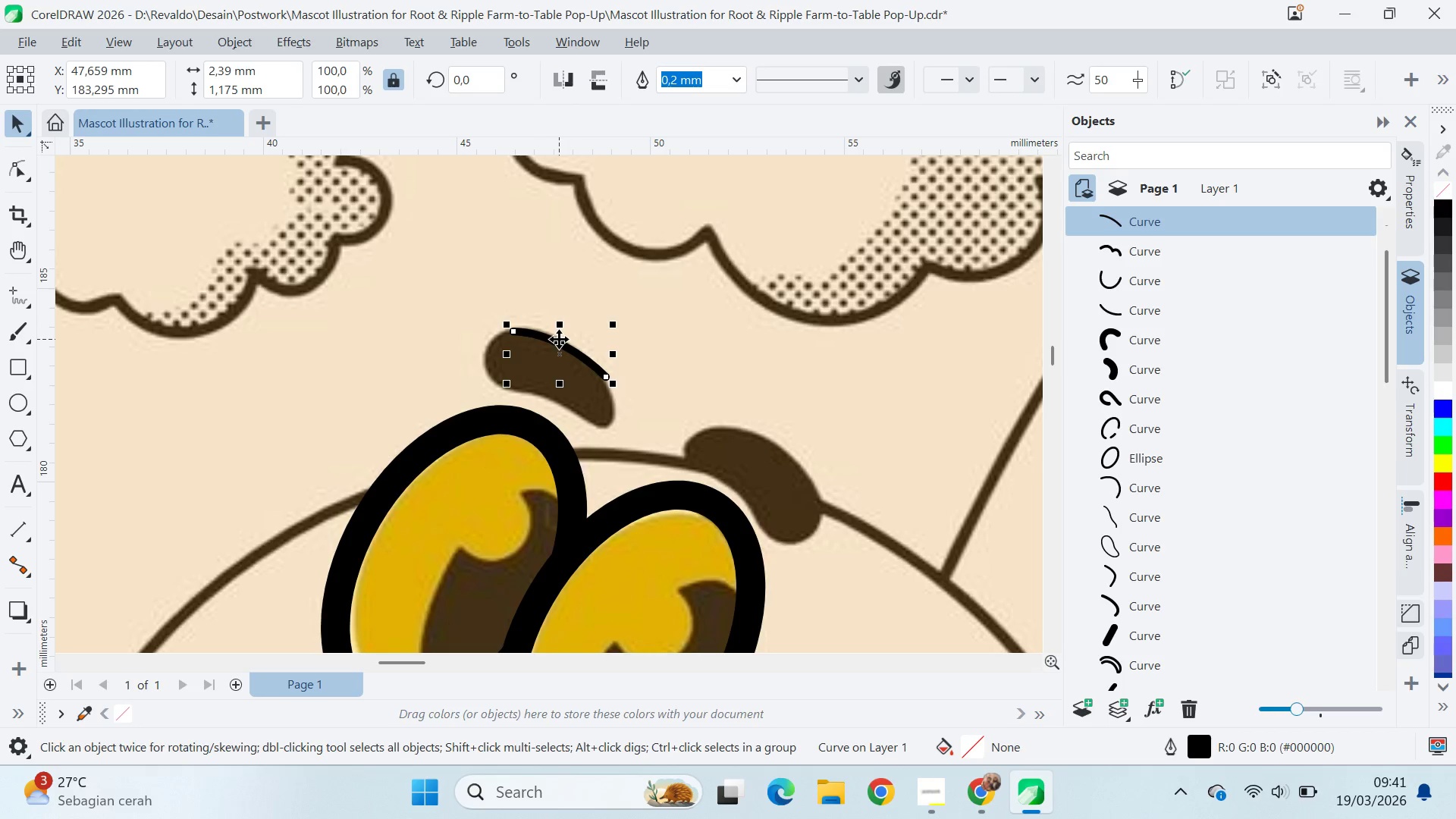 
key(Delete)
 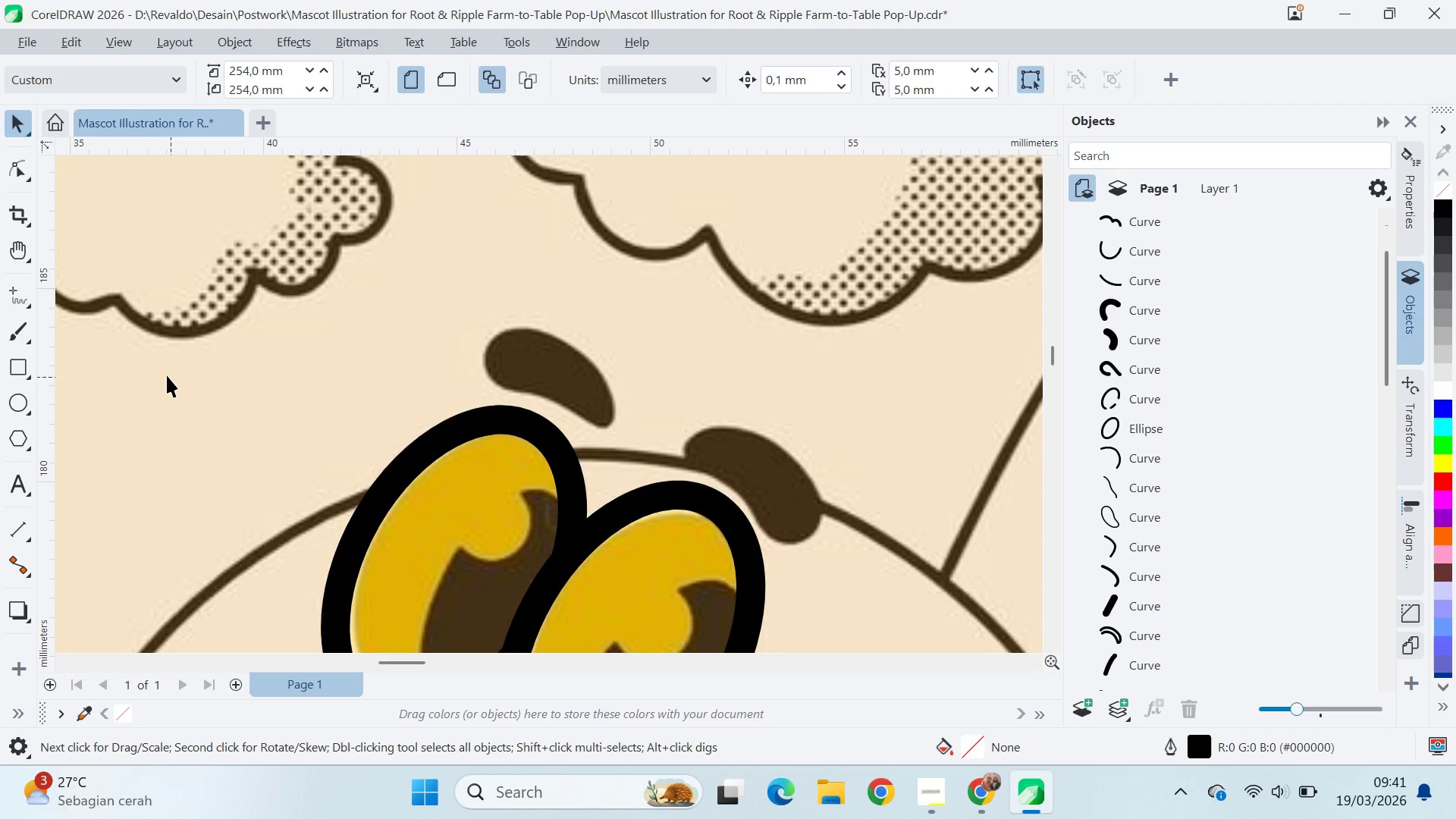 
left_click([11, 307])
 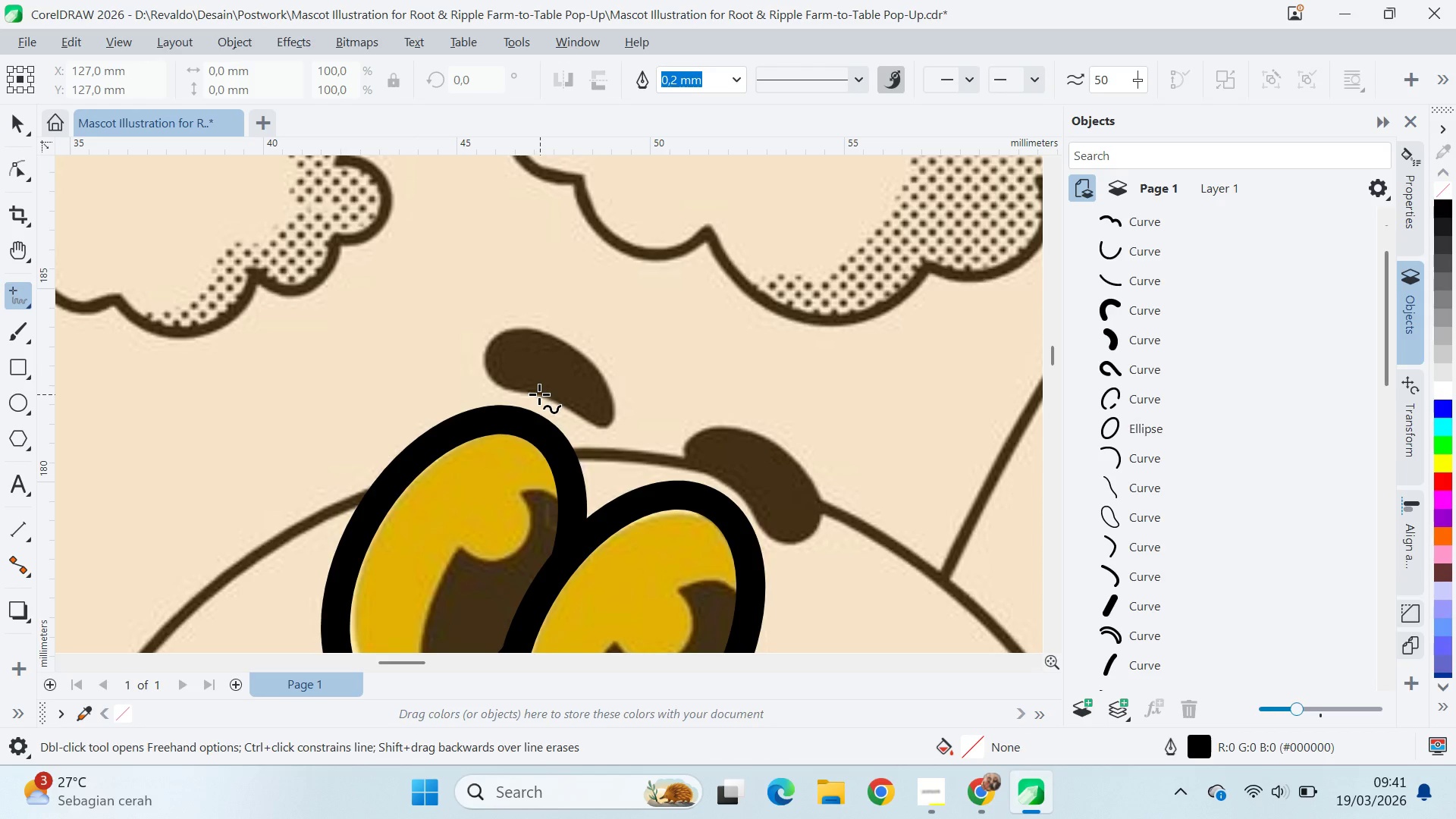 
wait(5.09)
 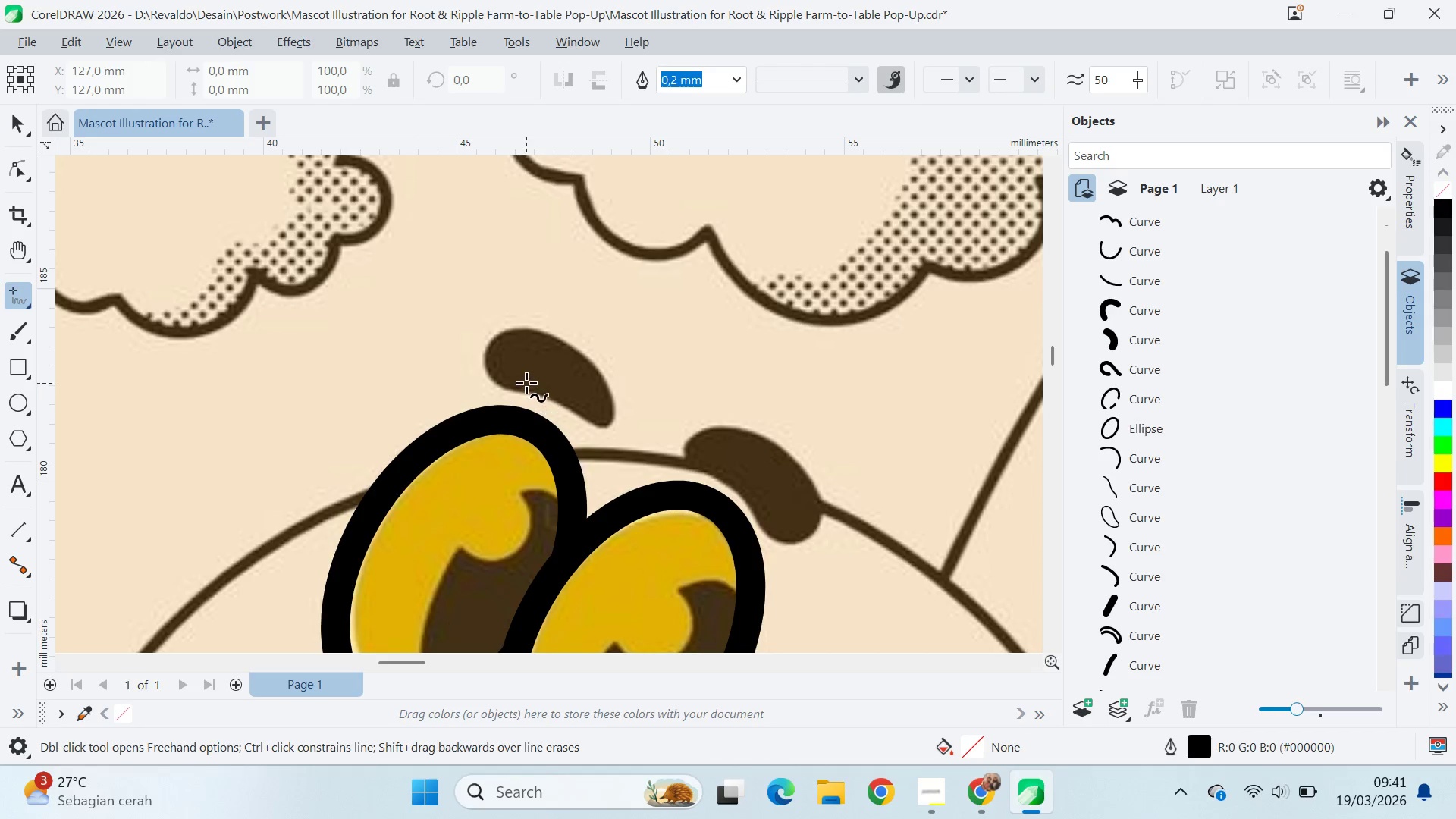 
left_click_drag(start_coordinate=[538, 394], to_coordinate=[534, 394])
 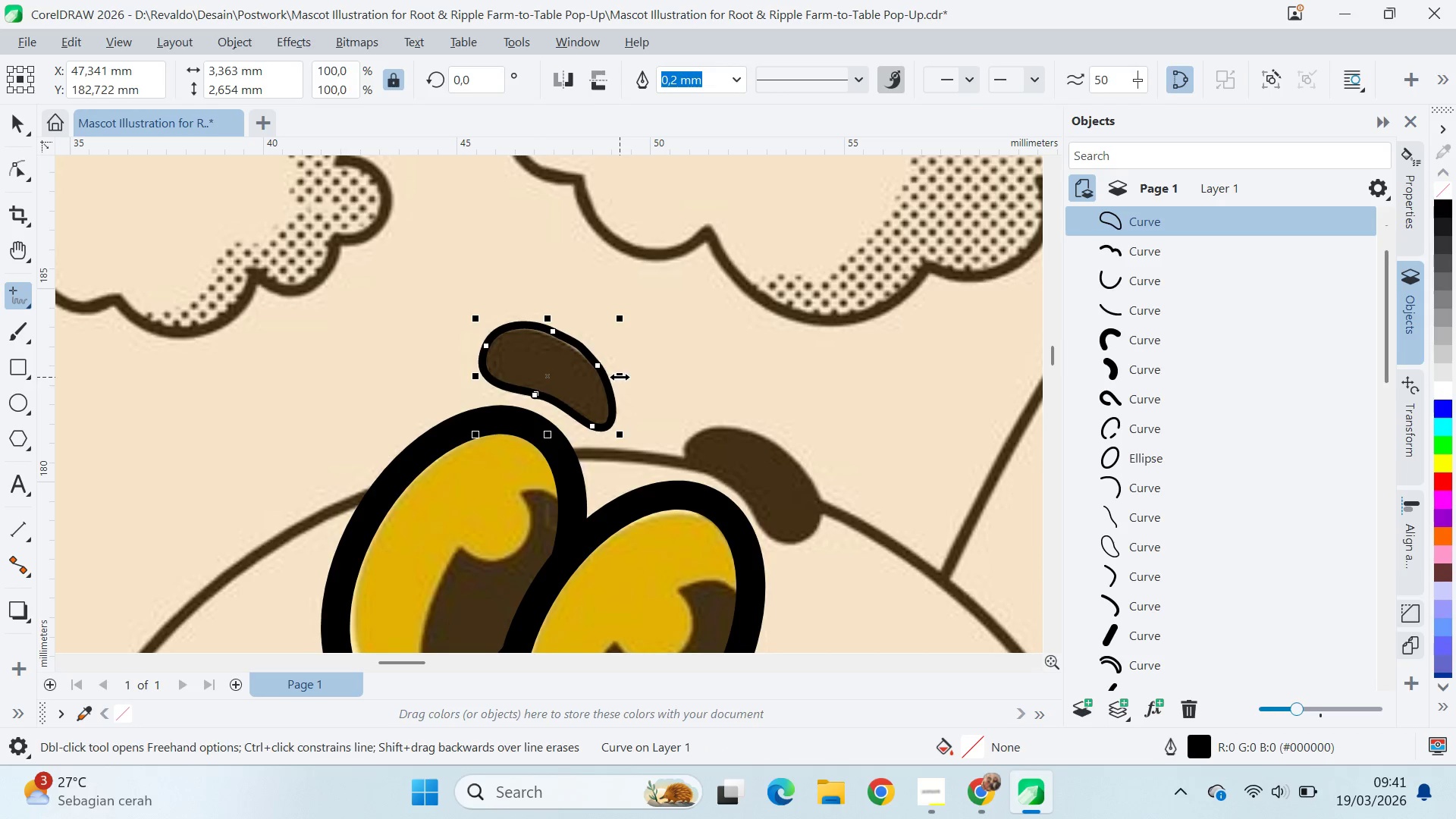 
key(A)
 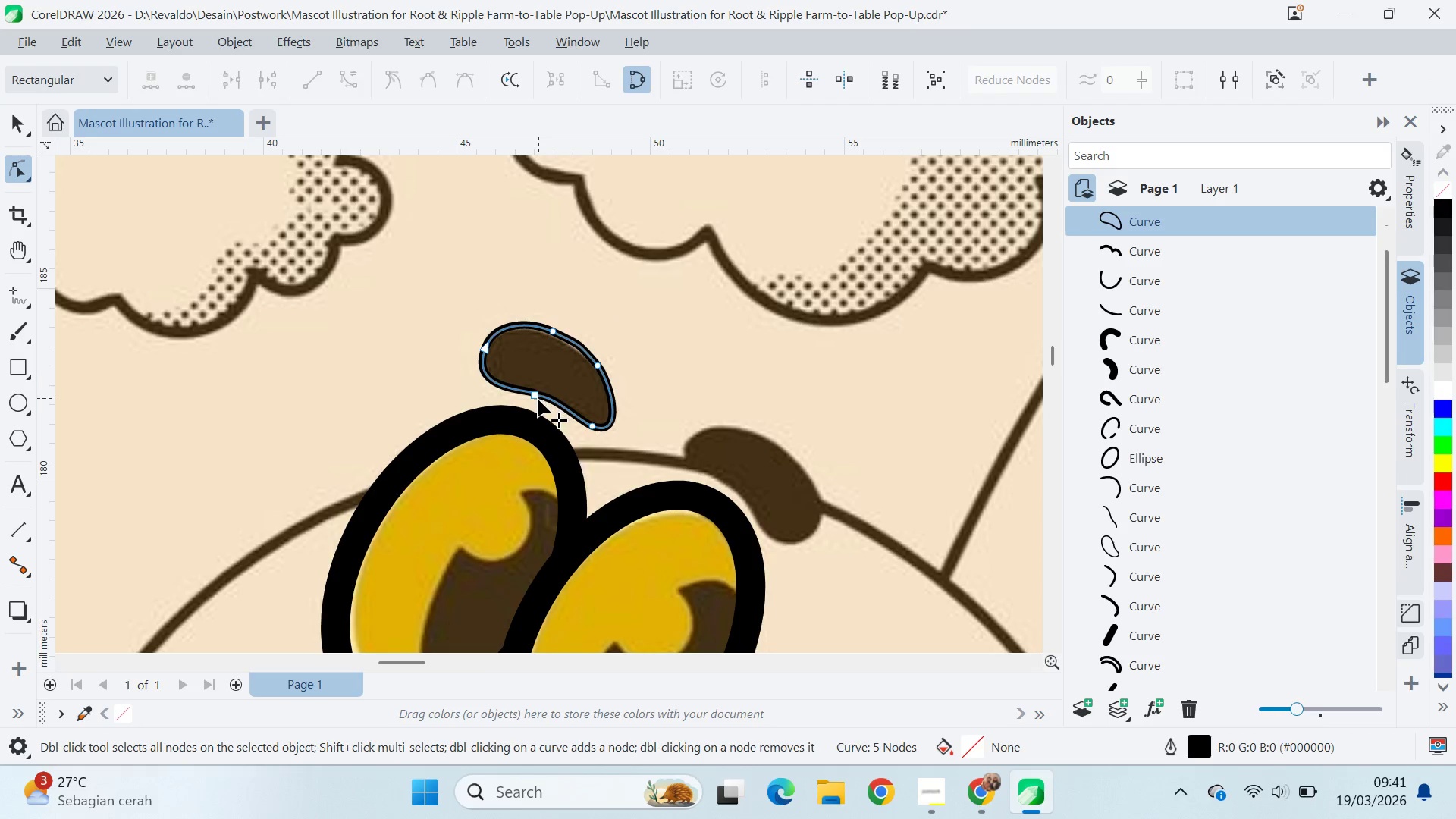 
key(Control+A)
 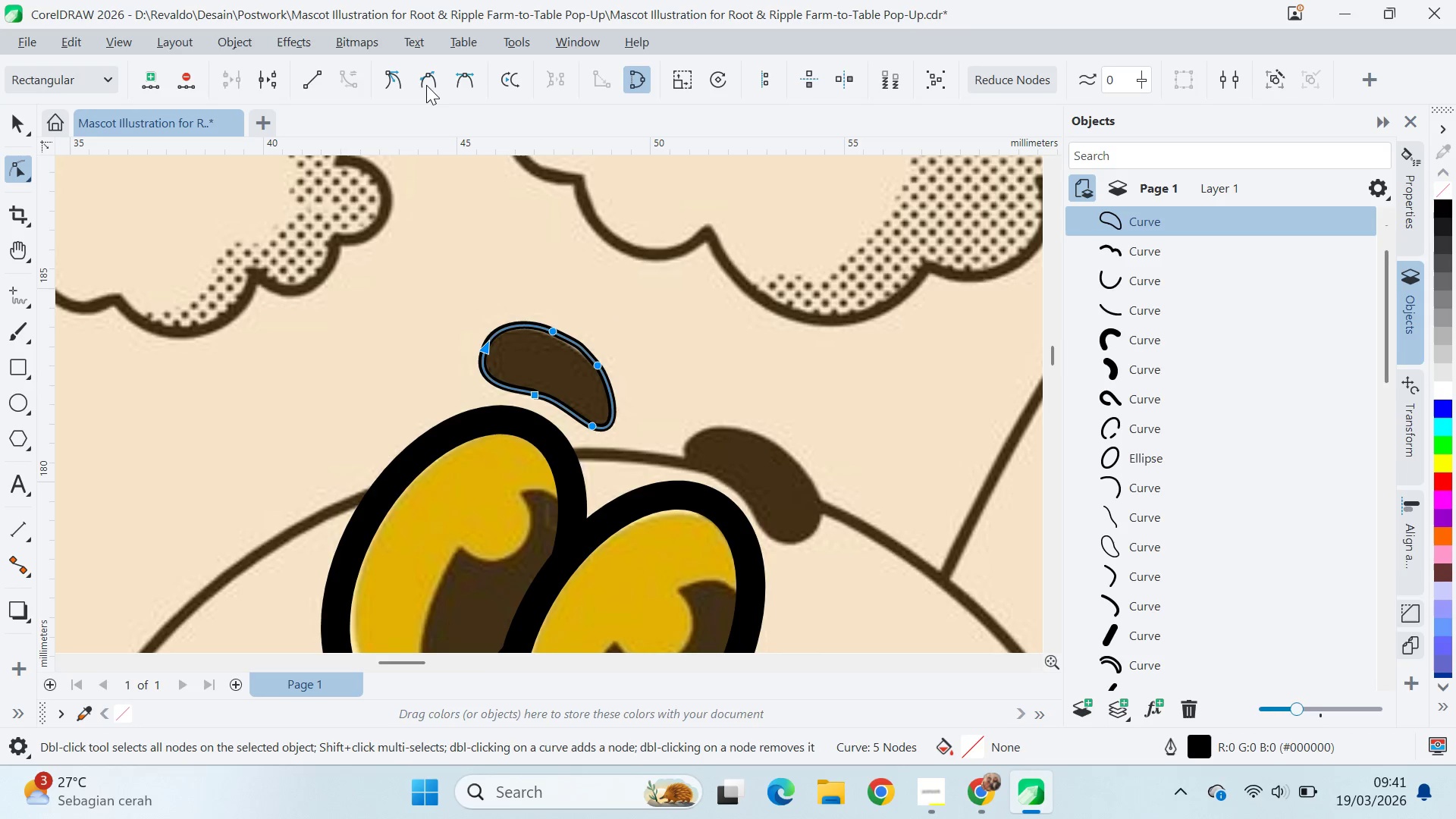 
left_click([454, 78])
 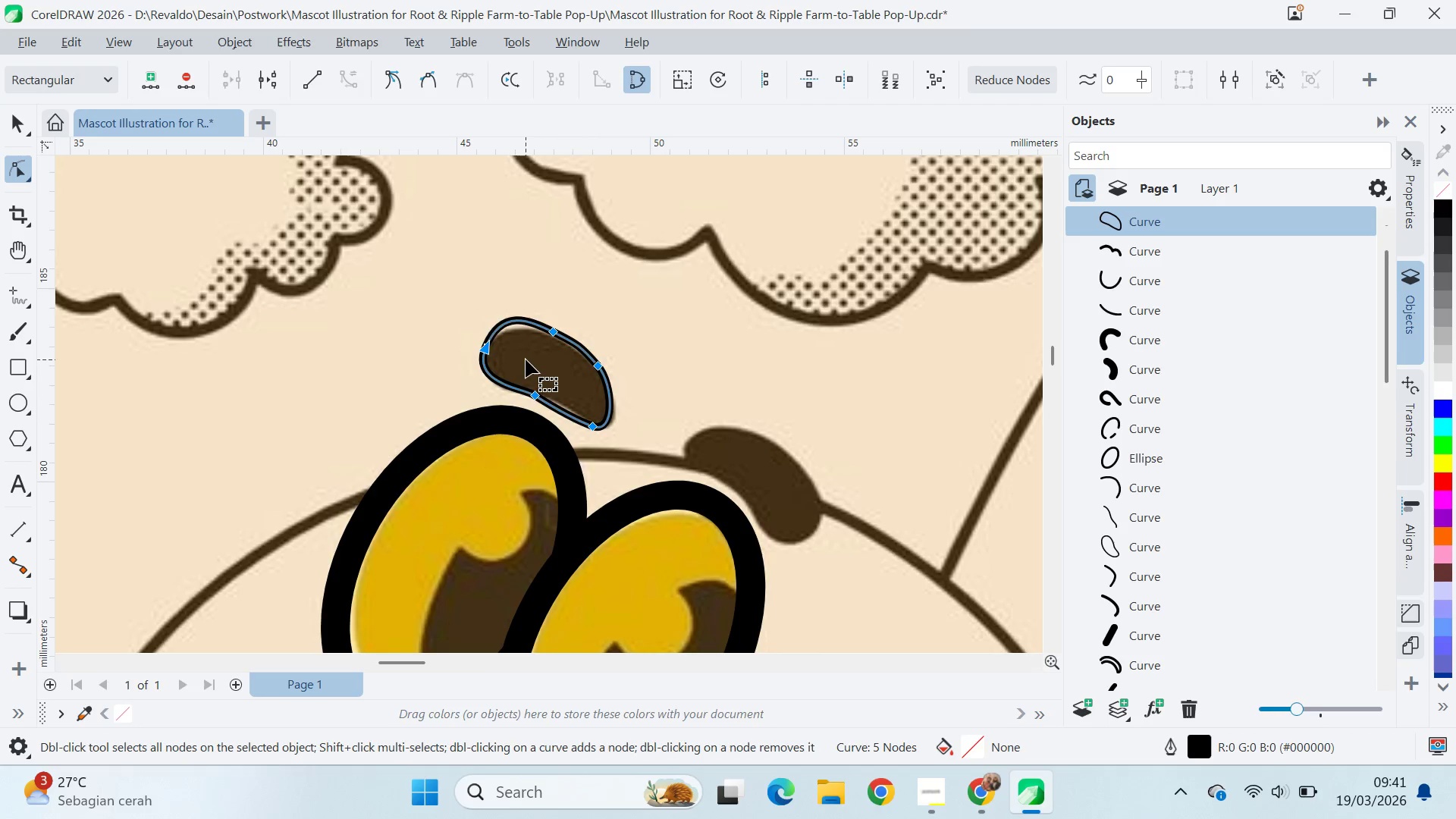 
double_click([483, 346])
 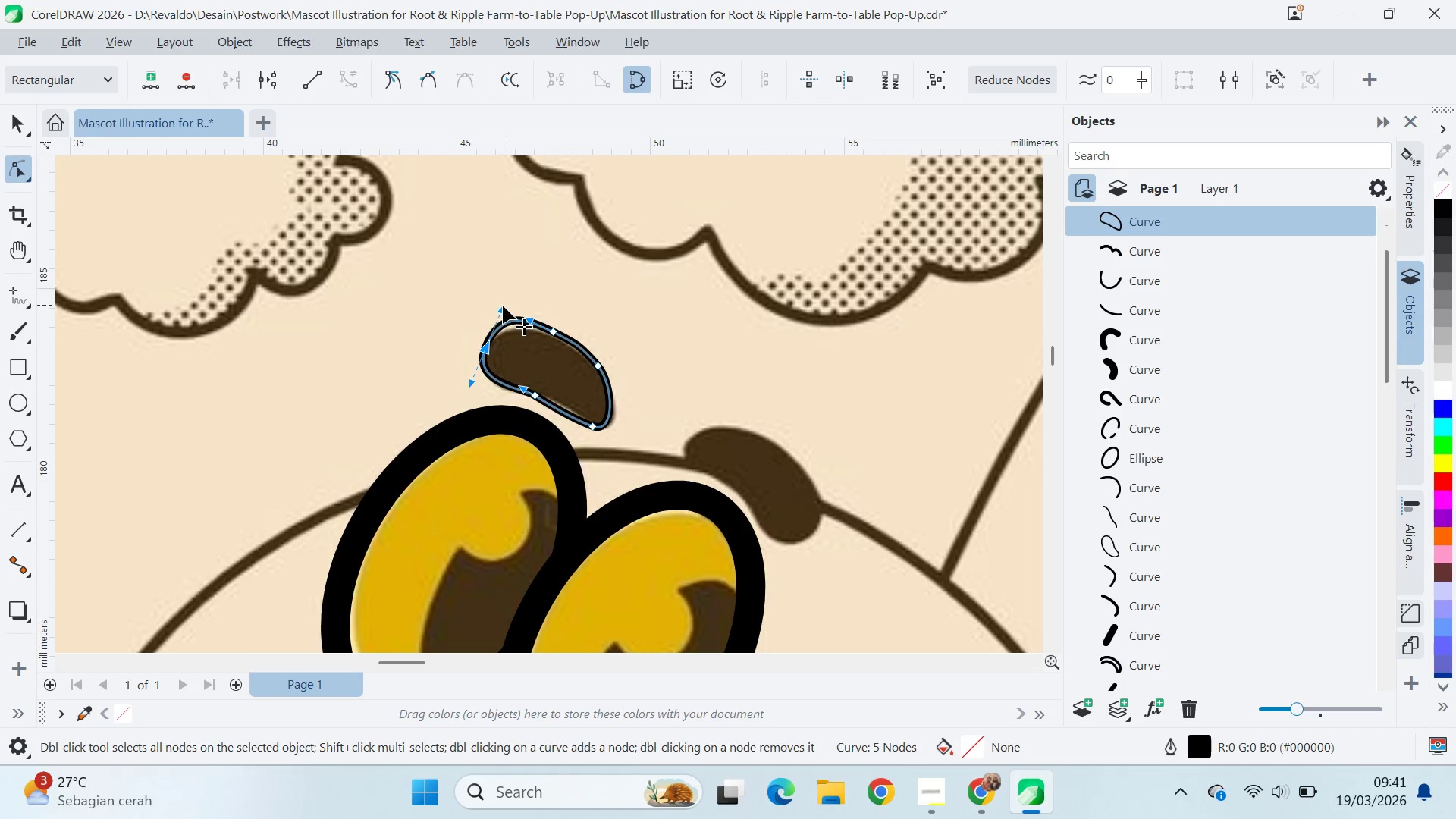 
left_click_drag(start_coordinate=[495, 311], to_coordinate=[492, 317])
 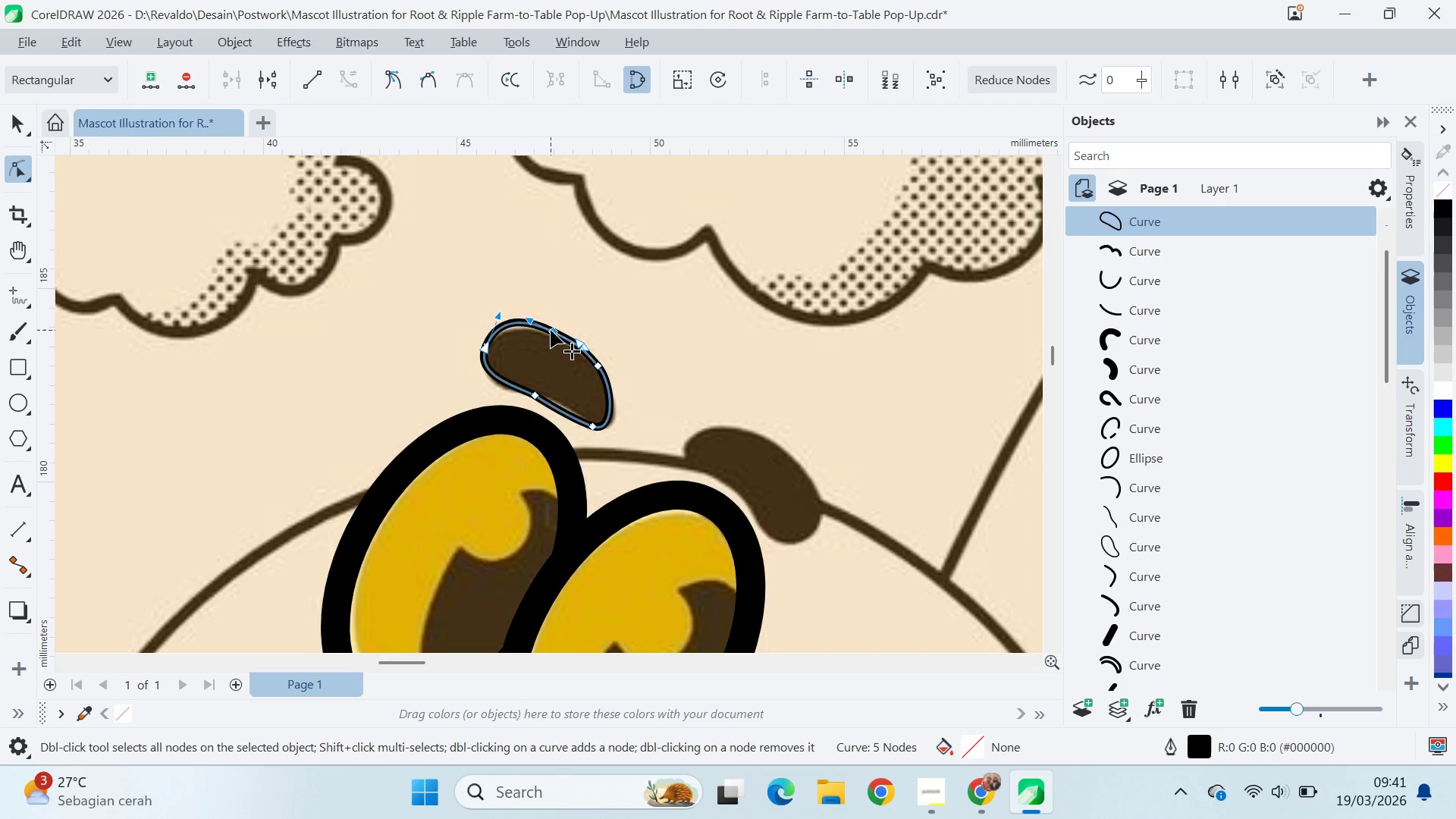 
left_click_drag(start_coordinate=[551, 330], to_coordinate=[560, 333])
 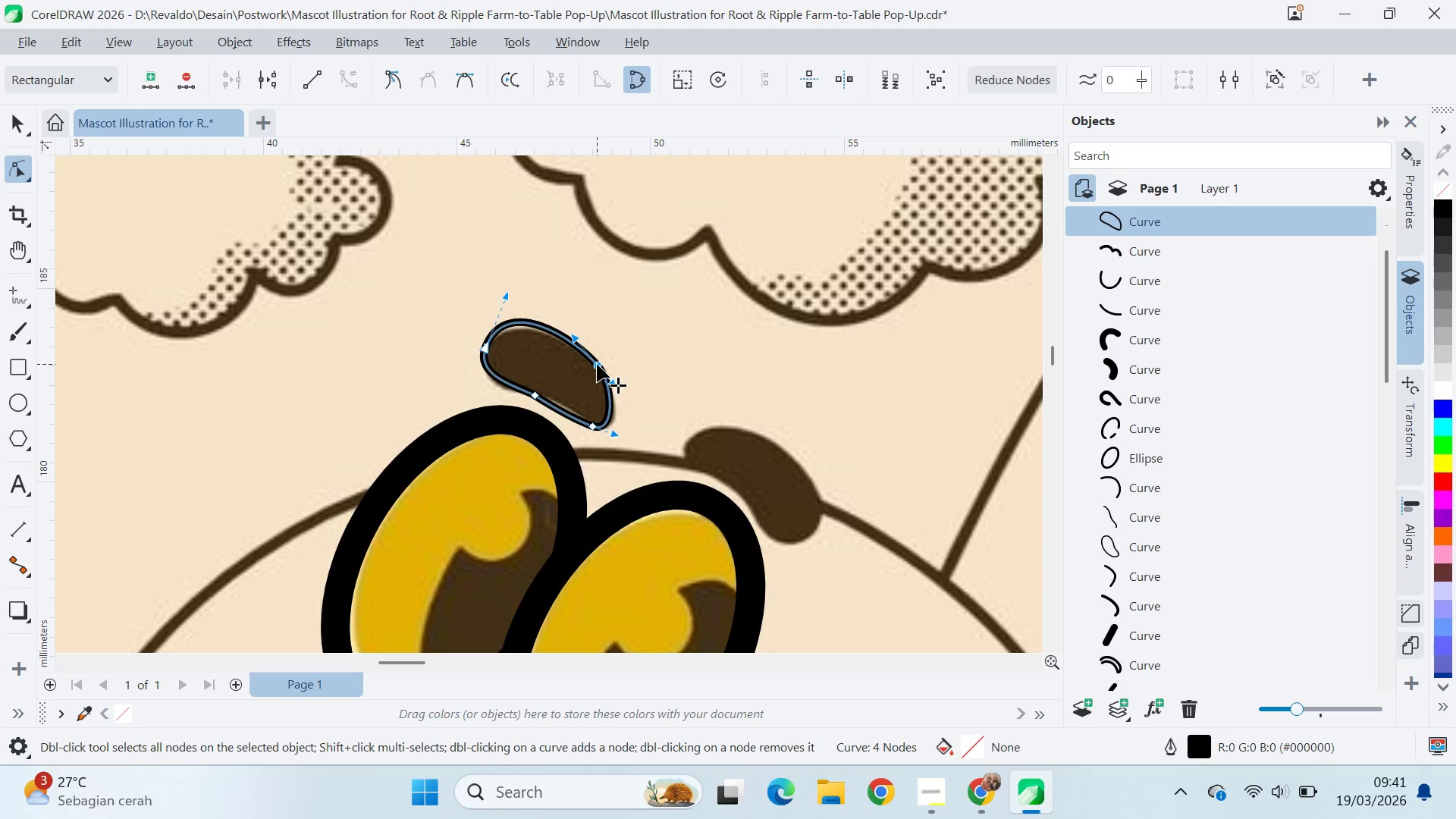 
double_click([597, 364])
 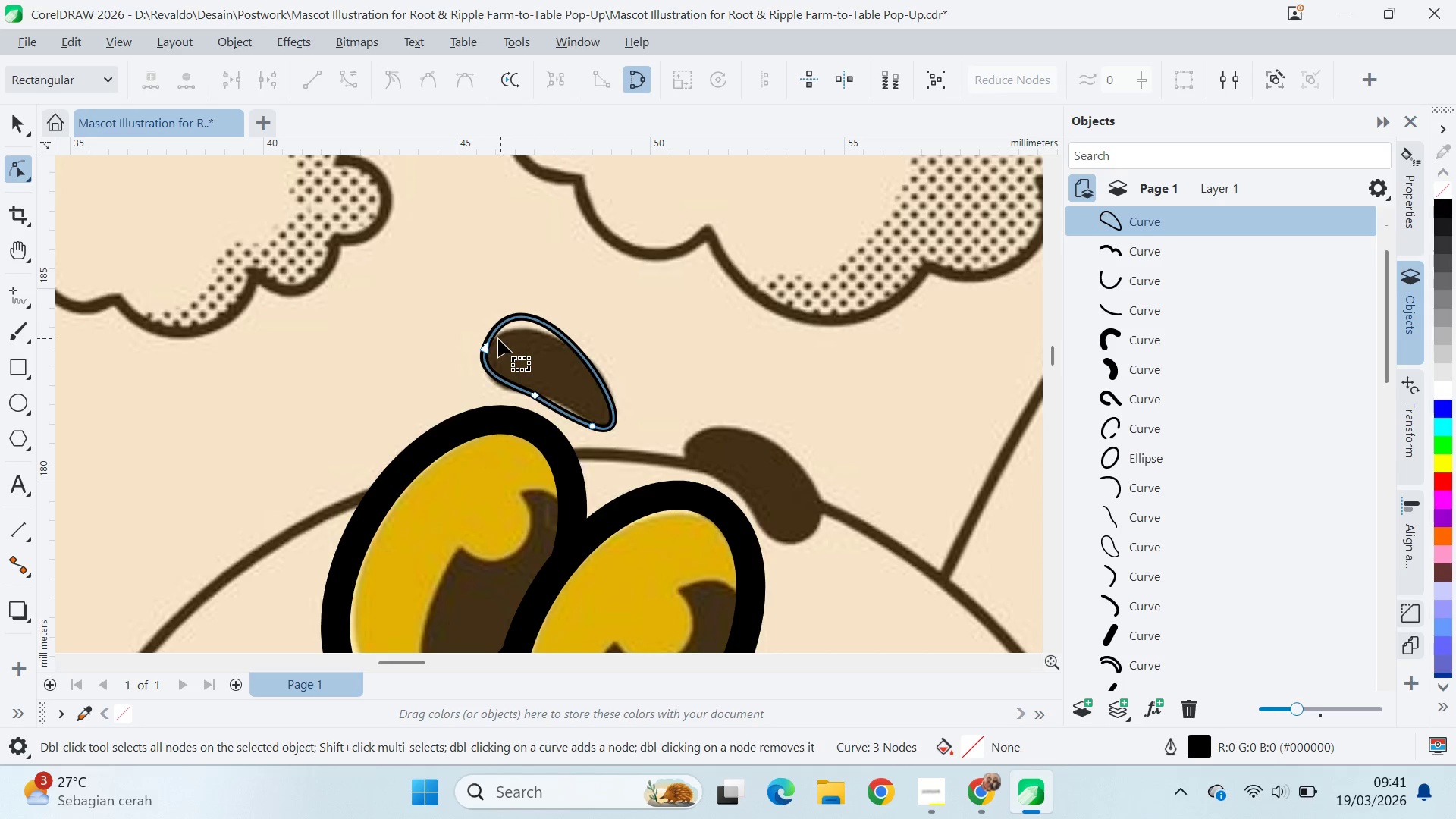 
key(Control+Z)
 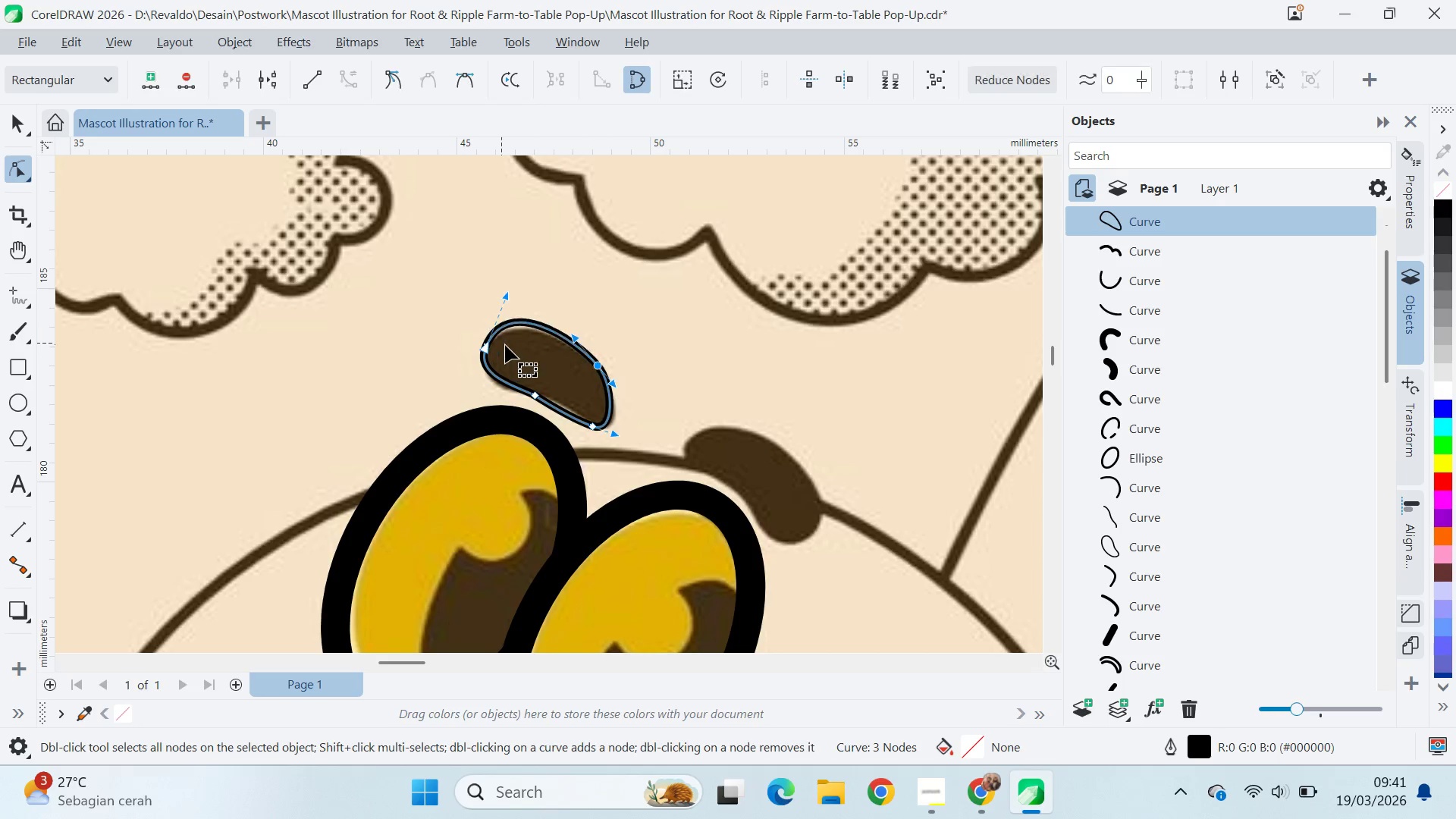 
key(Control+Z)
 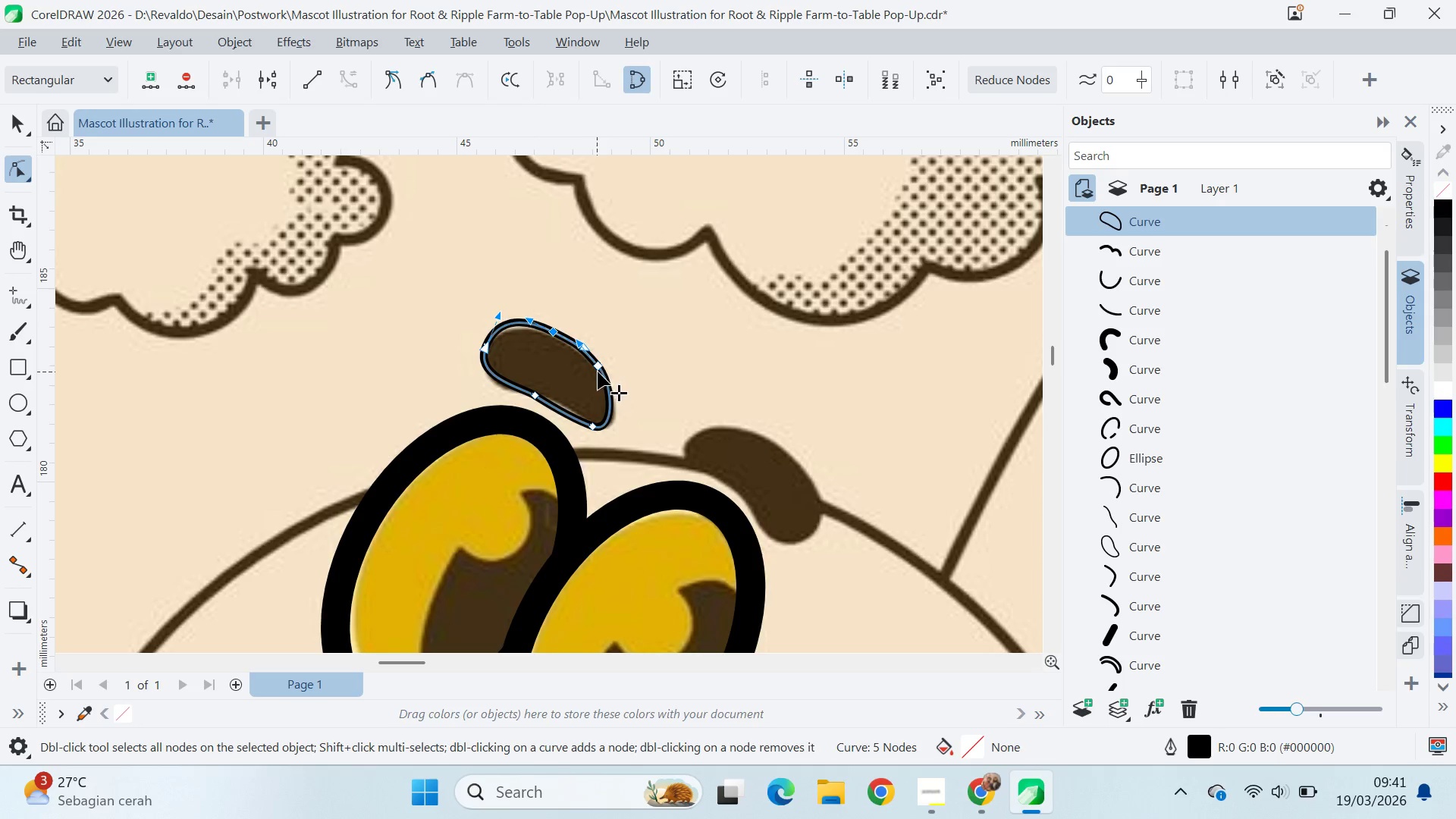 
left_click([601, 367])
 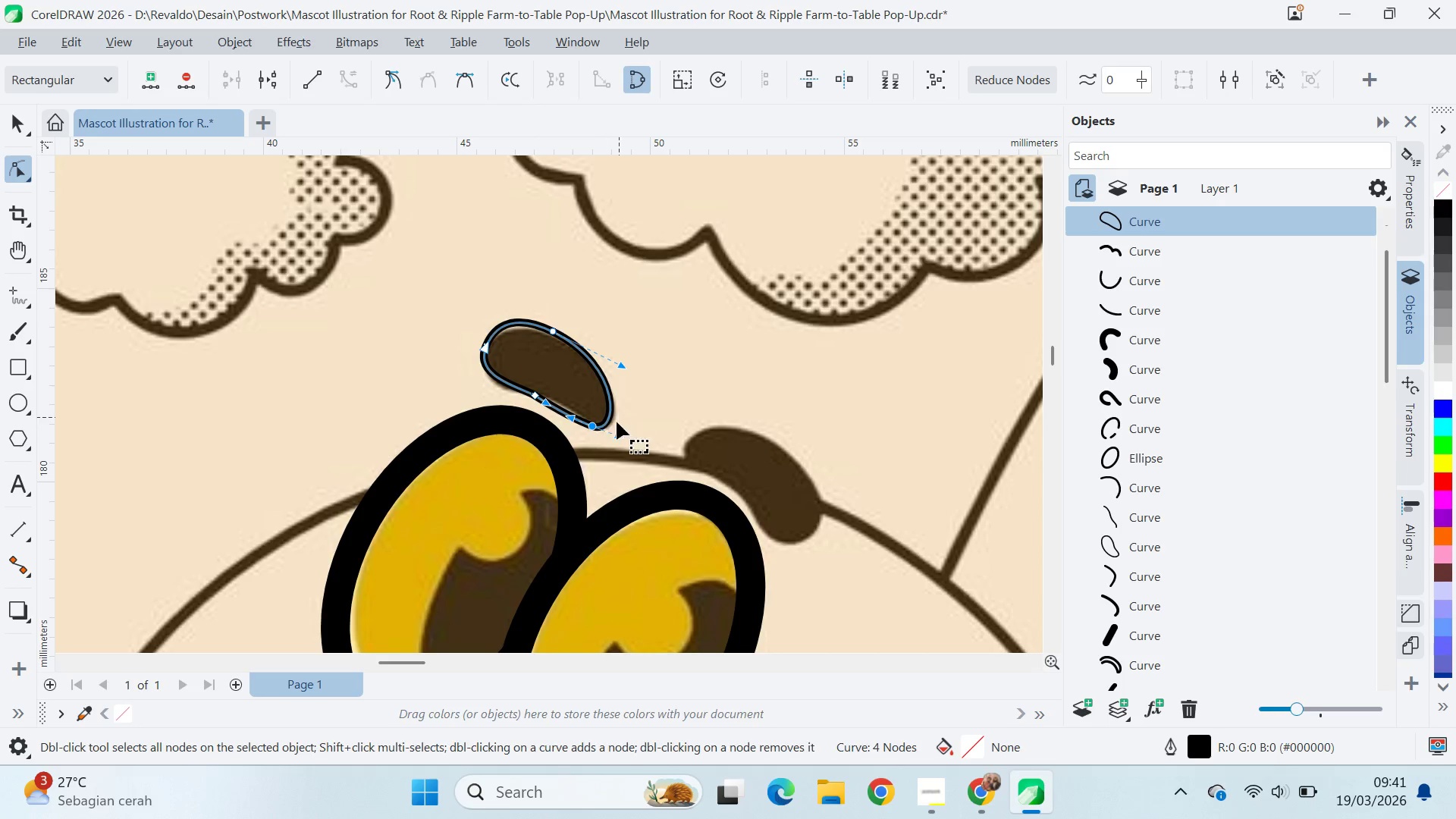 
key(Control+Z)
 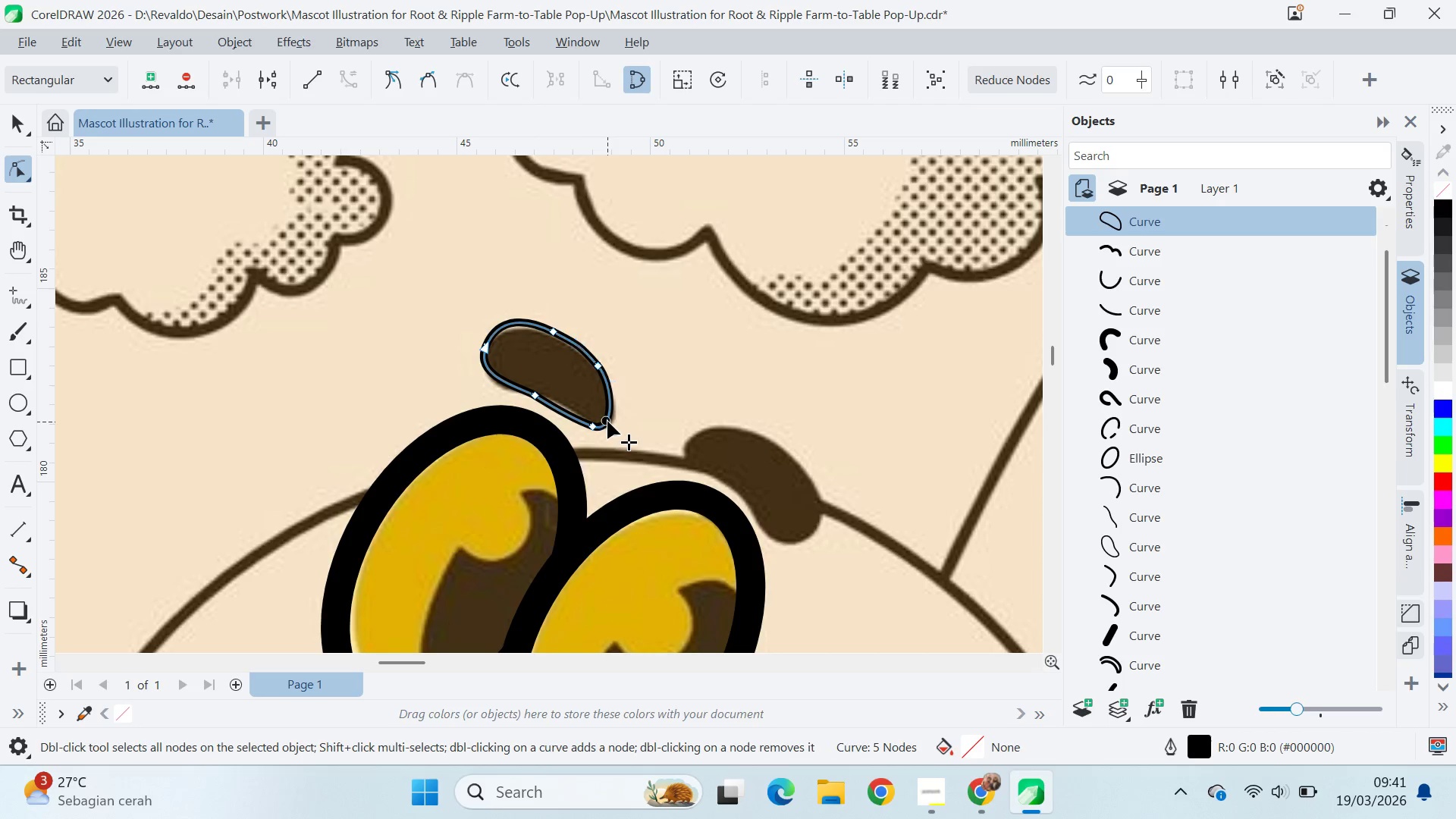 
double_click([606, 421])
 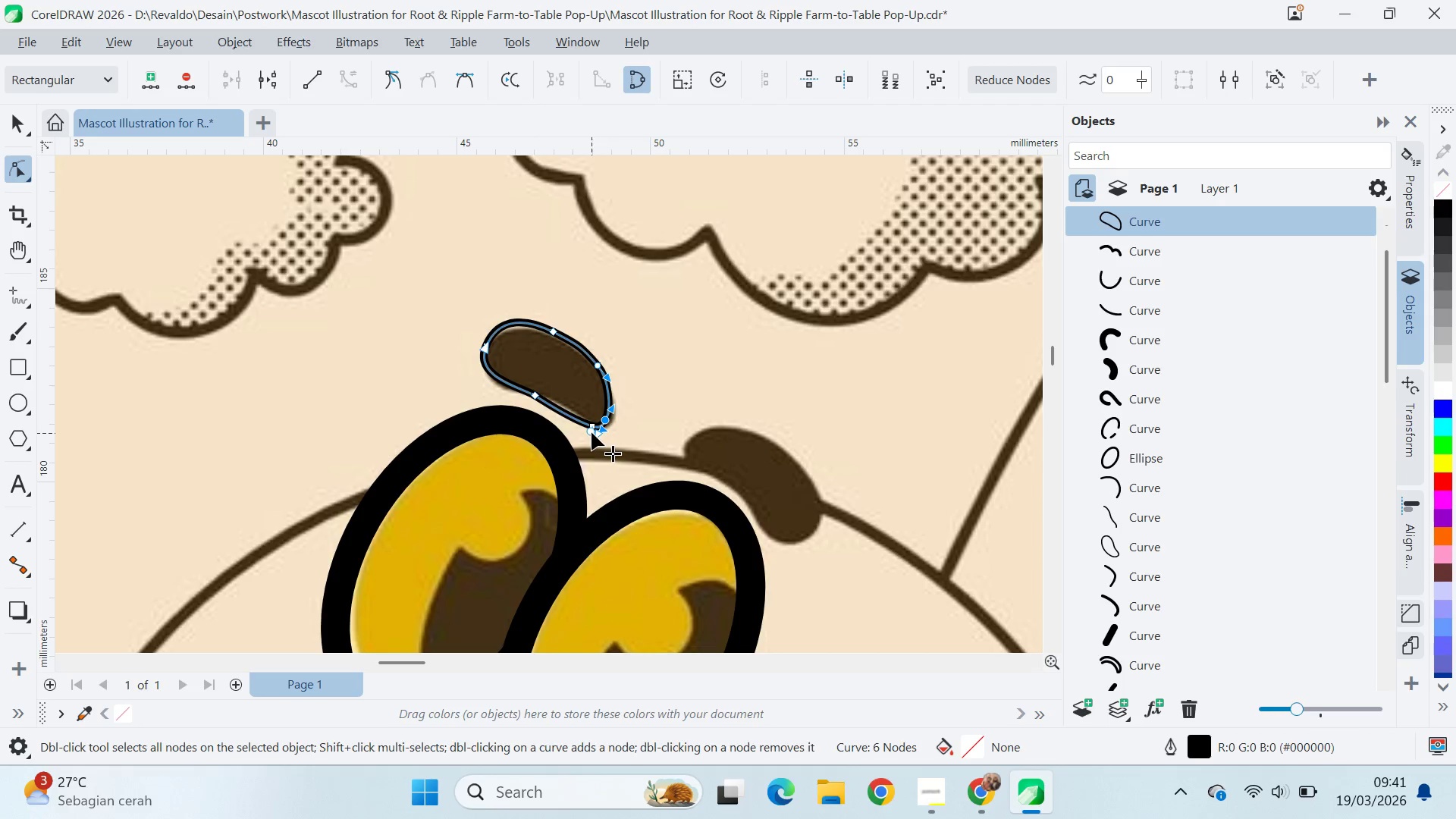 
double_click([592, 431])
 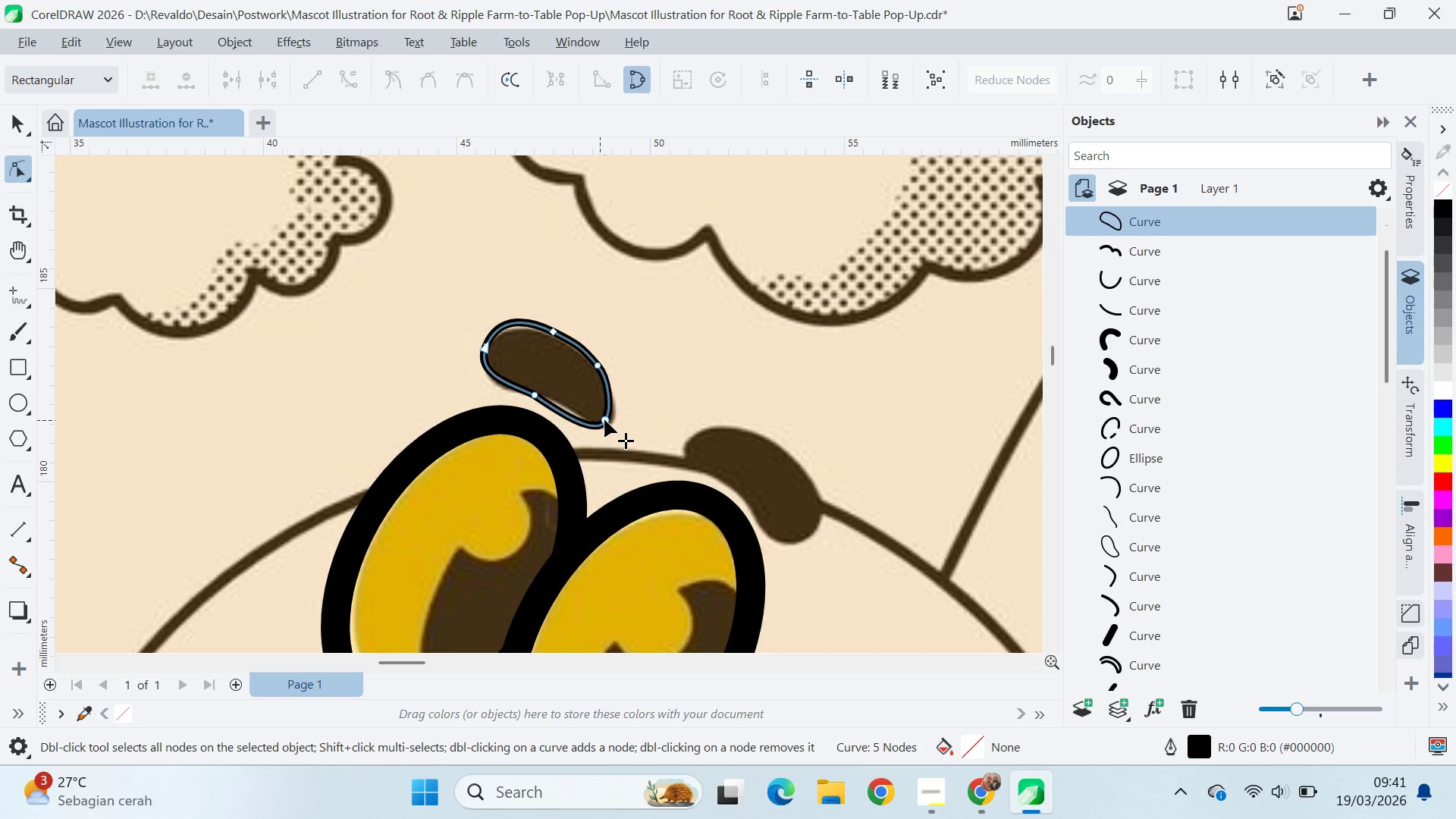 
left_click([604, 417])
 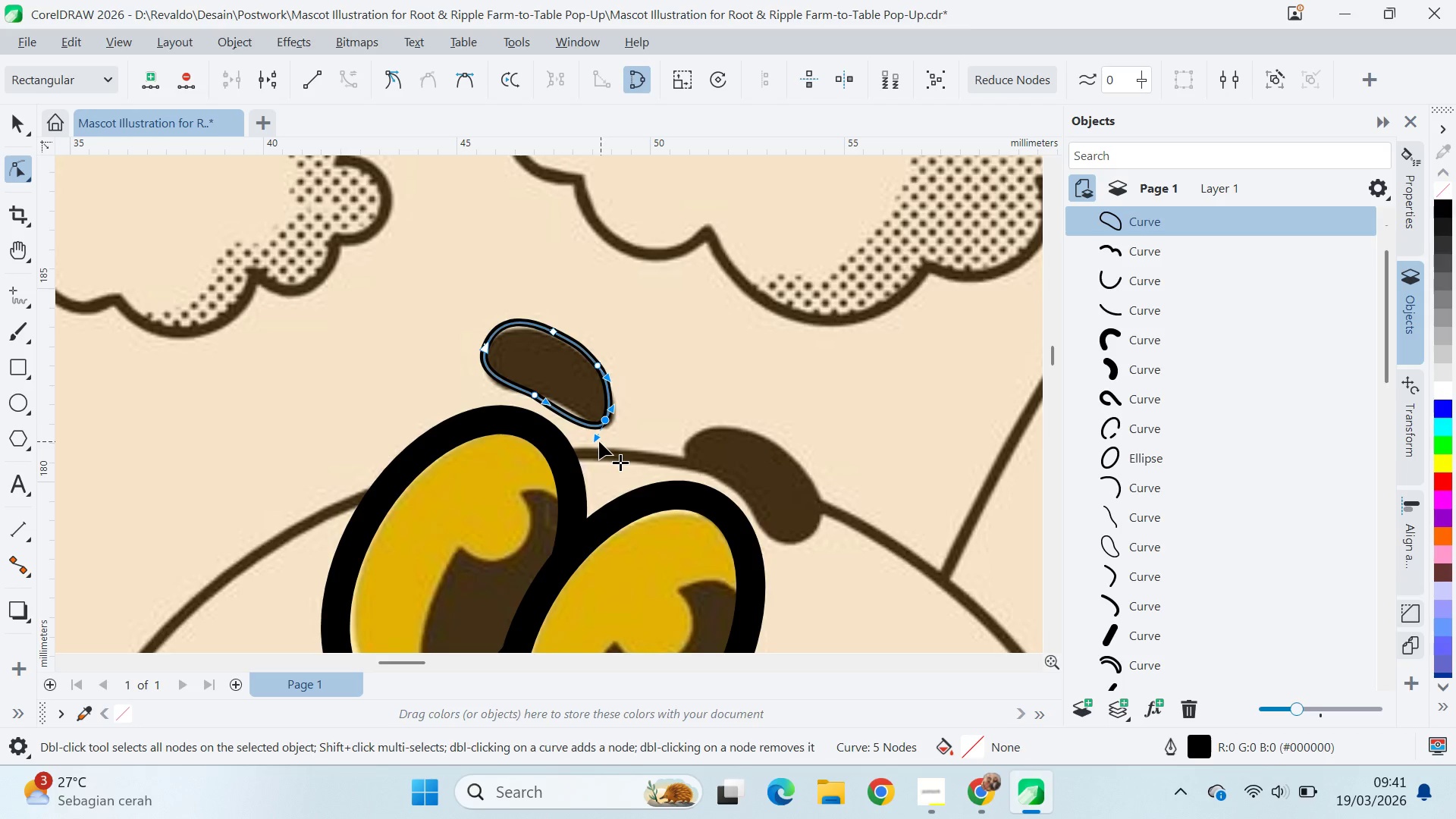 
left_click_drag(start_coordinate=[597, 441], to_coordinate=[600, 435])
 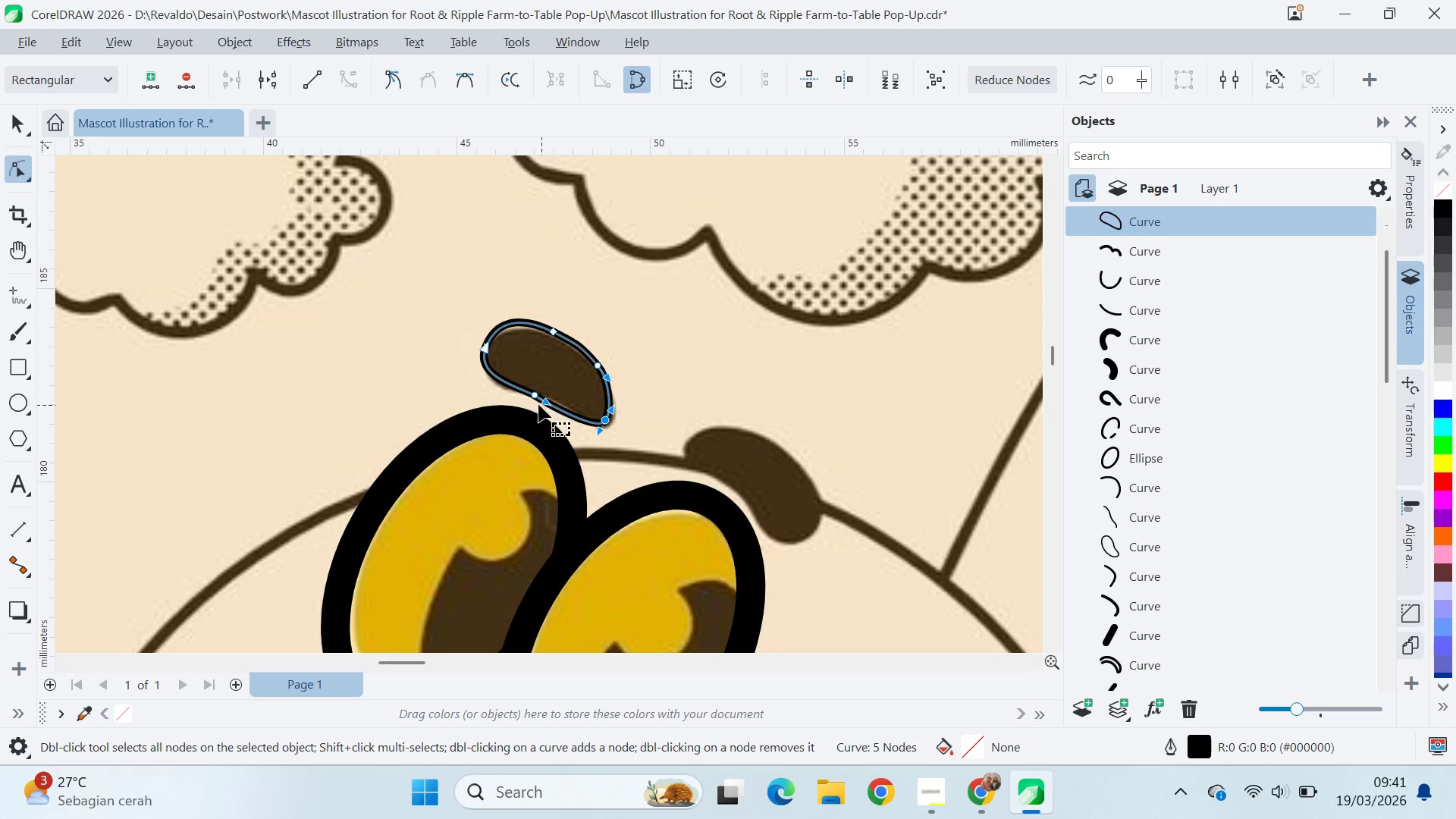 
left_click([532, 397])
 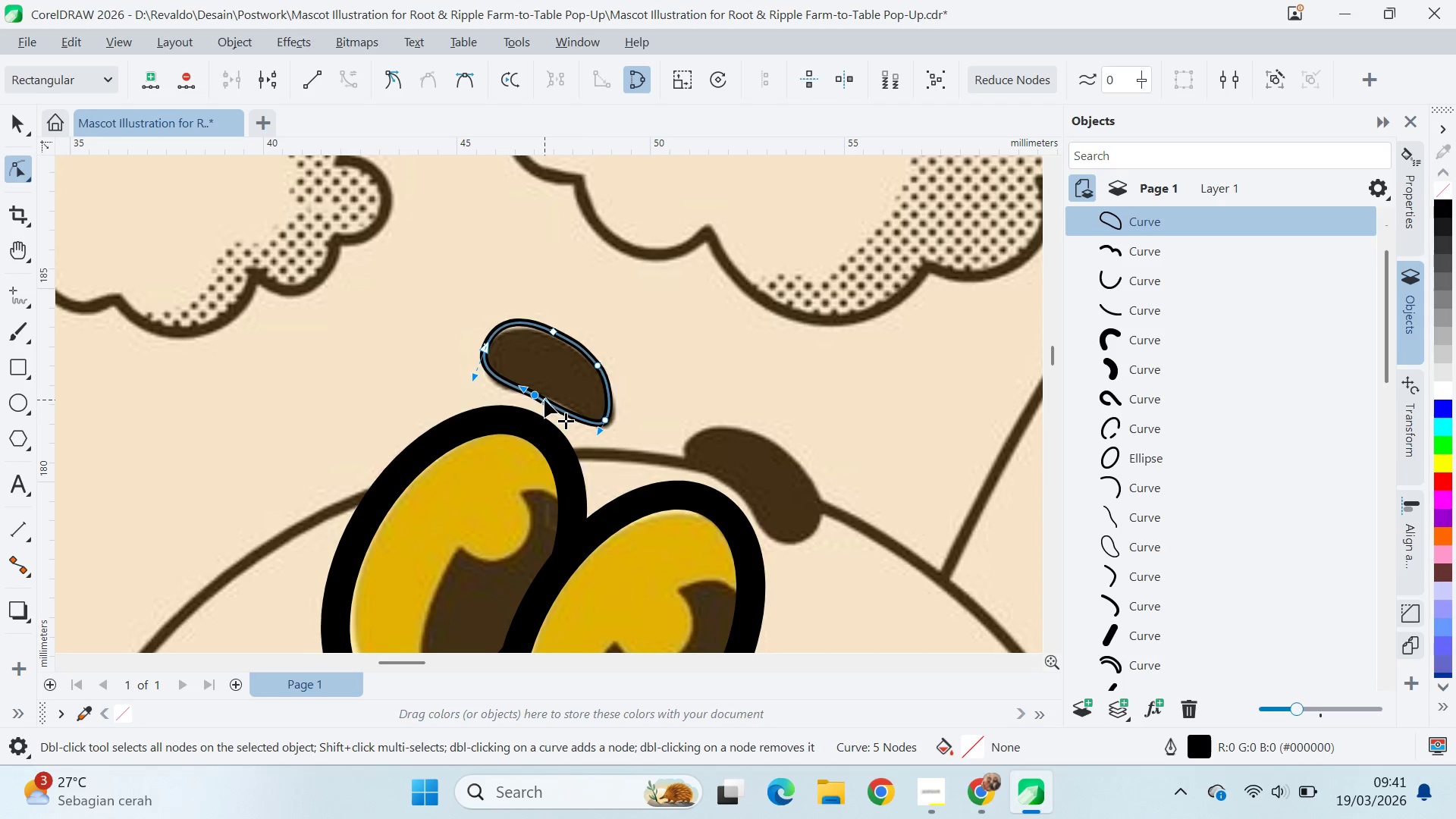 
left_click_drag(start_coordinate=[545, 400], to_coordinate=[557, 398])
 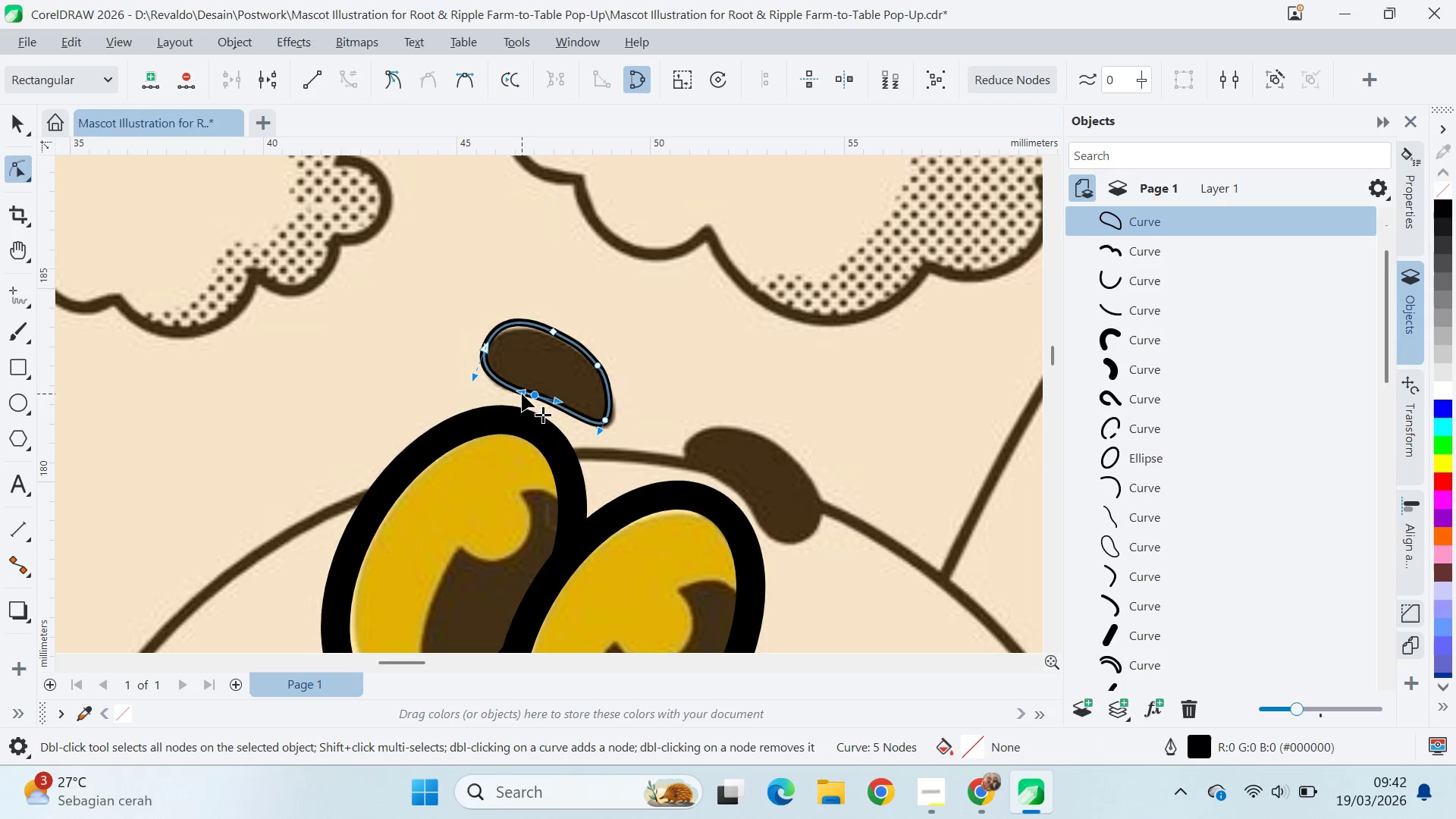 
left_click_drag(start_coordinate=[522, 394], to_coordinate=[510, 396])
 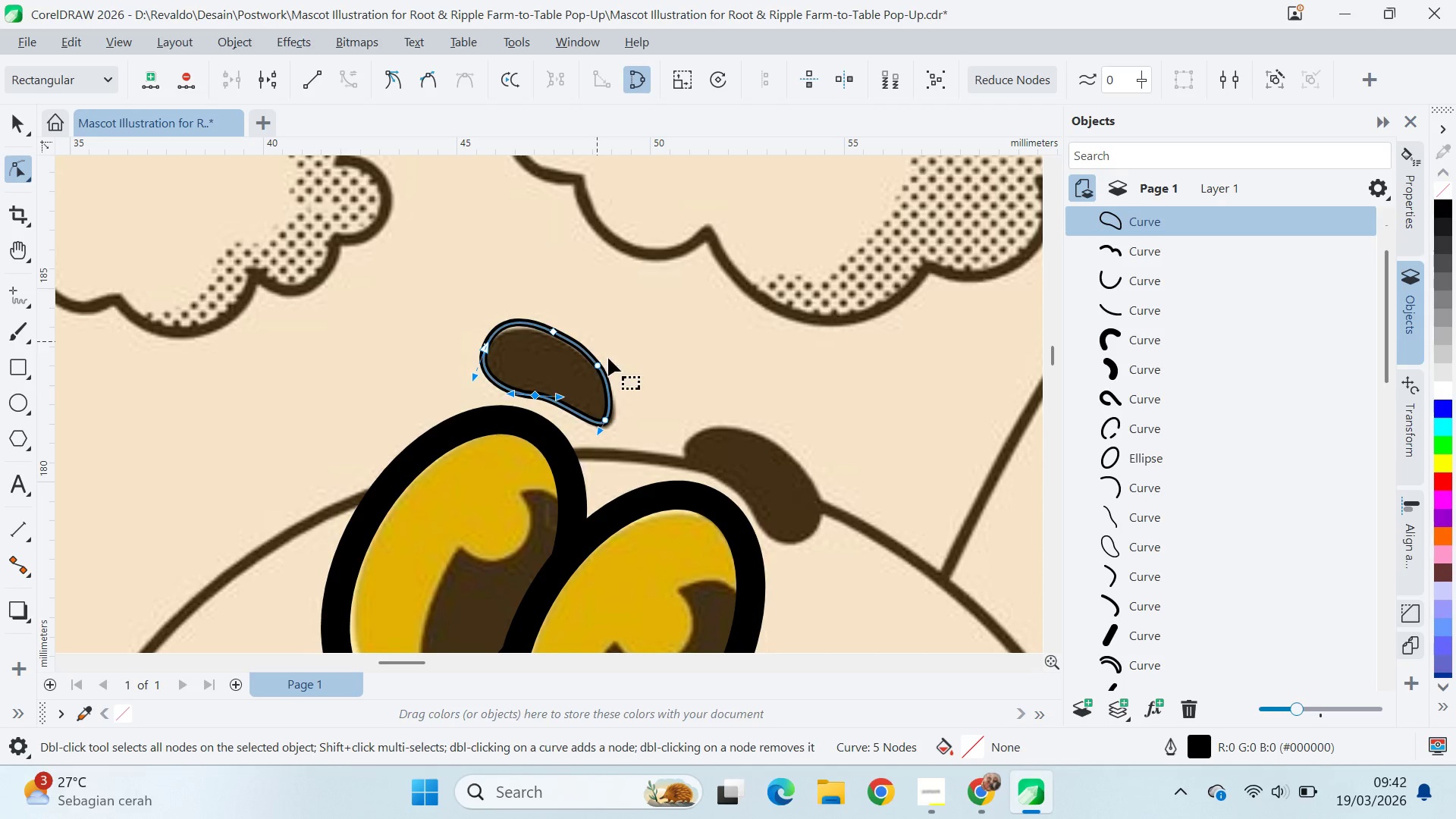 
left_click_drag(start_coordinate=[565, 397], to_coordinate=[571, 400])
 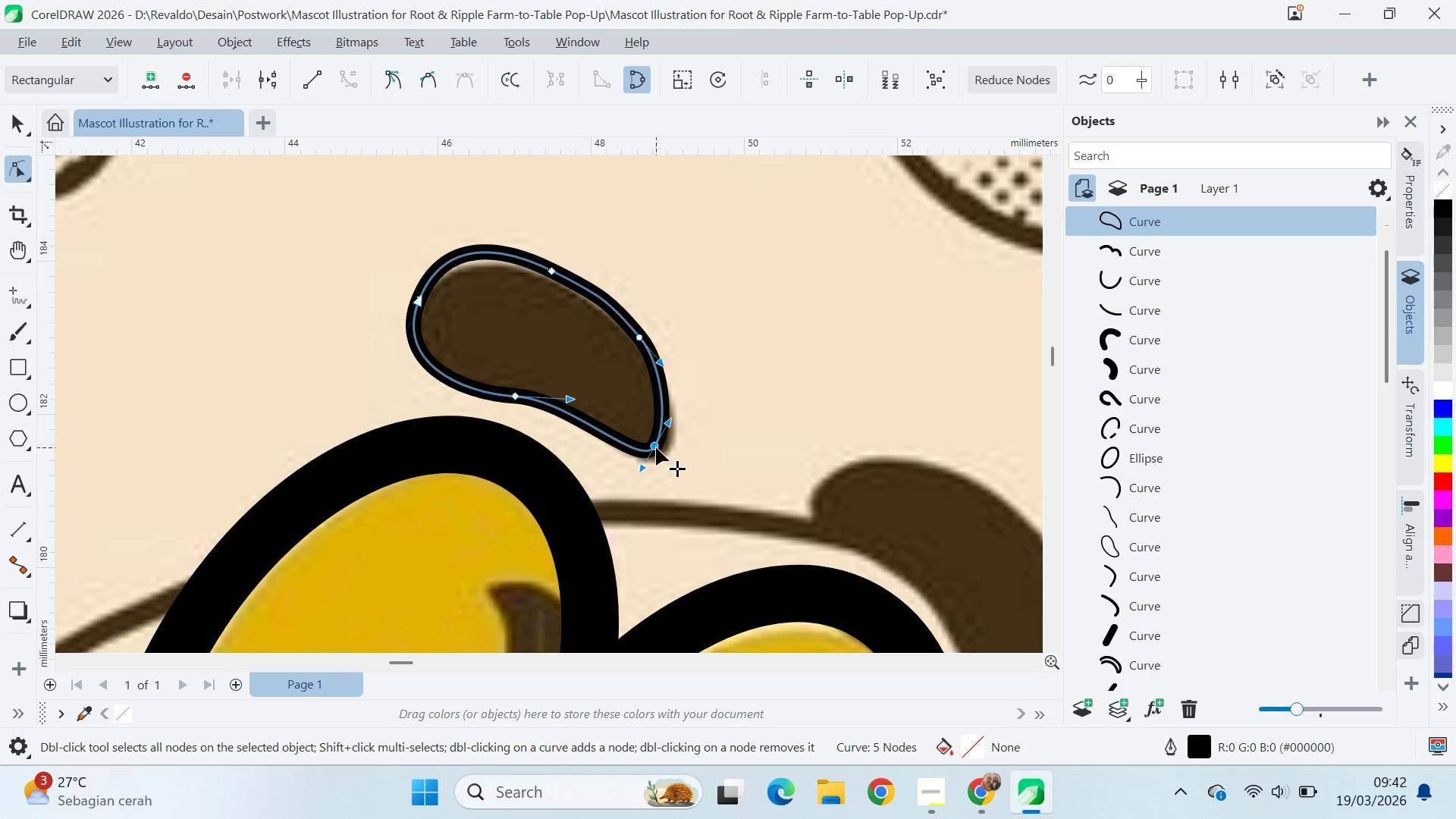 
scroll: coordinate [554, 405], scroll_direction: up, amount: 5.0
 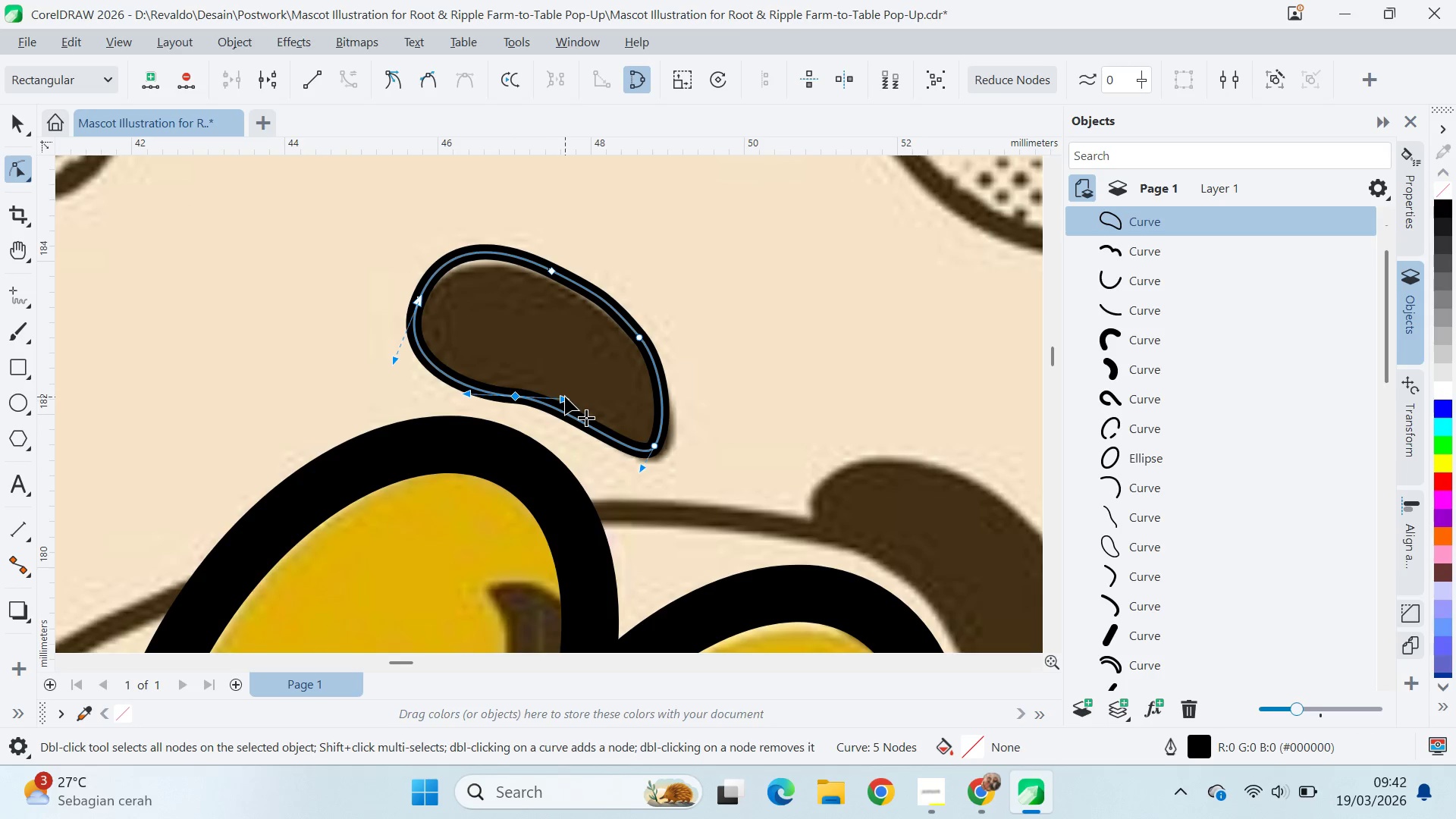 
hold_key(key=ShiftLeft, duration=0.73)
 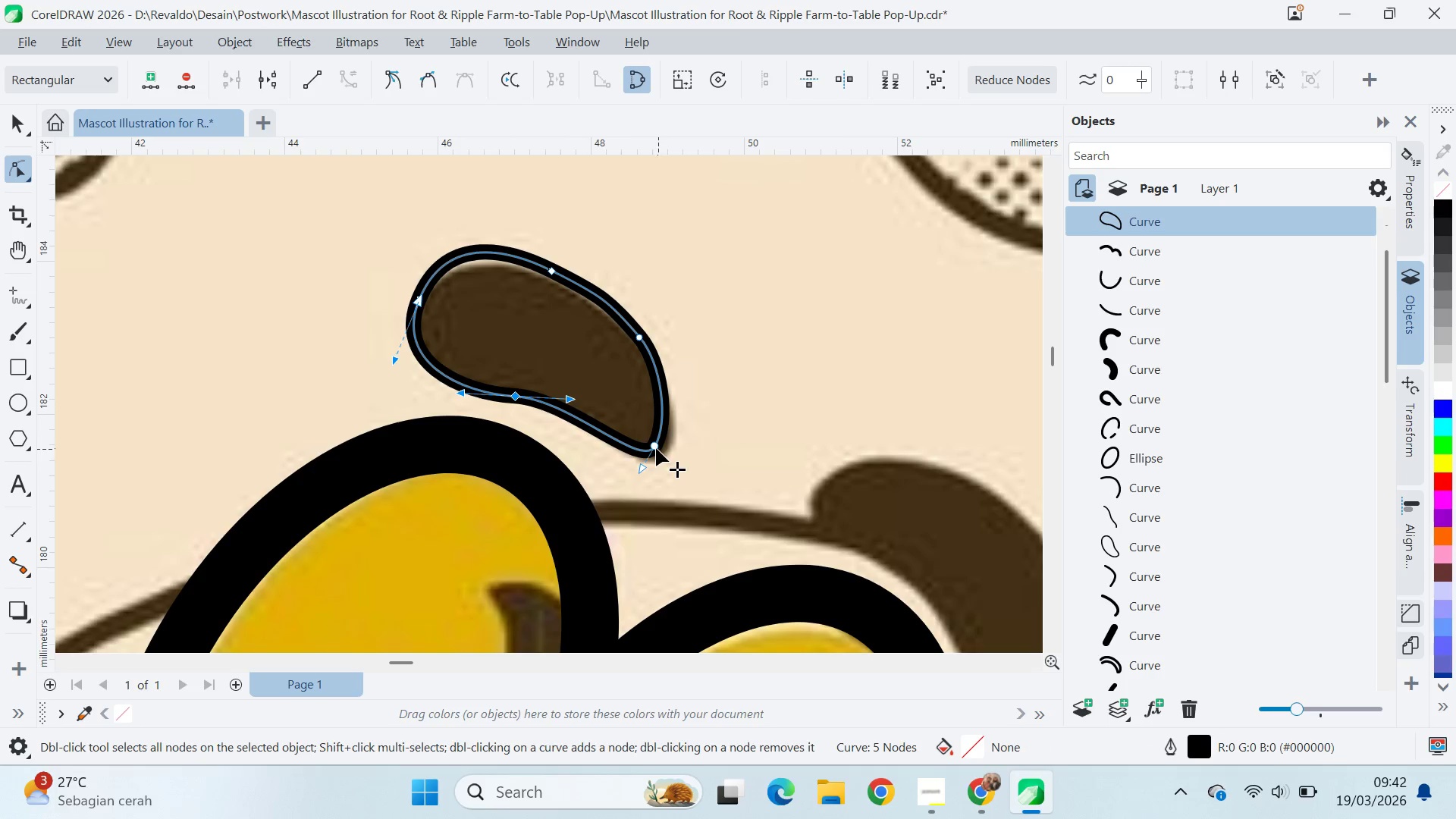 
left_click_drag(start_coordinate=[656, 447], to_coordinate=[670, 471])
 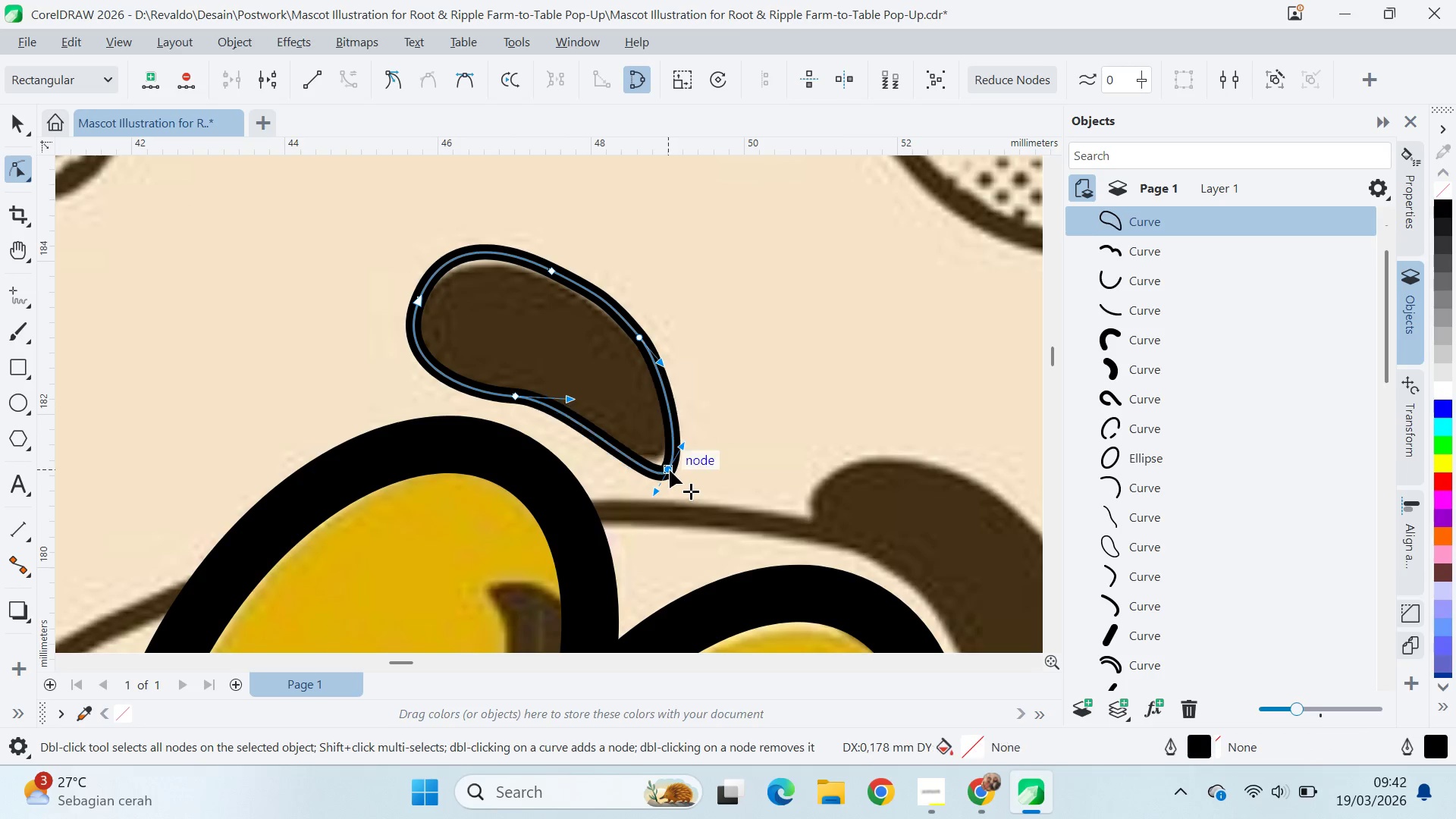 
left_click_drag(start_coordinate=[670, 471], to_coordinate=[660, 457])
 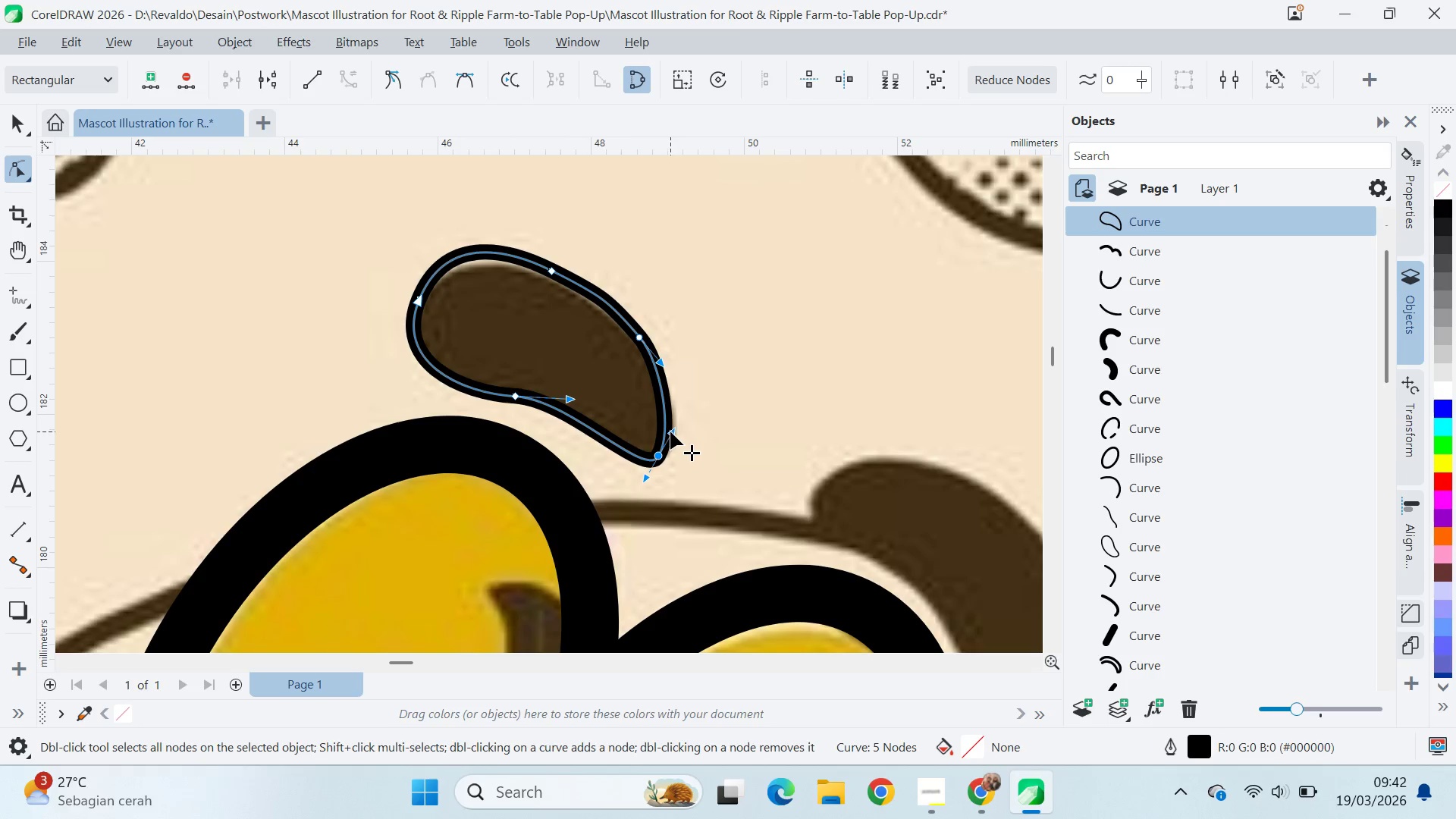 
left_click_drag(start_coordinate=[670, 430], to_coordinate=[680, 429])
 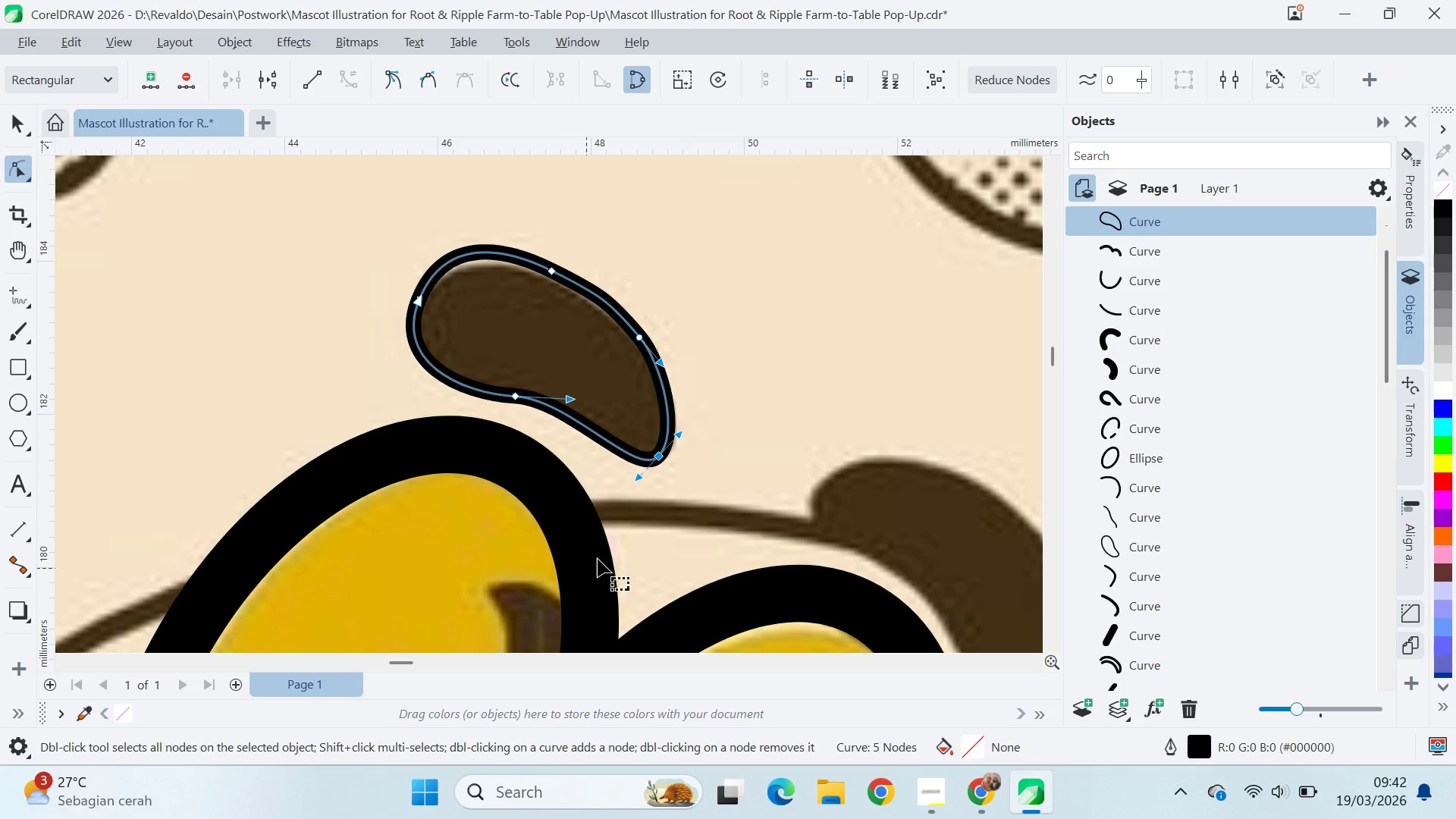 
left_click_drag(start_coordinate=[661, 454], to_coordinate=[708, 511])
 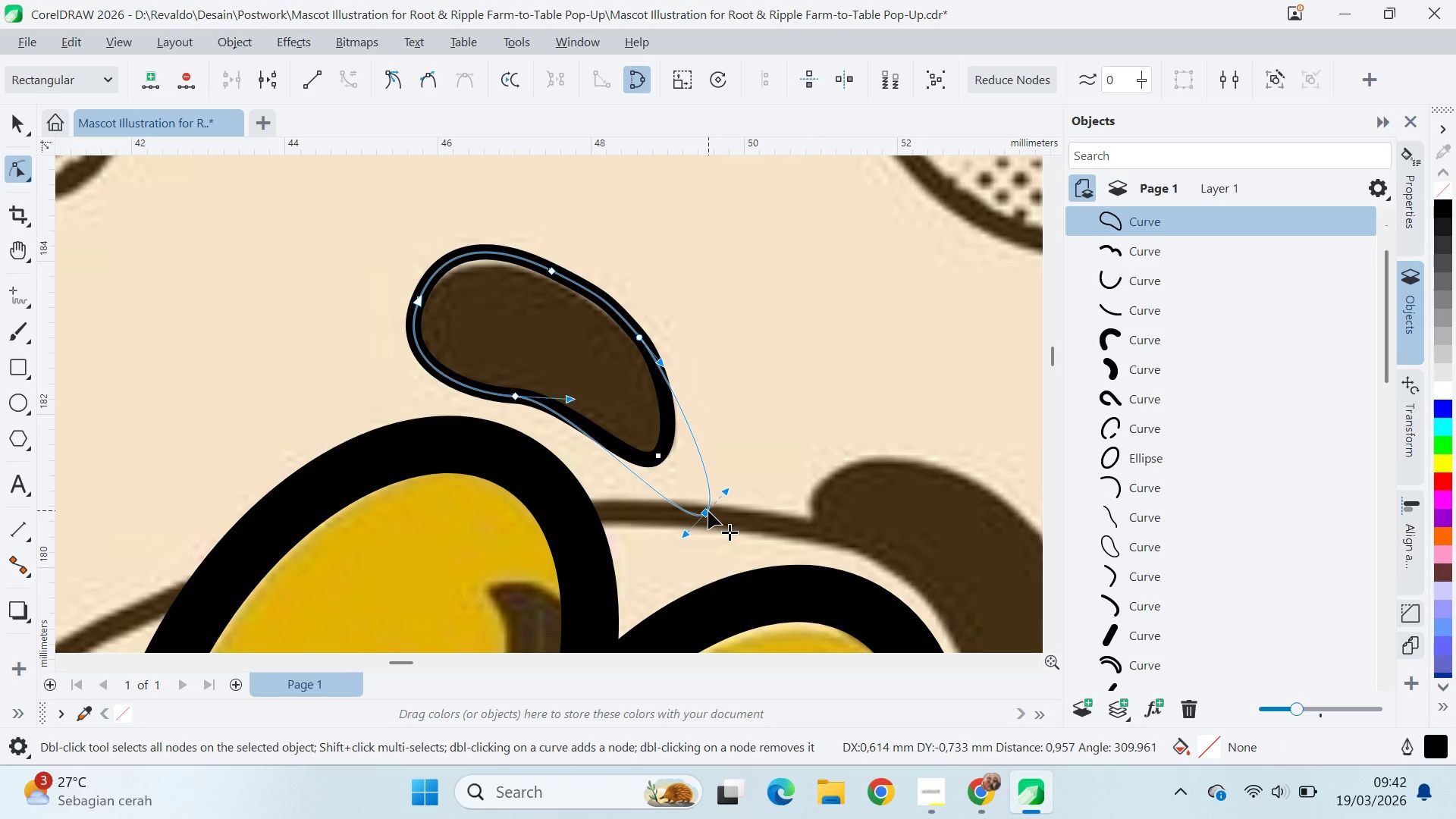 
left_click_drag(start_coordinate=[708, 511], to_coordinate=[664, 456])
 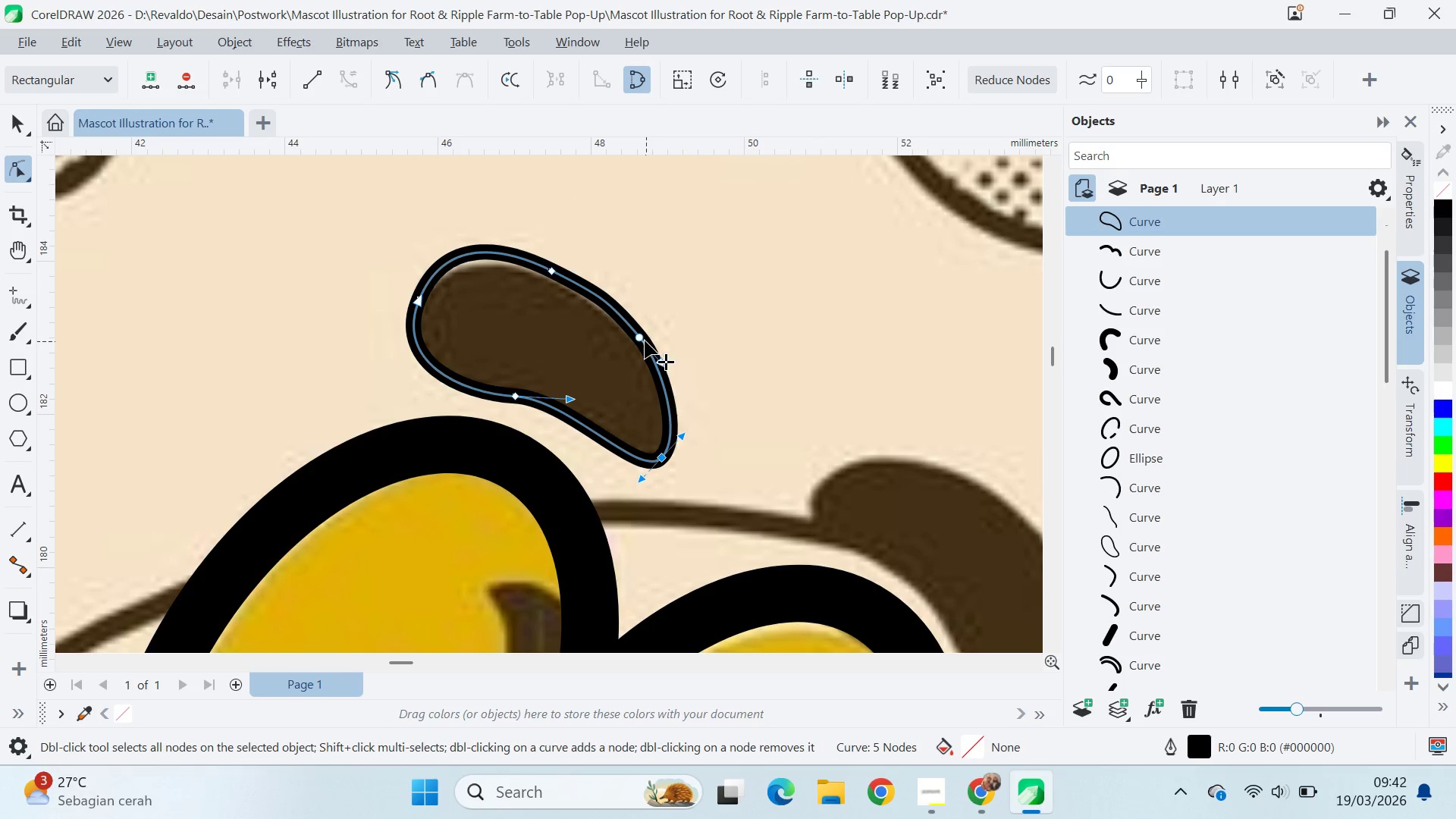 
left_click_drag(start_coordinate=[643, 338], to_coordinate=[650, 350])
 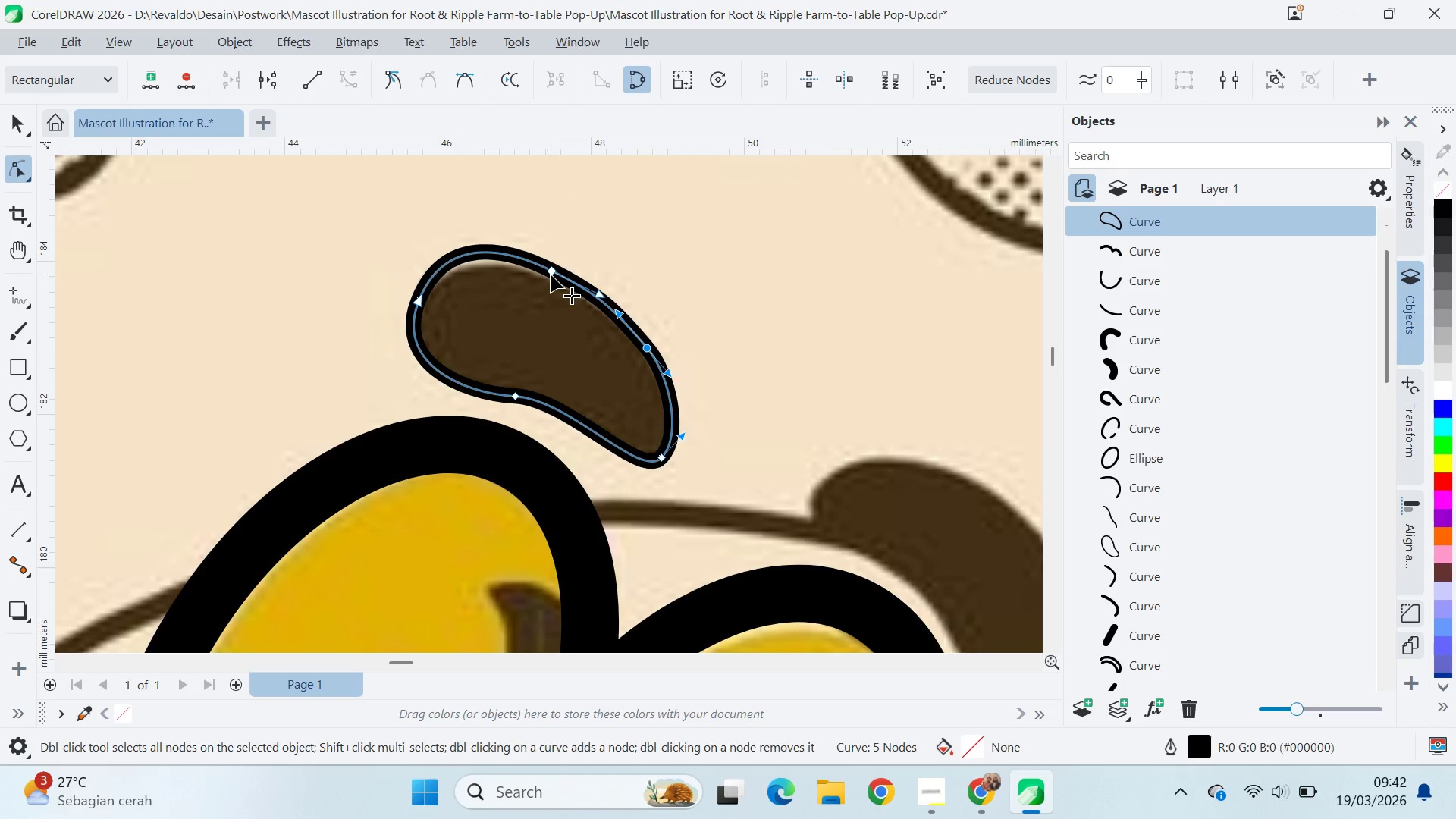 
left_click_drag(start_coordinate=[551, 274], to_coordinate=[554, 281])
 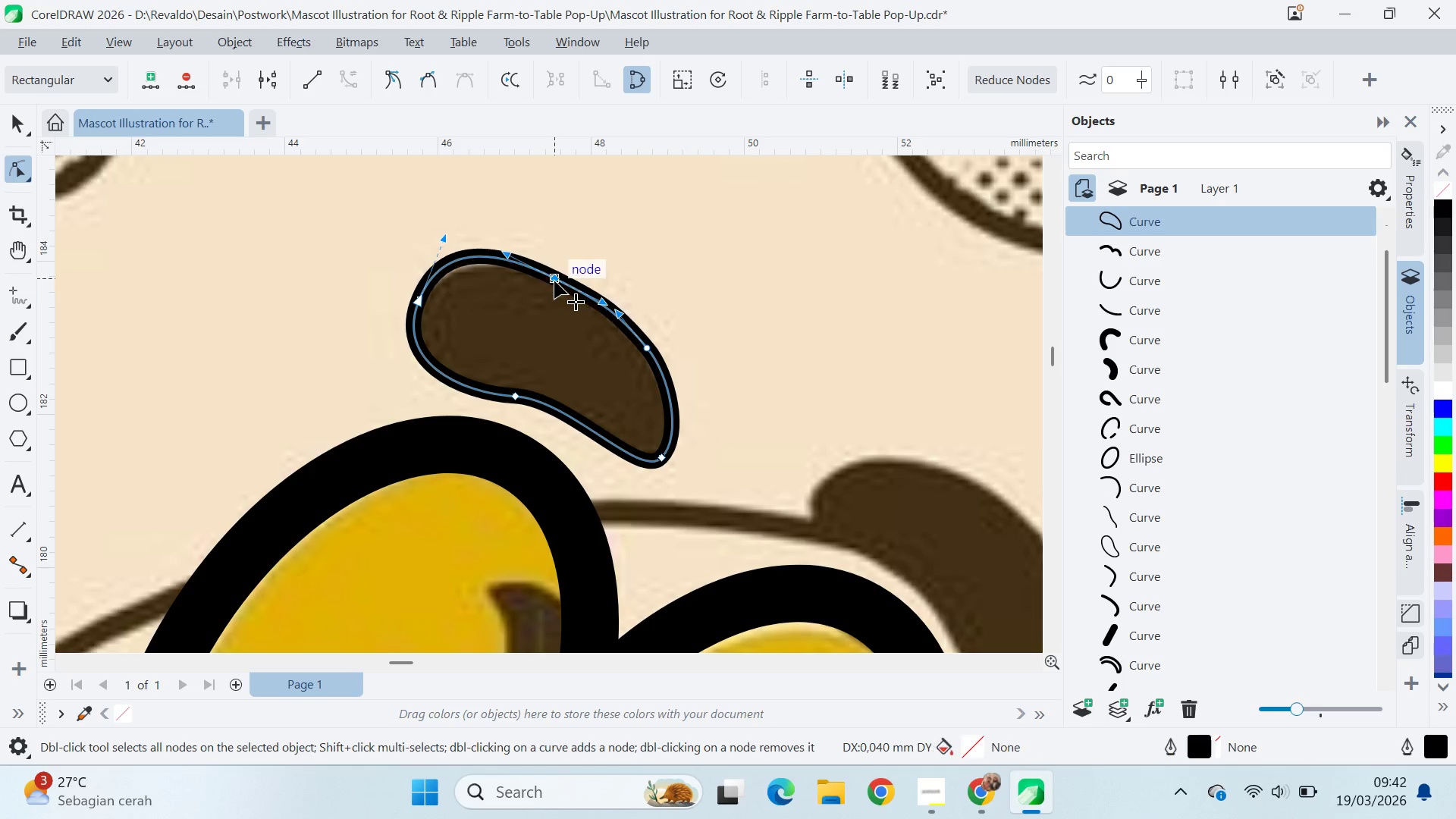 
double_click([554, 281])
 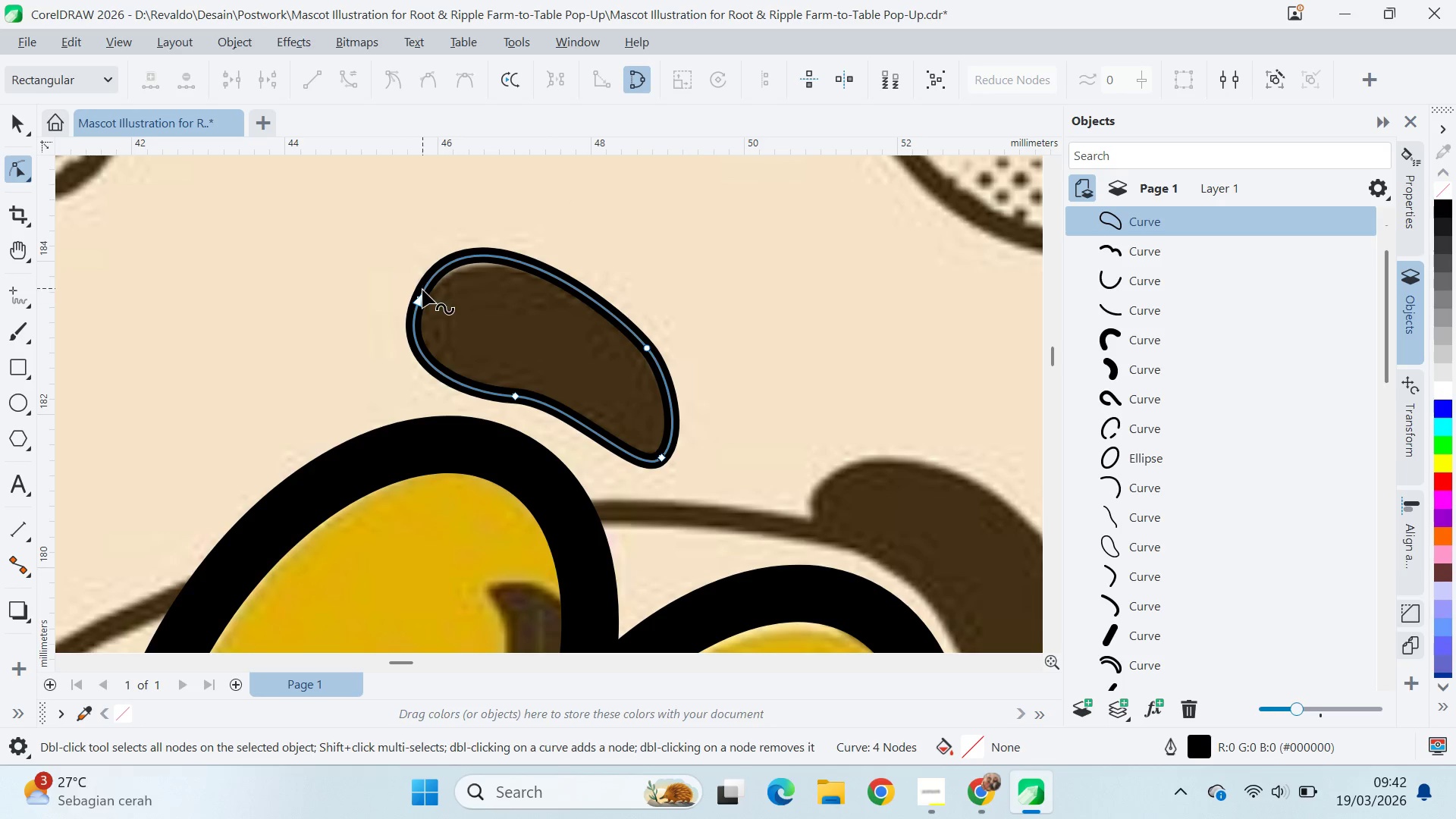 
left_click([421, 305])
 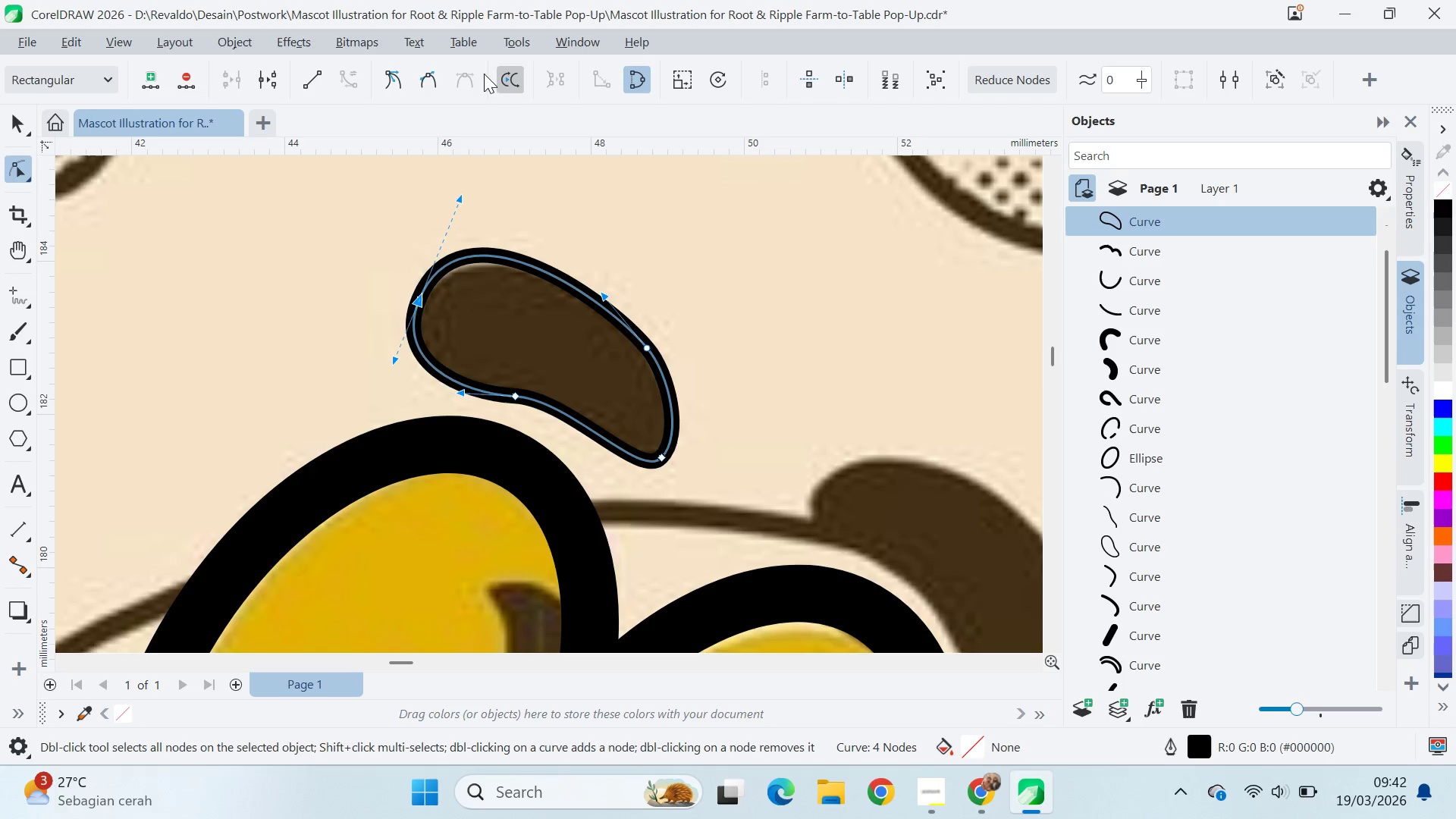 
left_click_drag(start_coordinate=[465, 73], to_coordinate=[465, 77])
 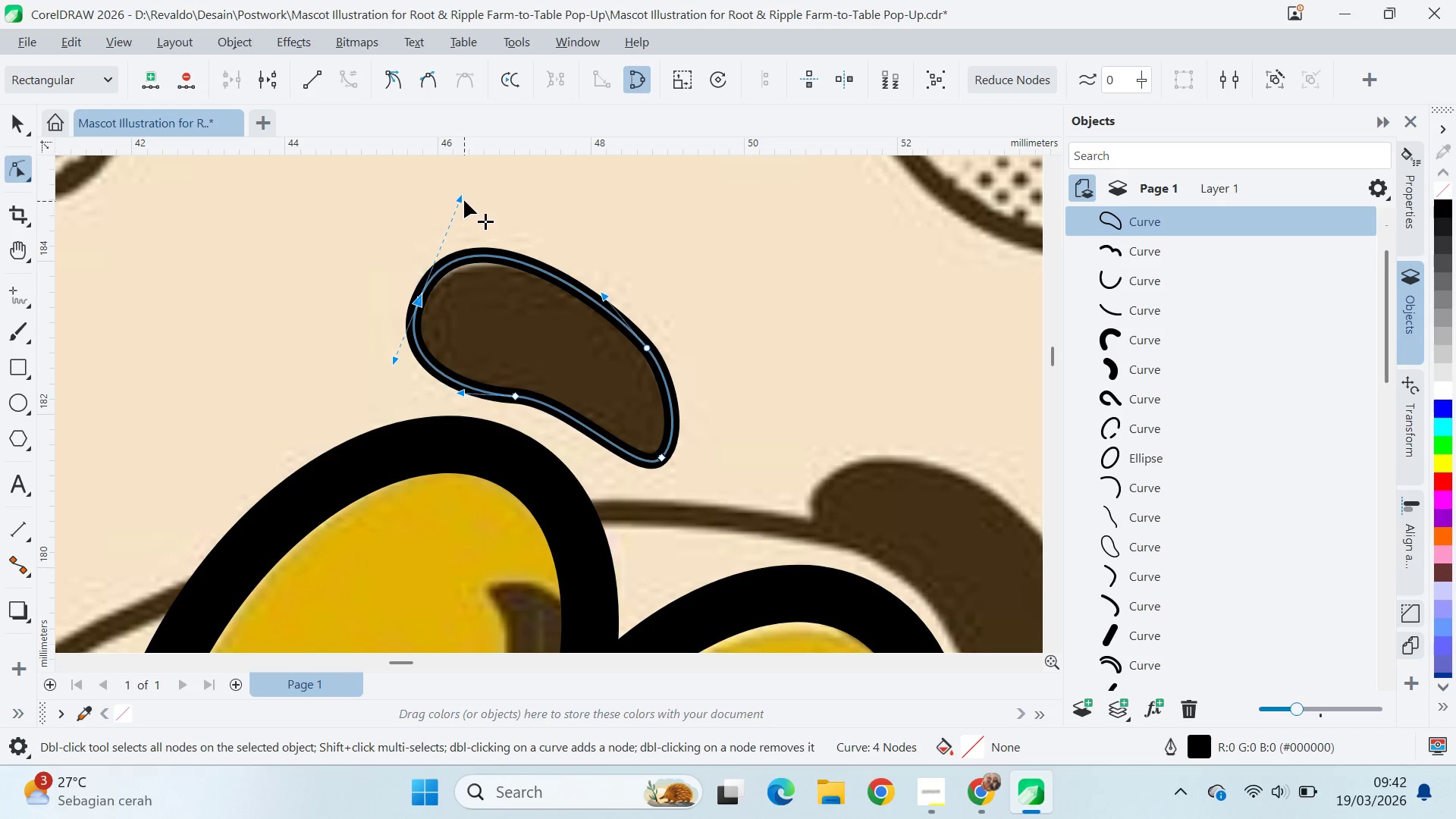 
left_click_drag(start_coordinate=[464, 199], to_coordinate=[467, 230])
 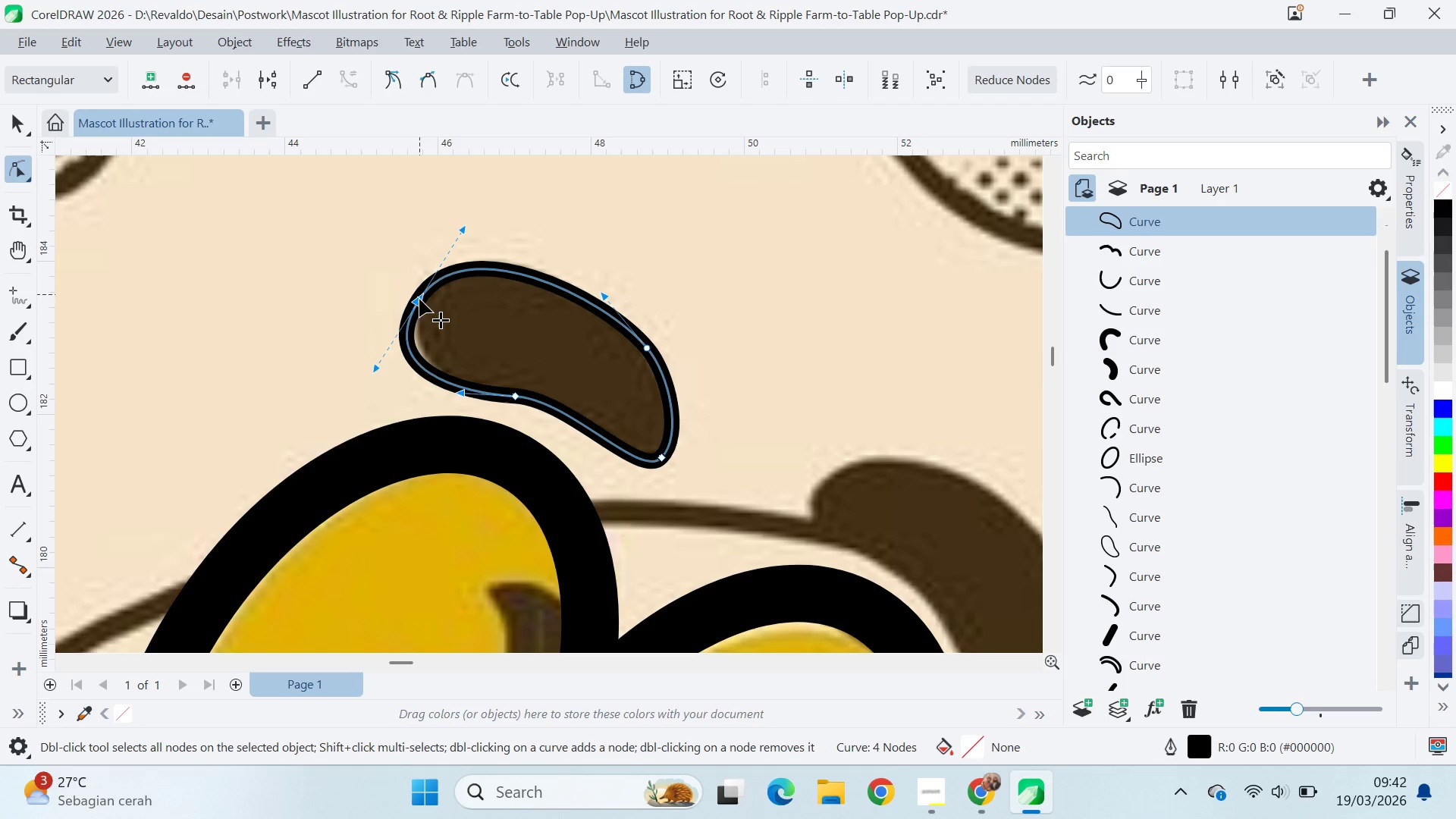 
left_click_drag(start_coordinate=[419, 300], to_coordinate=[642, 323])
 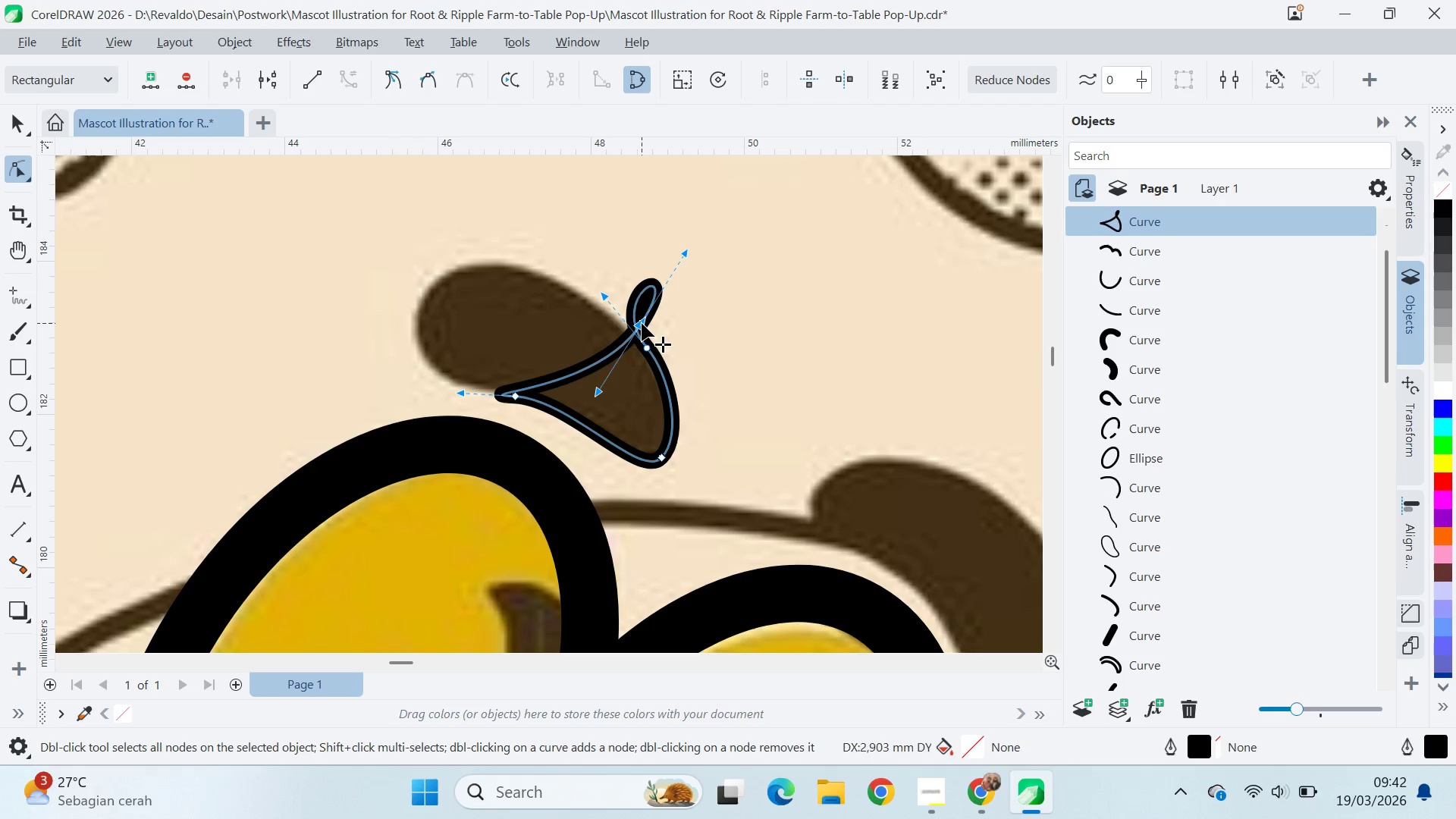 
left_click_drag(start_coordinate=[642, 323], to_coordinate=[426, 287])
 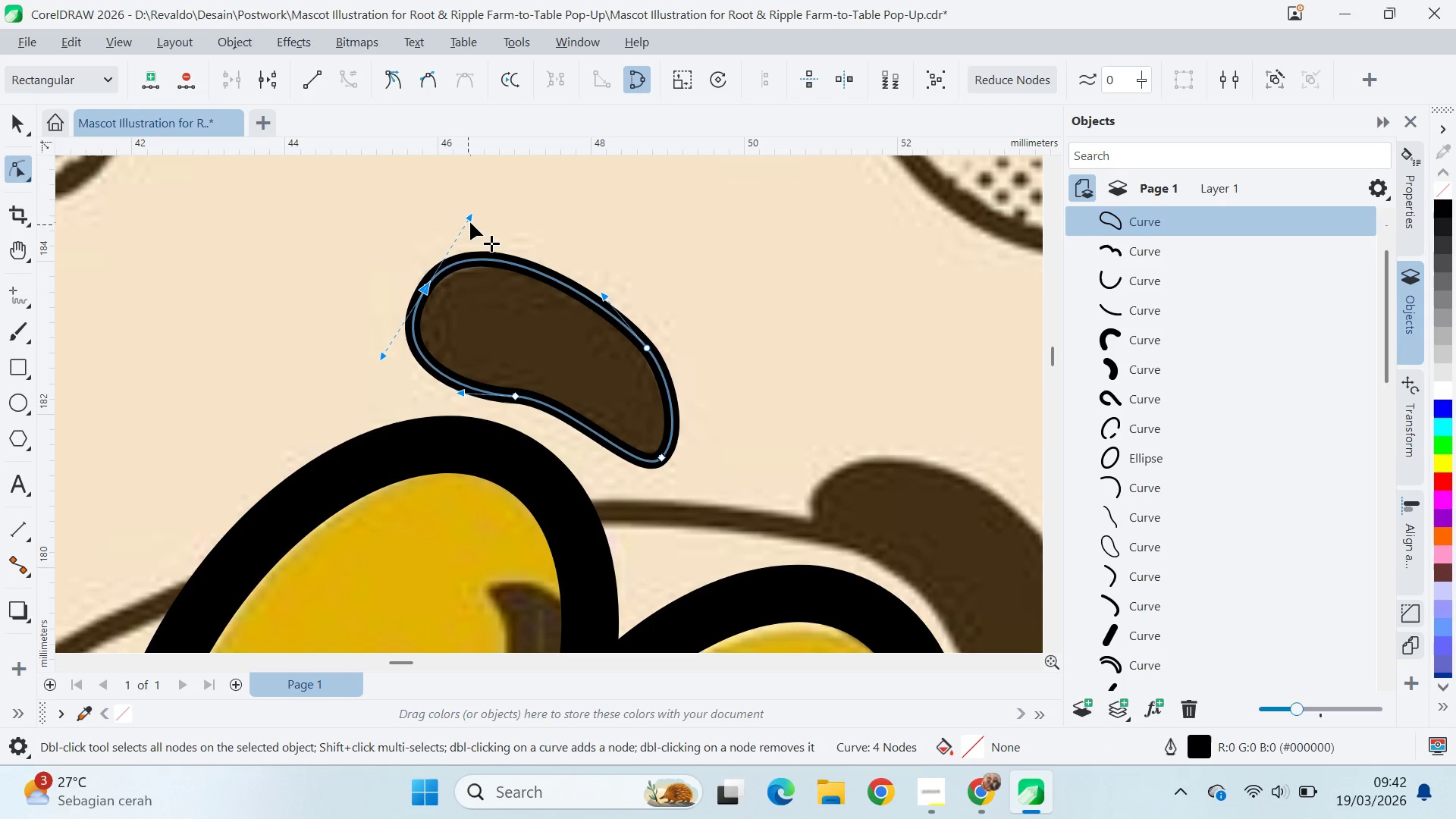 
left_click_drag(start_coordinate=[470, 216], to_coordinate=[460, 233])
 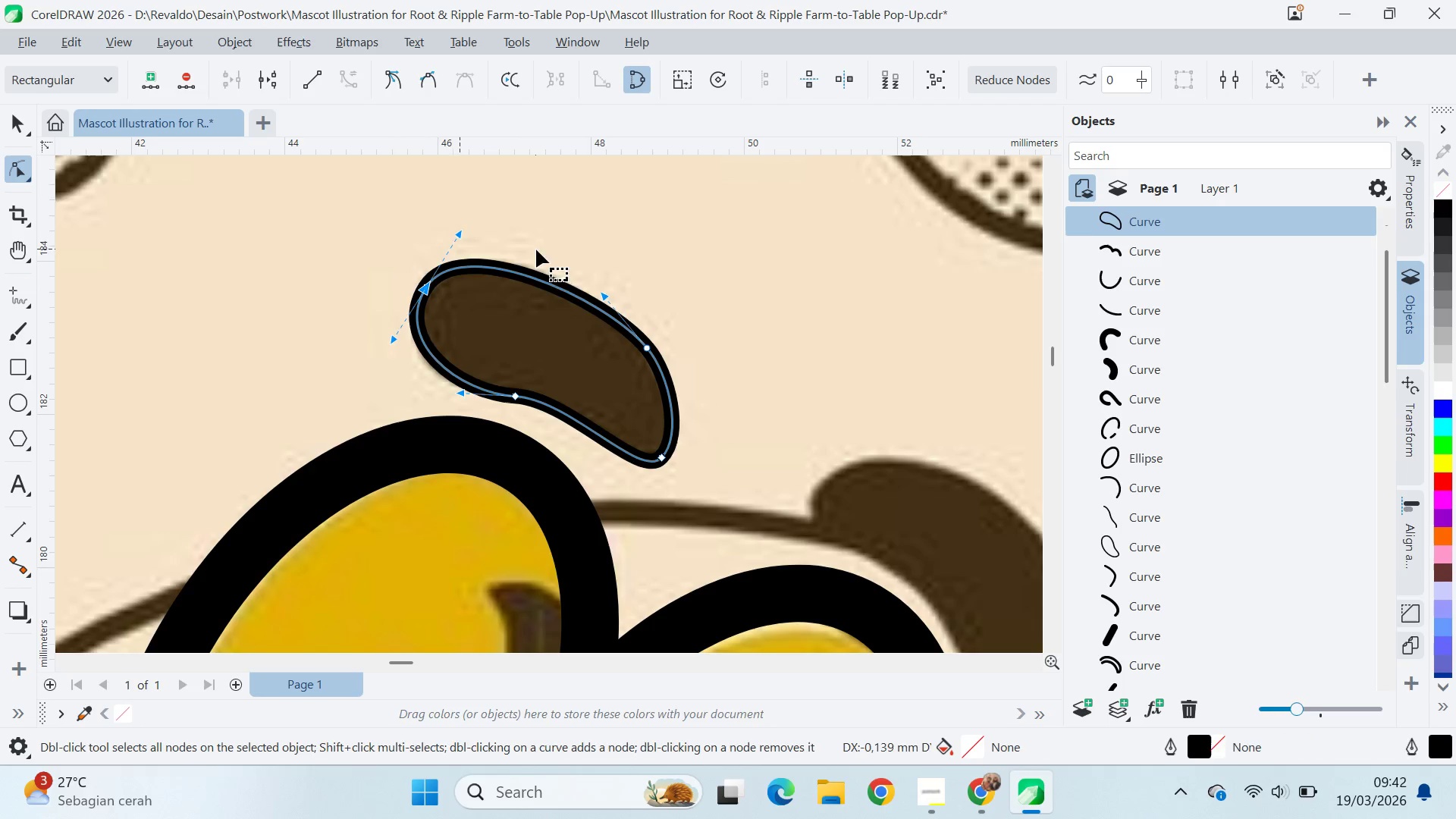 
key(Control+Z)
 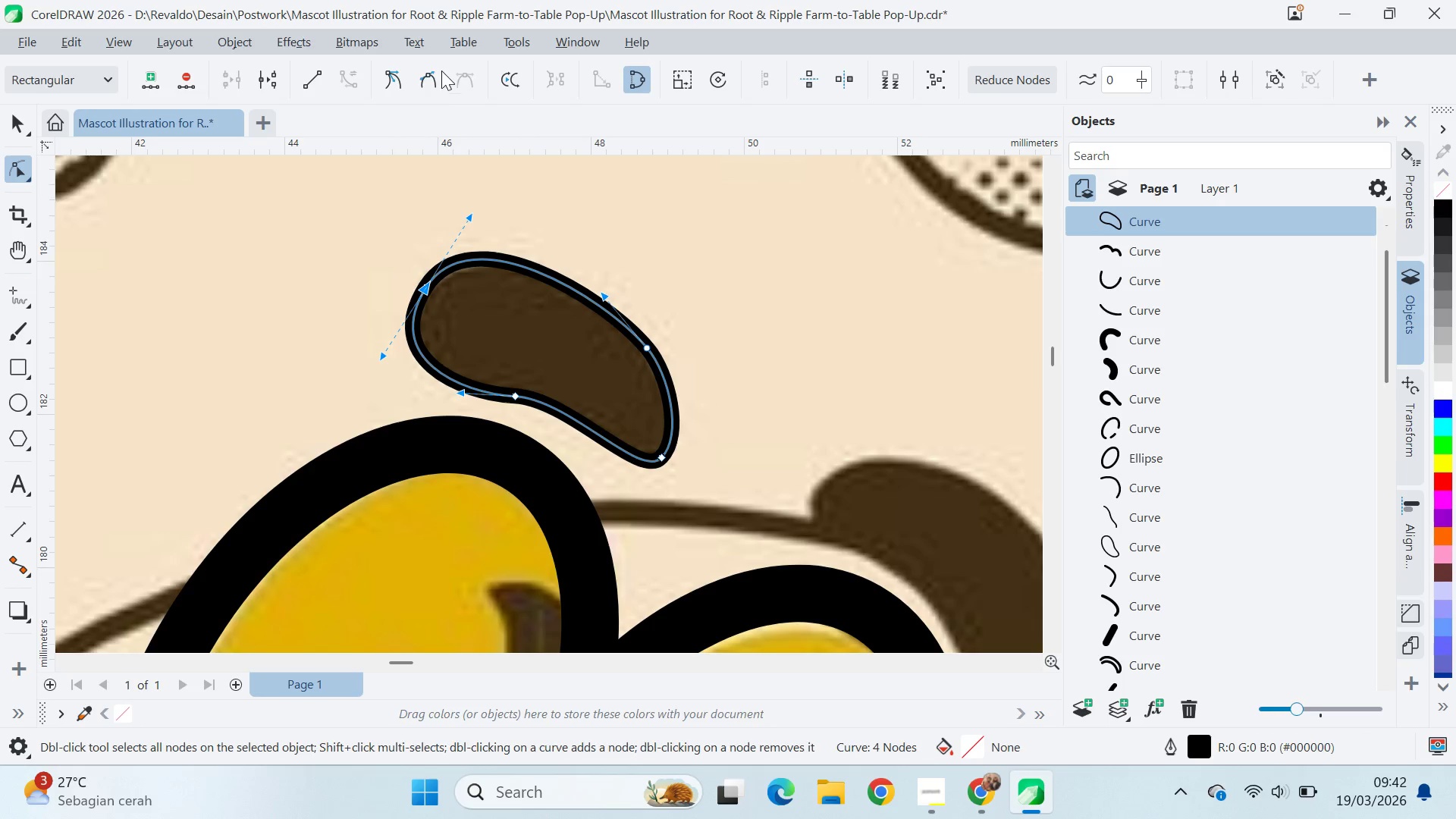 
left_click([440, 71])
 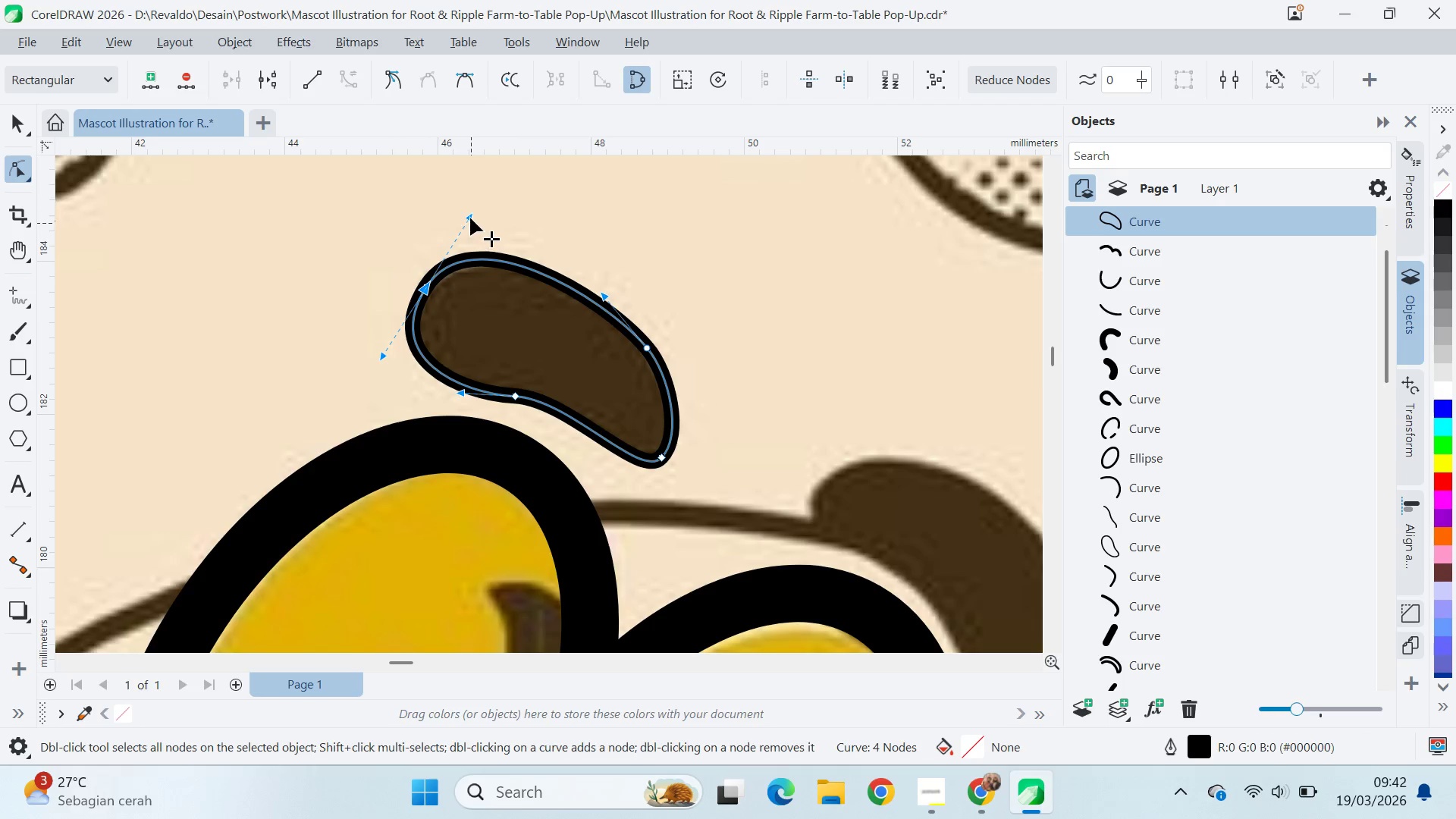 
left_click_drag(start_coordinate=[470, 216], to_coordinate=[465, 231])
 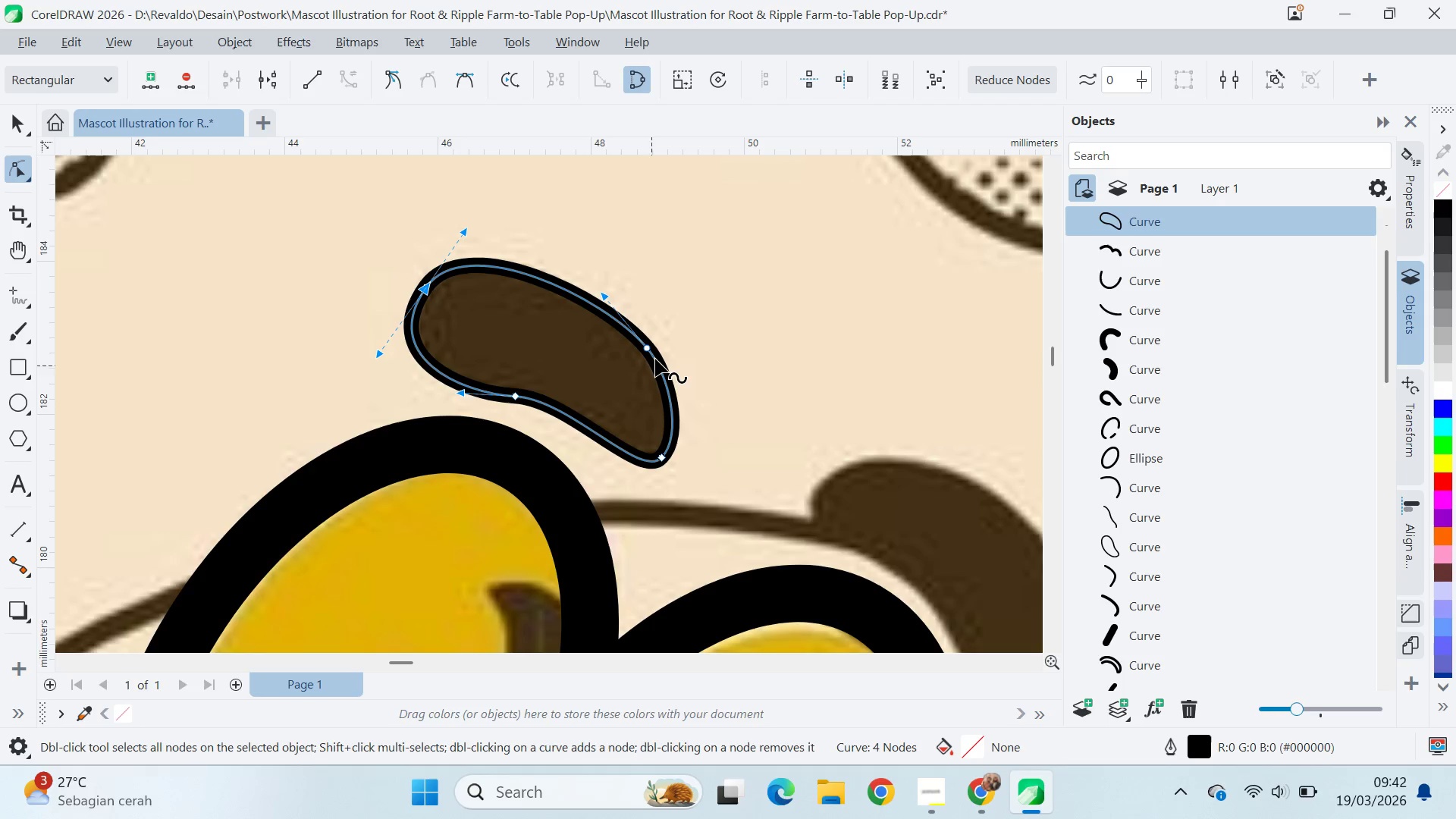 
left_click_drag(start_coordinate=[651, 355], to_coordinate=[615, 388])
 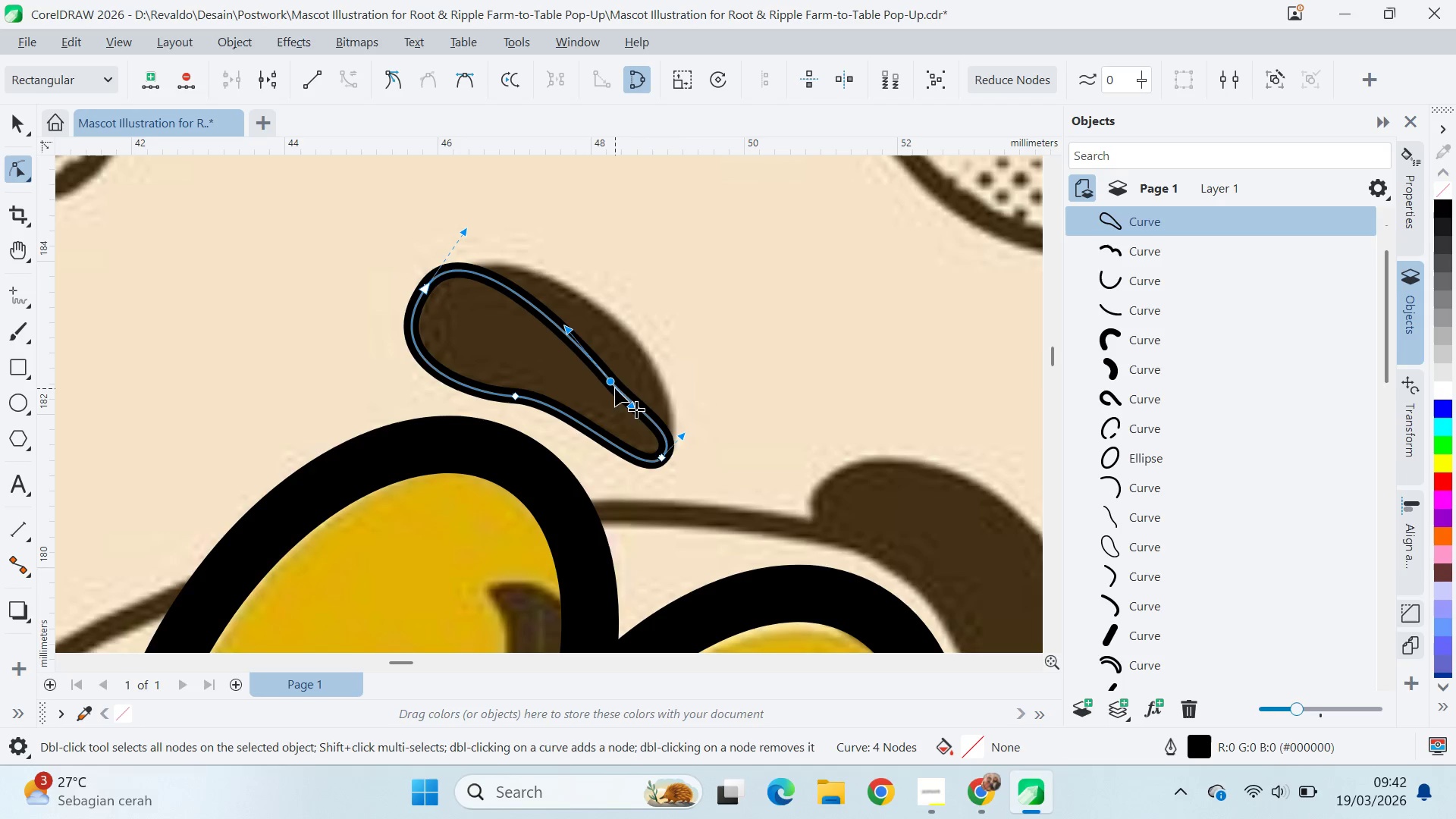 
left_click_drag(start_coordinate=[615, 388], to_coordinate=[641, 345])
 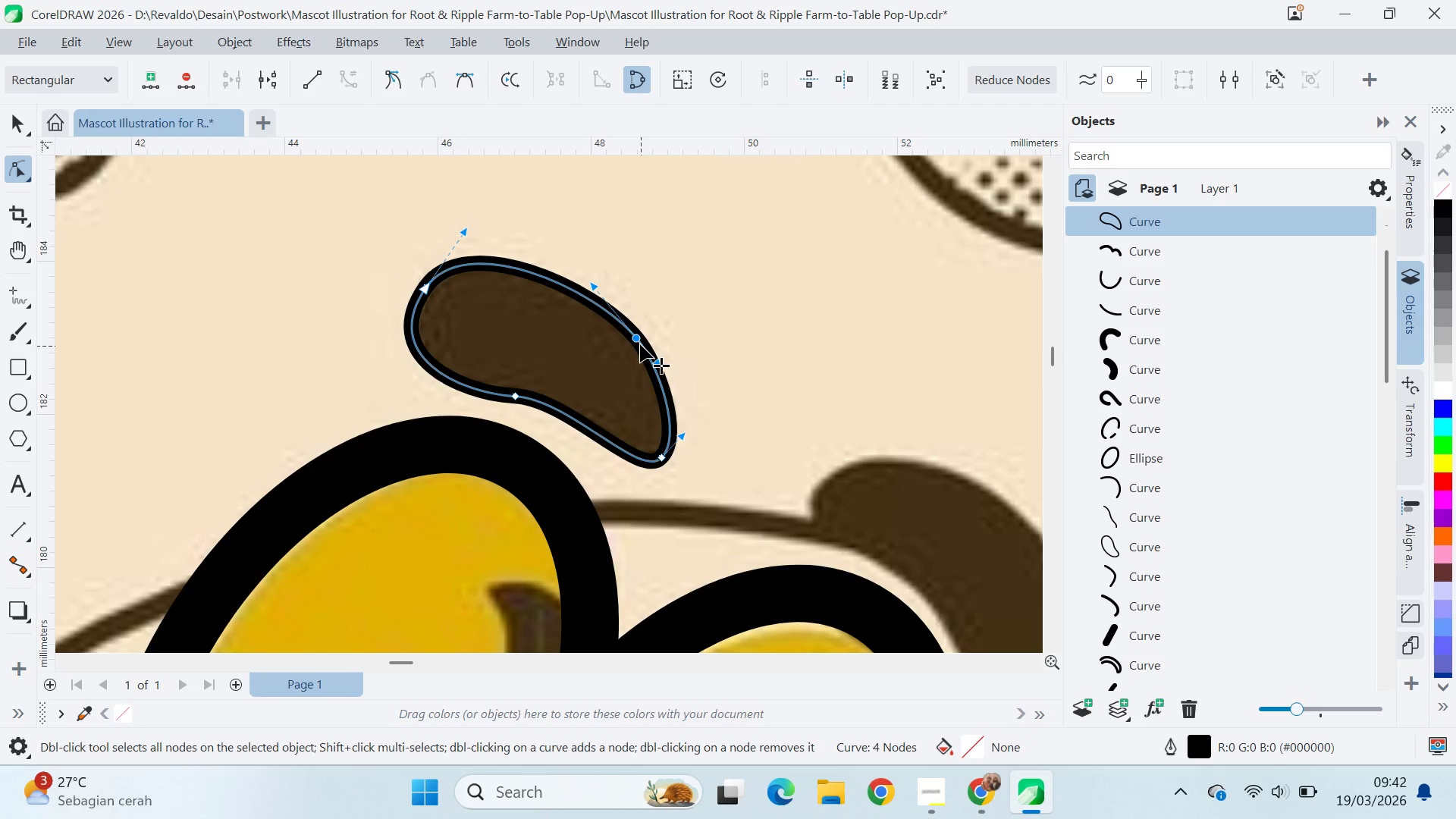 
double_click([640, 343])
 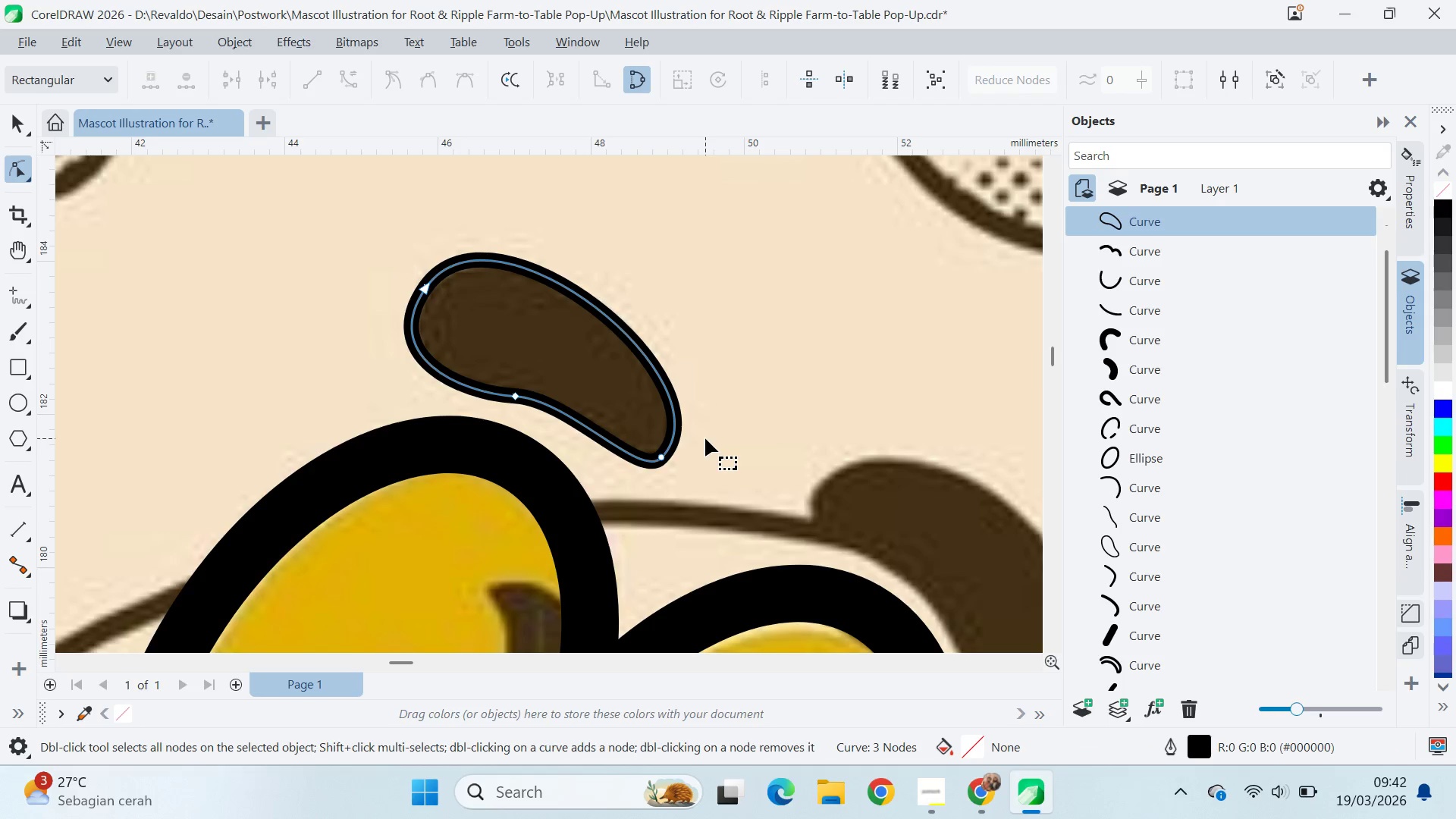 
key(Control+Z)
 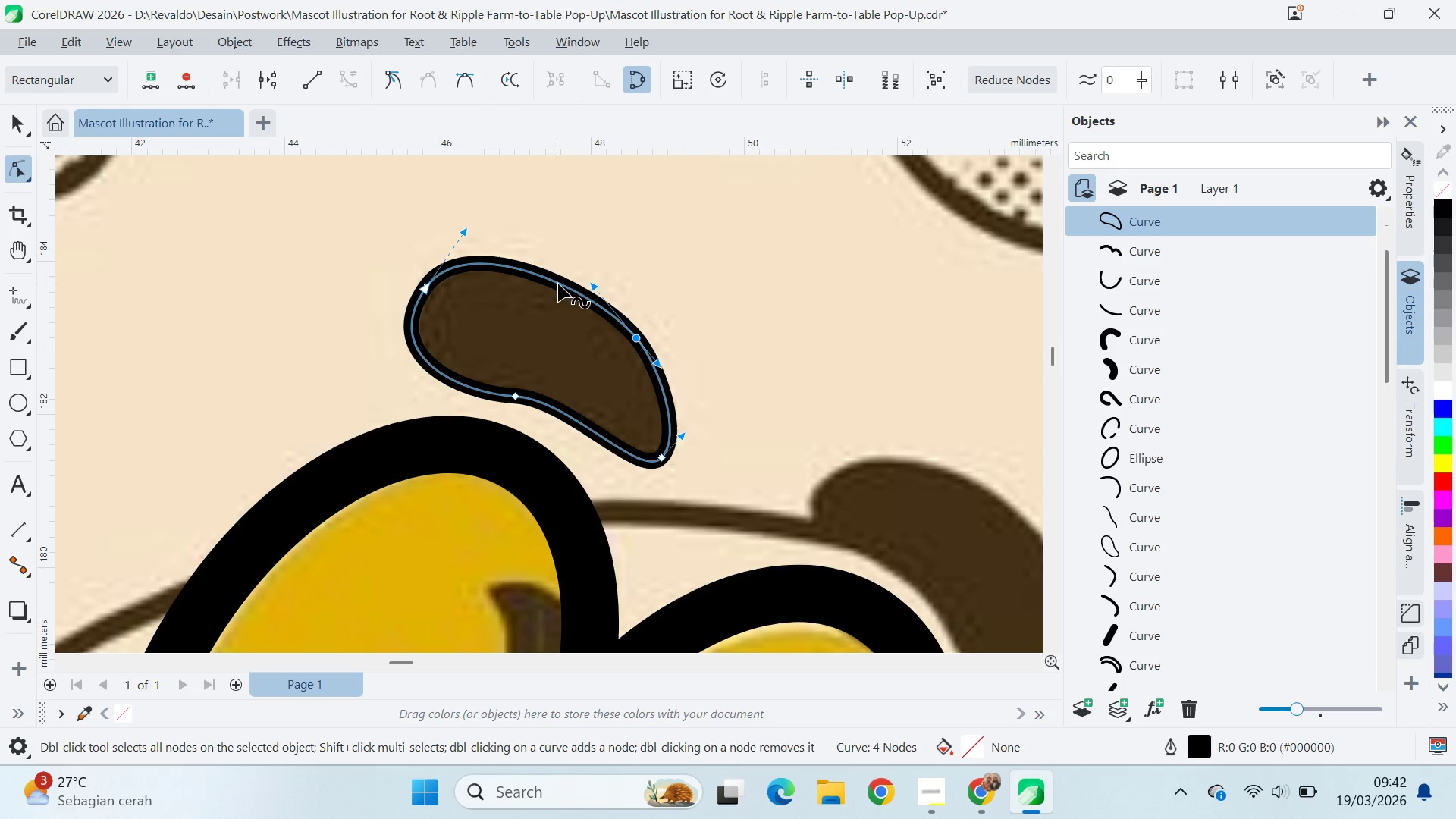 
double_click([559, 284])
 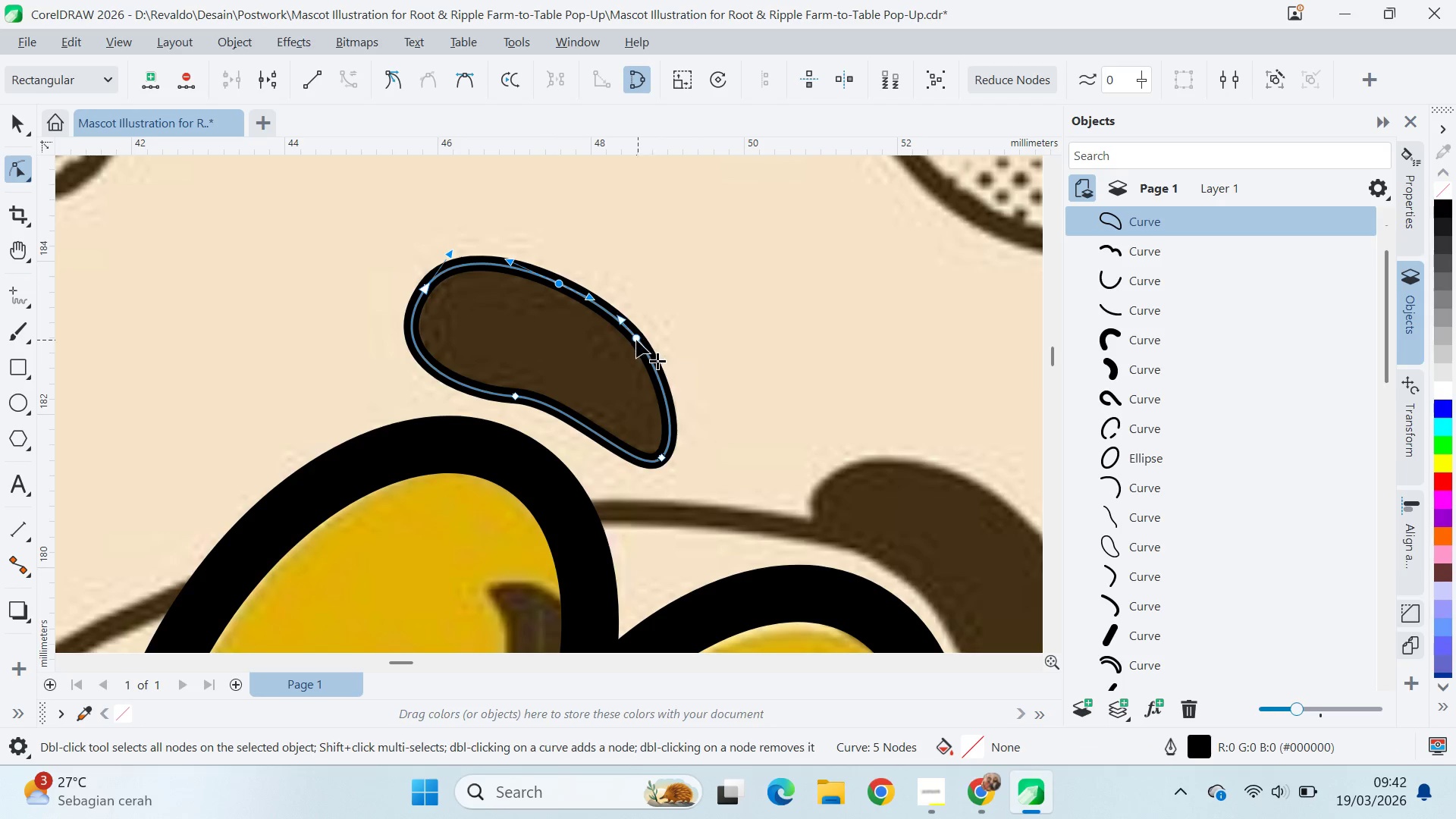 
double_click([636, 340])
 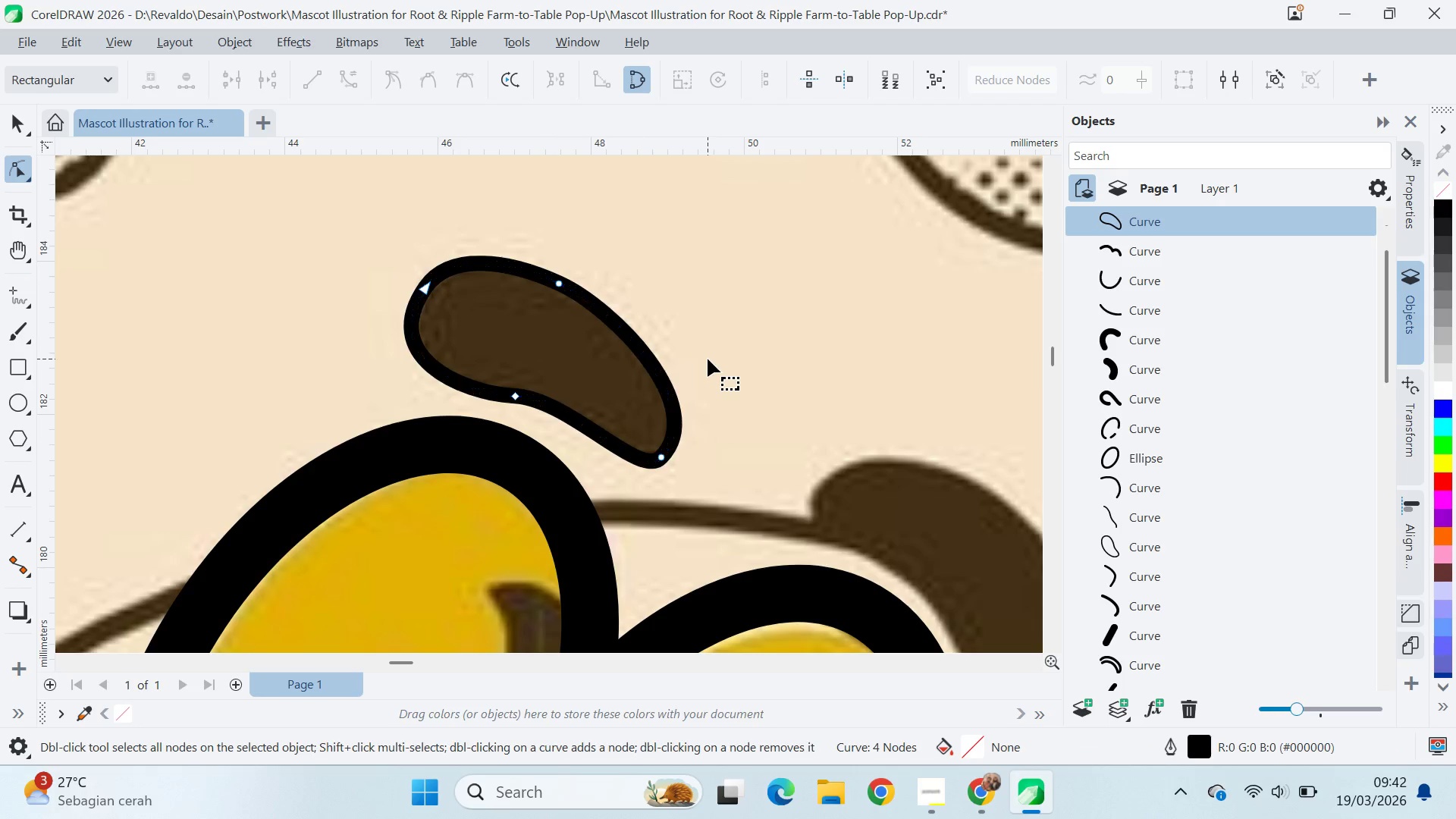 
left_click([708, 359])
 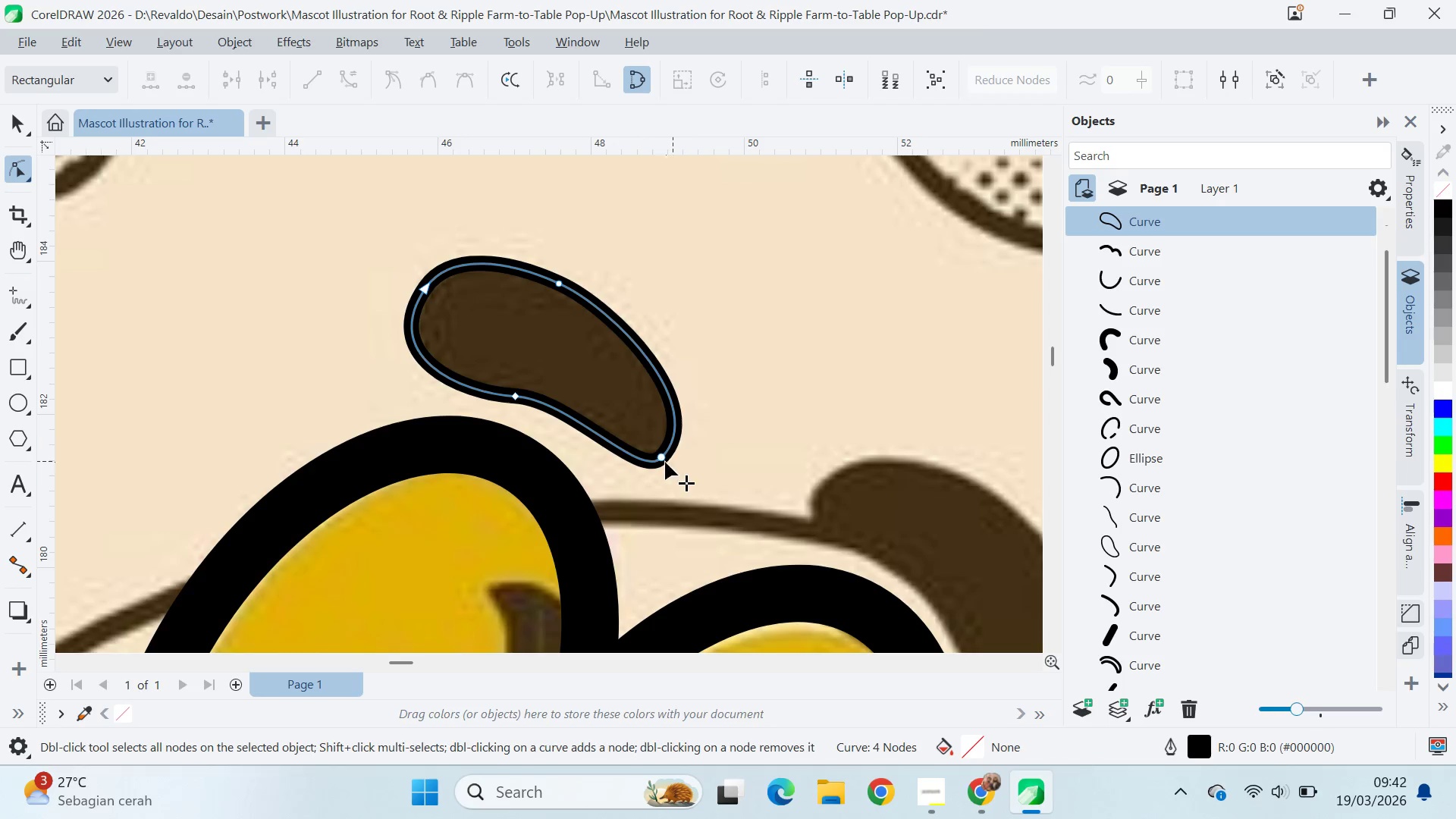 
left_click([665, 462])
 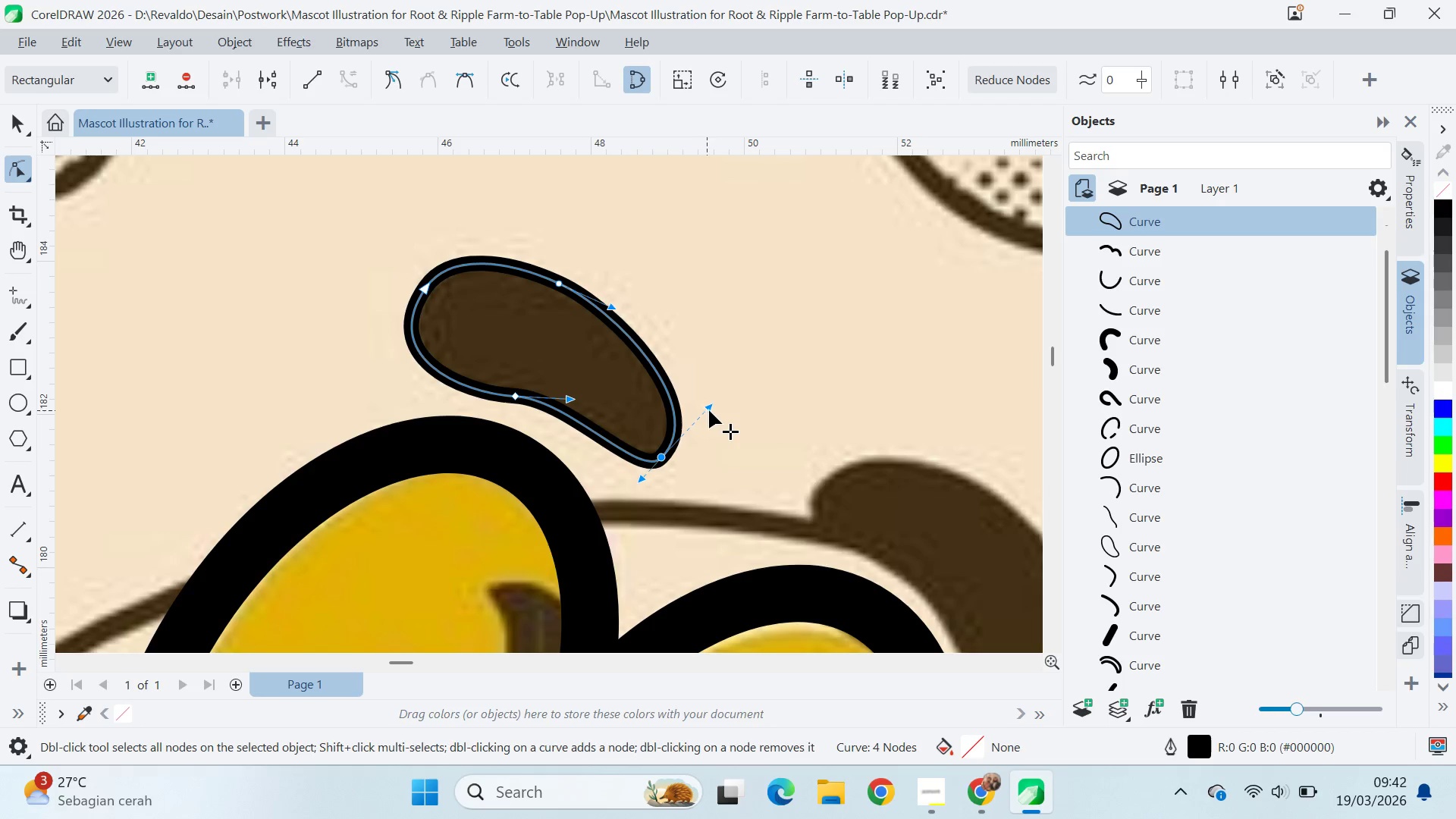 
left_click_drag(start_coordinate=[711, 410], to_coordinate=[698, 426])
 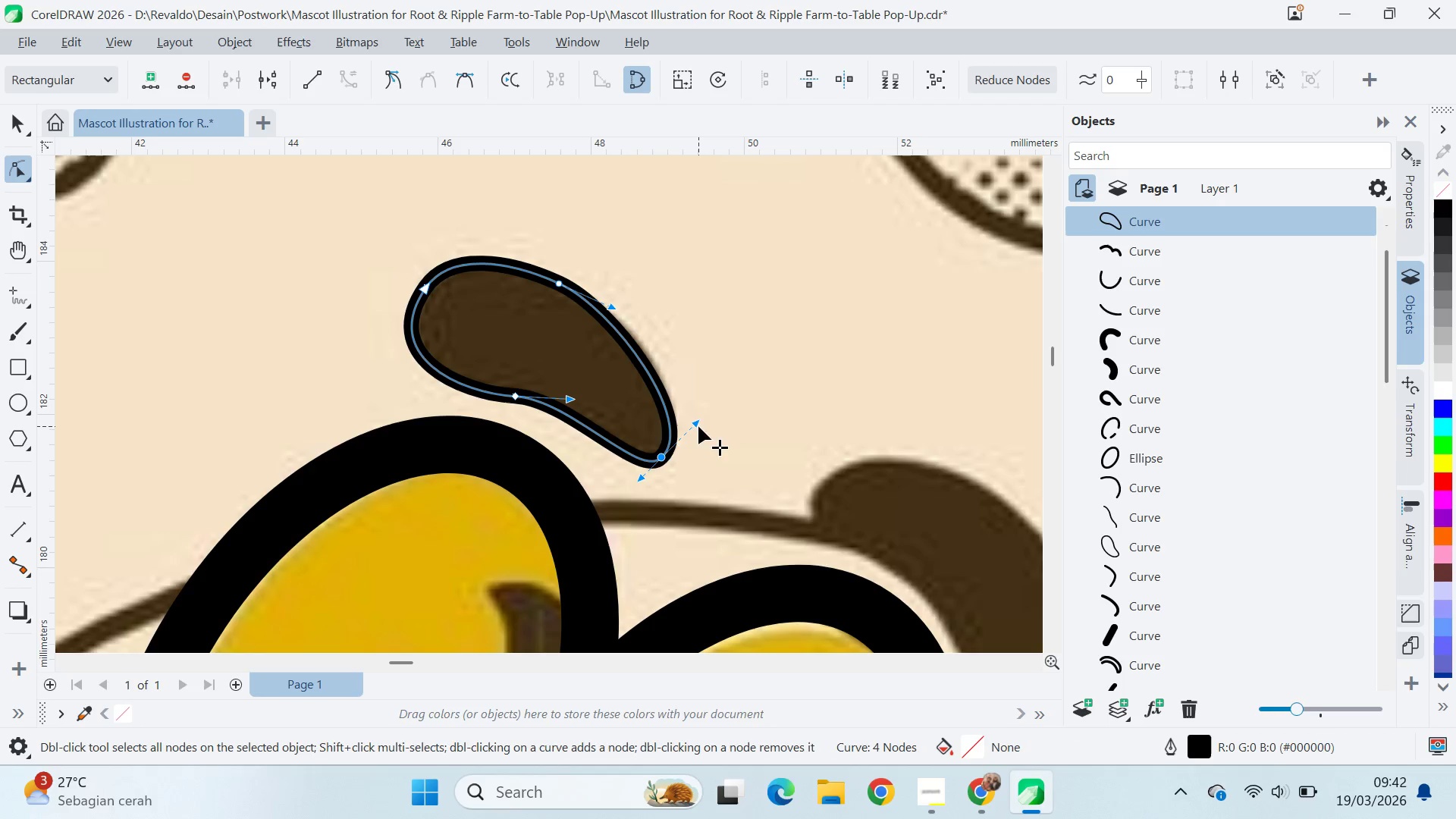 
key(V)
 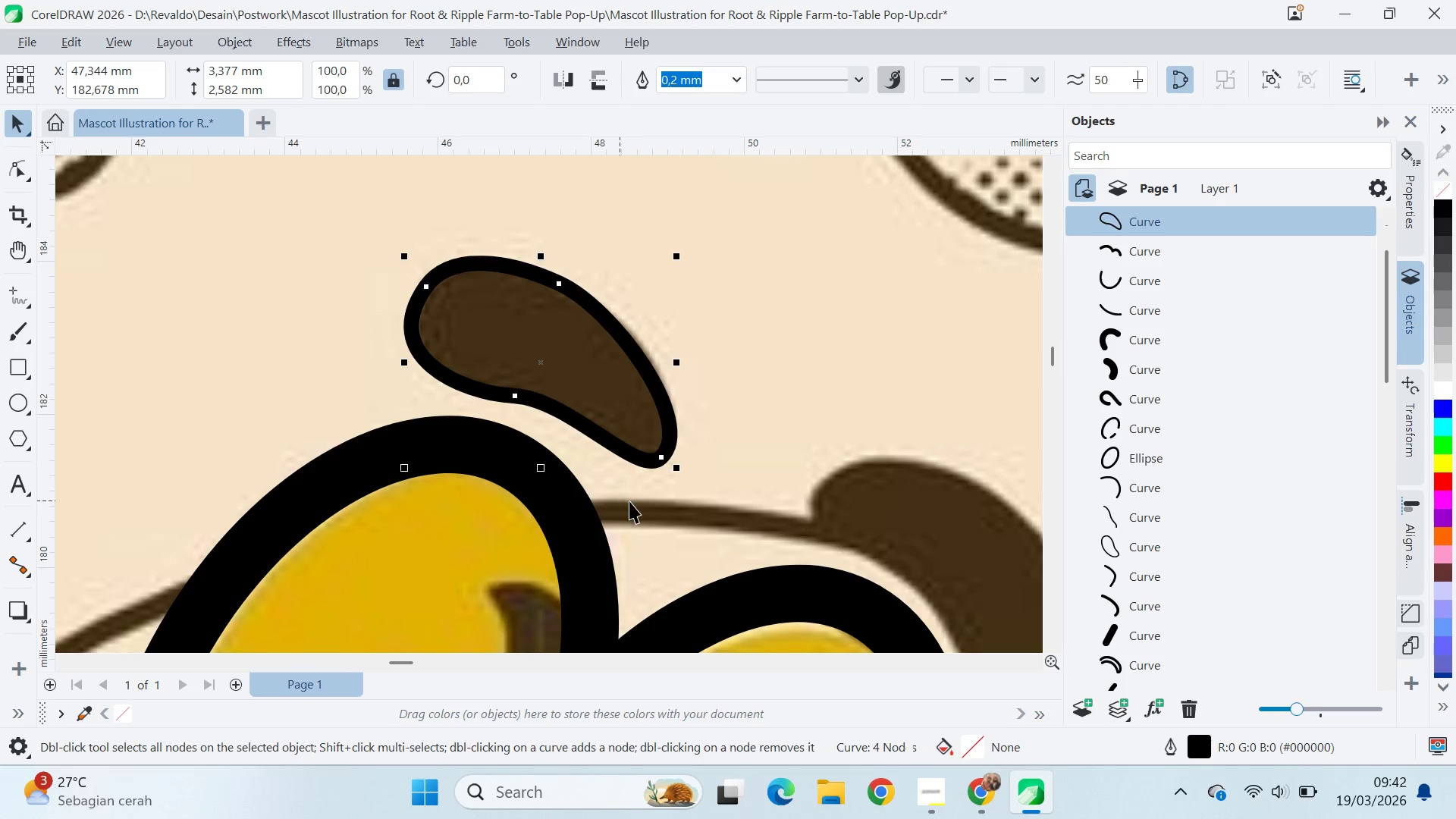 
left_click([631, 501])
 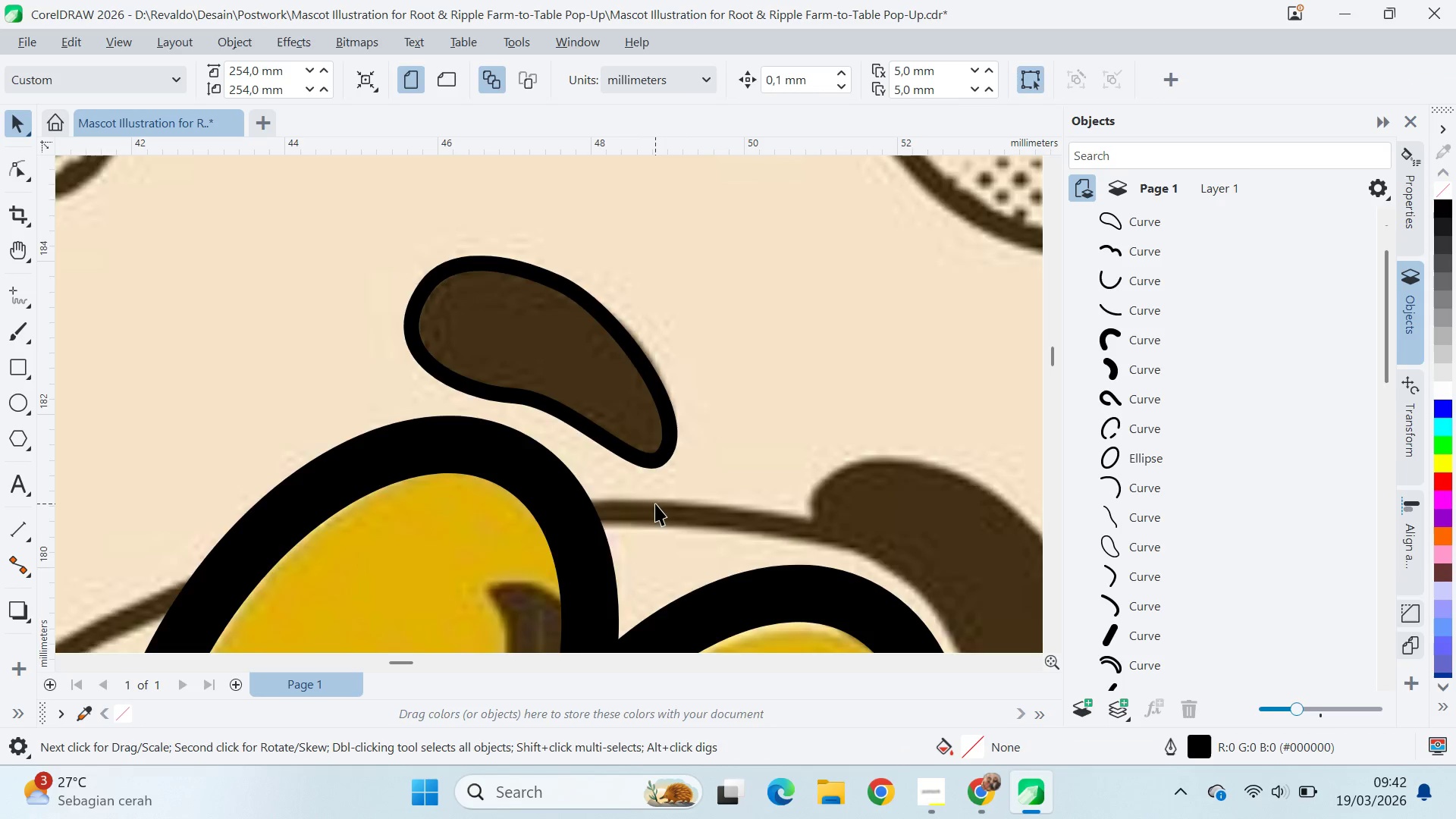 
scroll: coordinate [677, 494], scroll_direction: down, amount: 2.0
 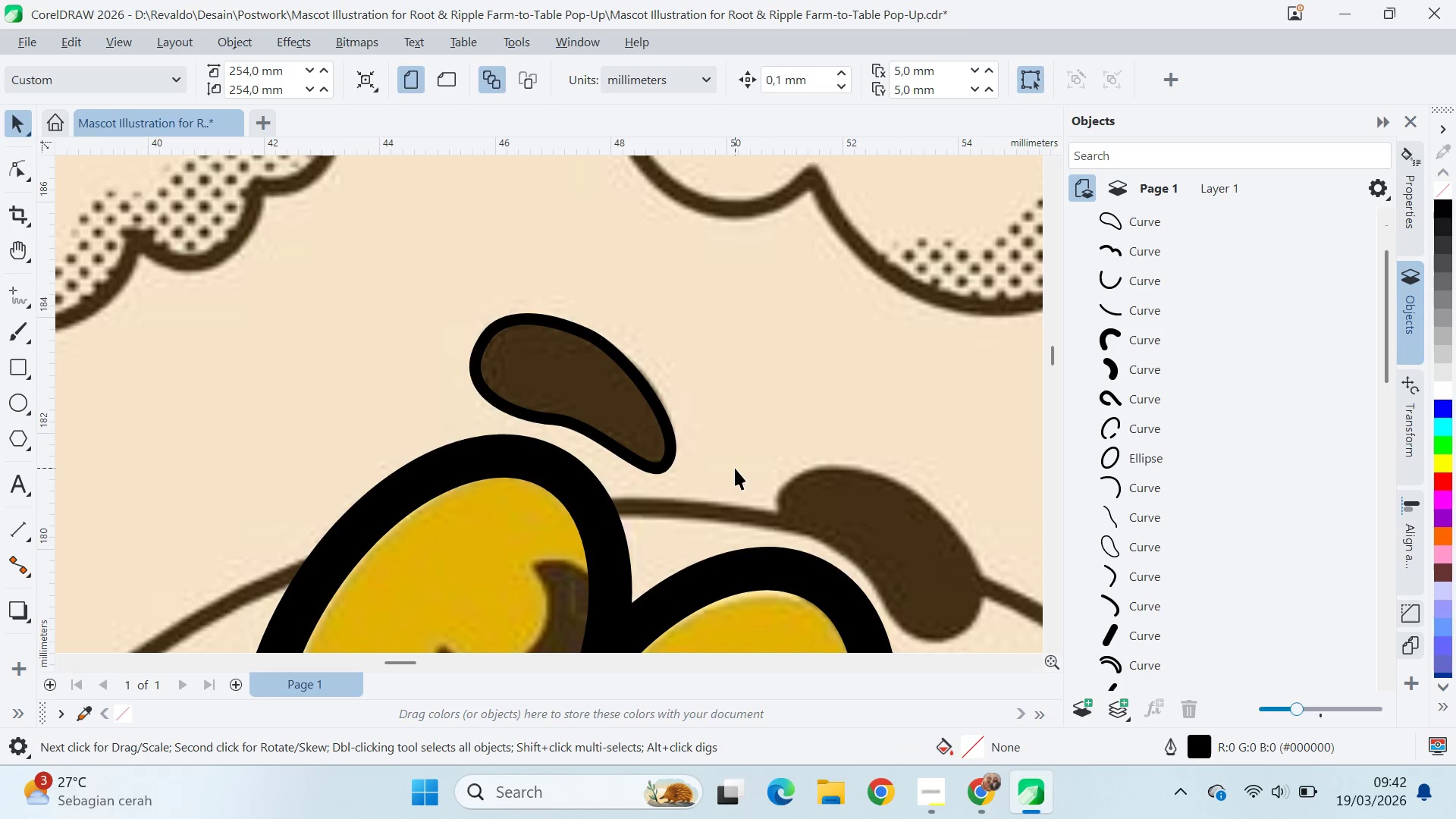 
key(Q)
 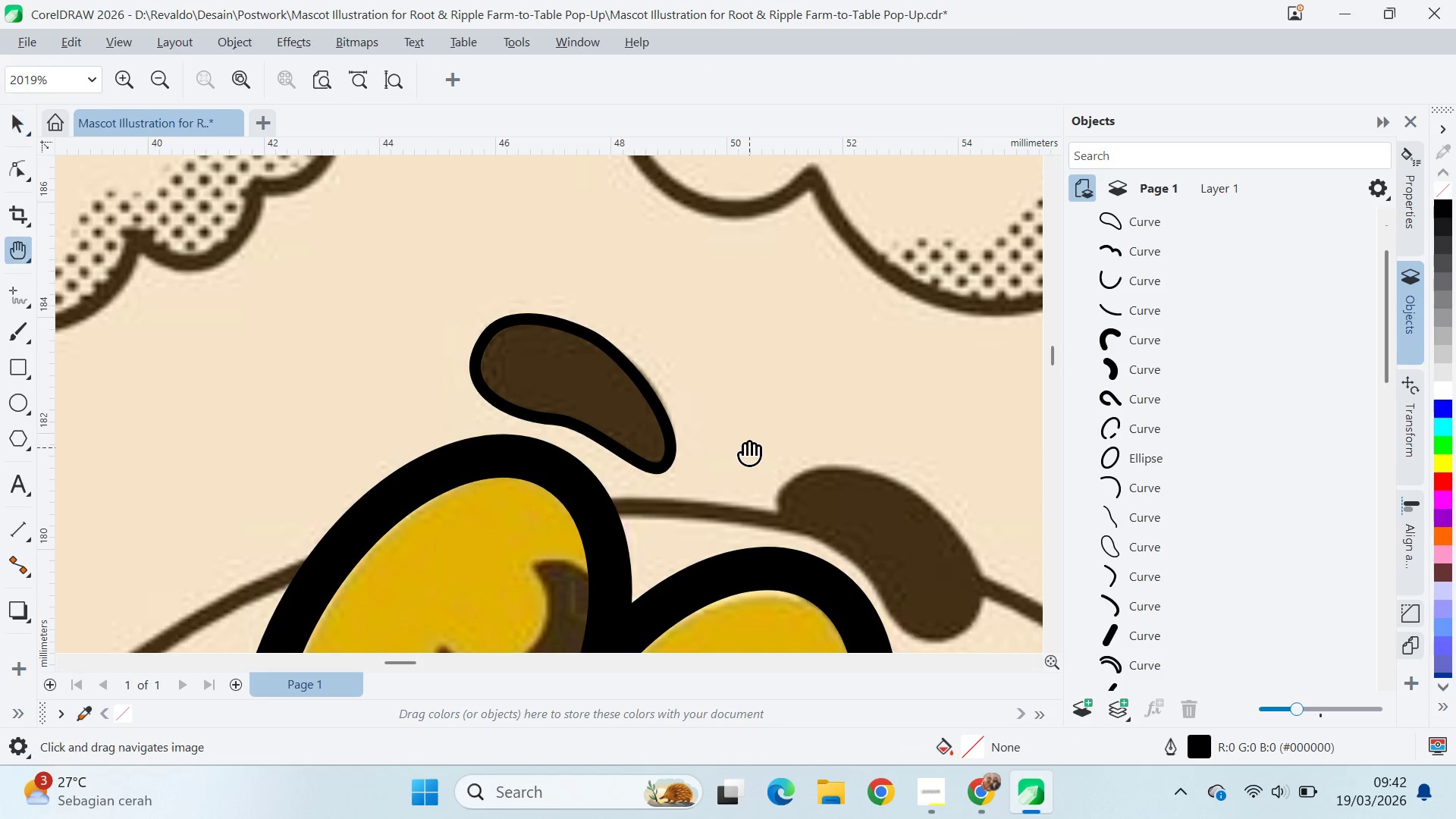 
scroll: coordinate [735, 467], scroll_direction: none, amount: 0.0
 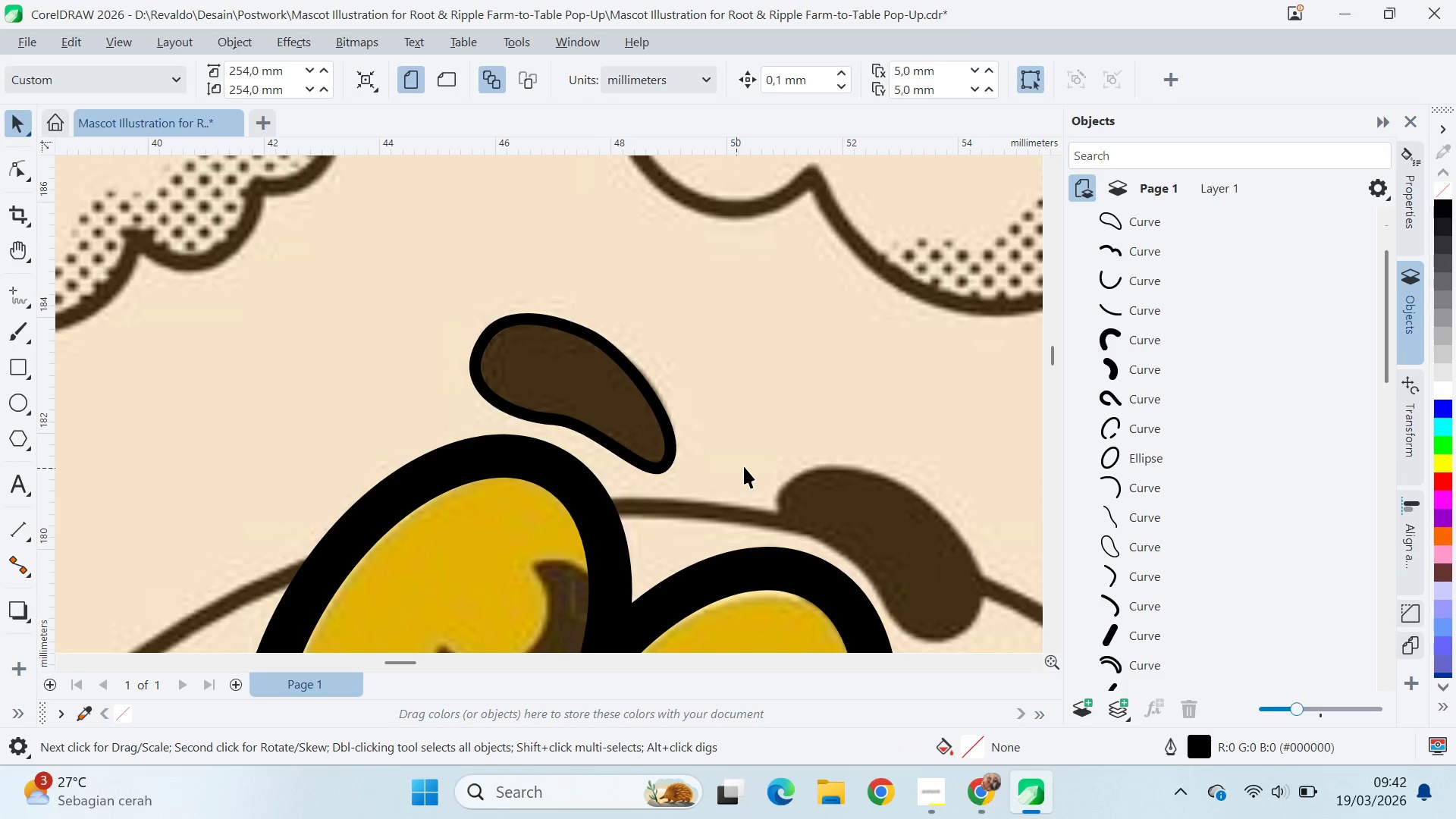 
left_click_drag(start_coordinate=[743, 444], to_coordinate=[592, 331])
 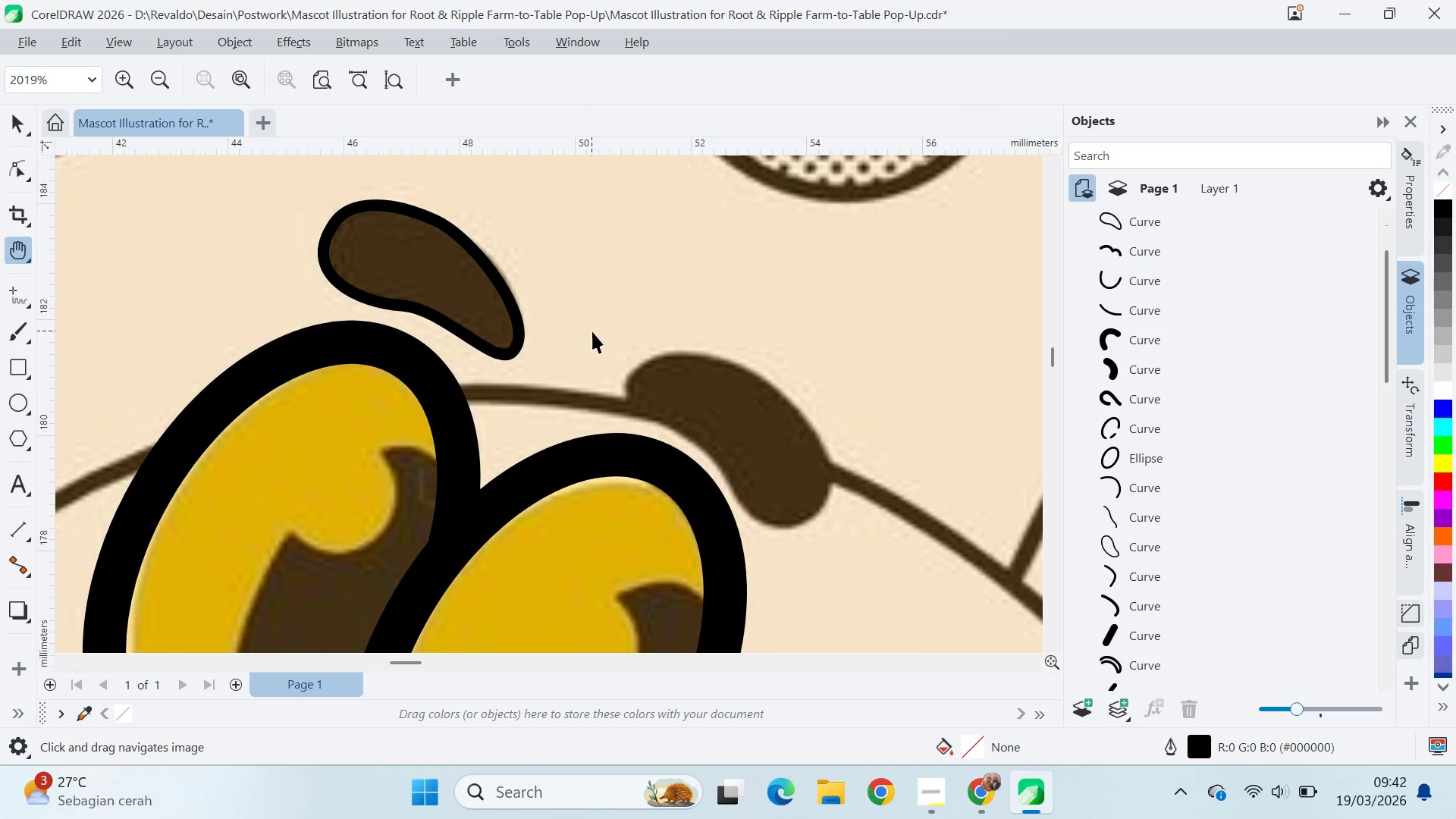 
key(V)
 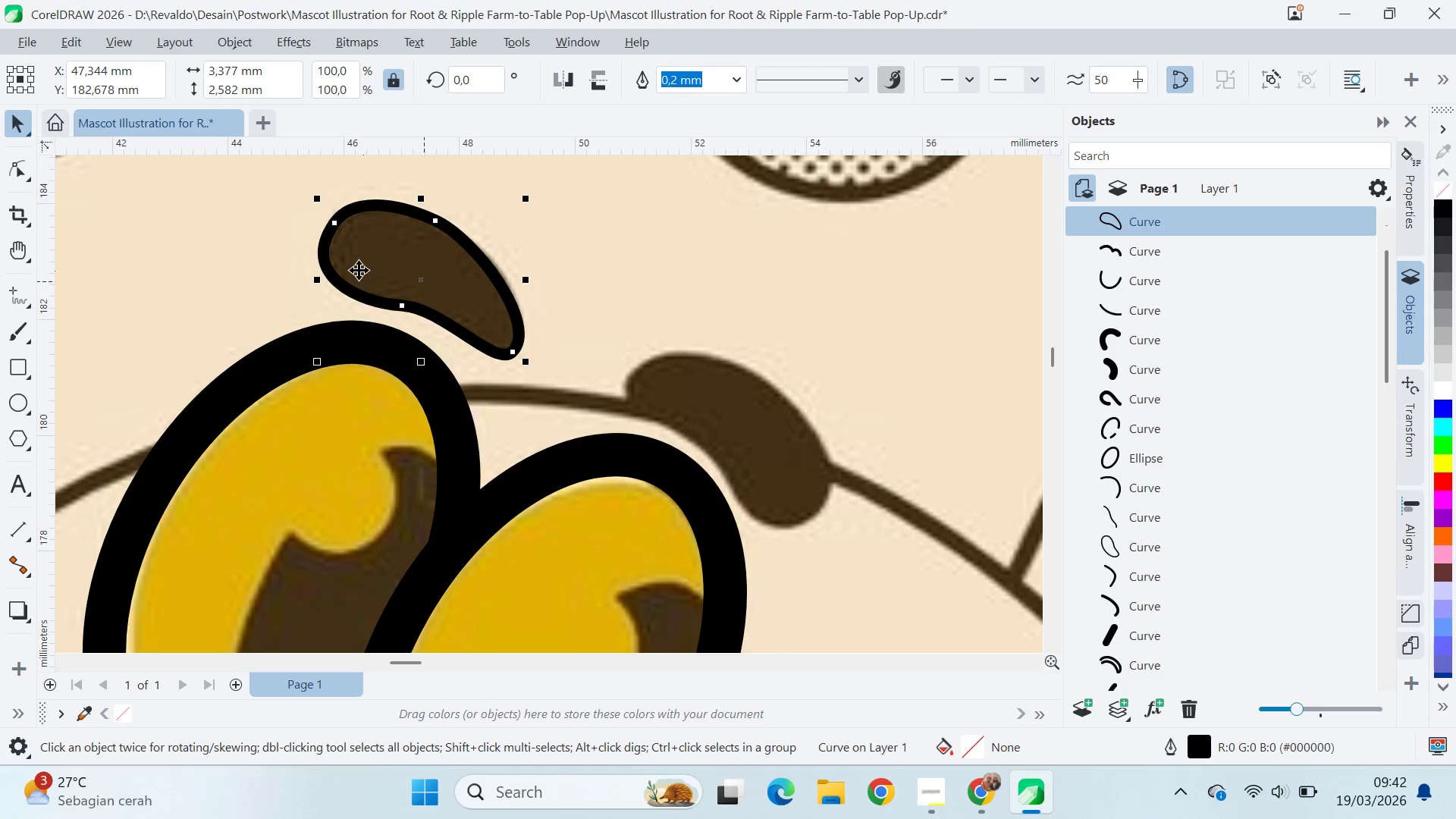 
hold_key(key=ControlLeft, duration=1.38)
left_click_drag(start_coordinate=[318, 276], to_coordinate=[631, 318])
 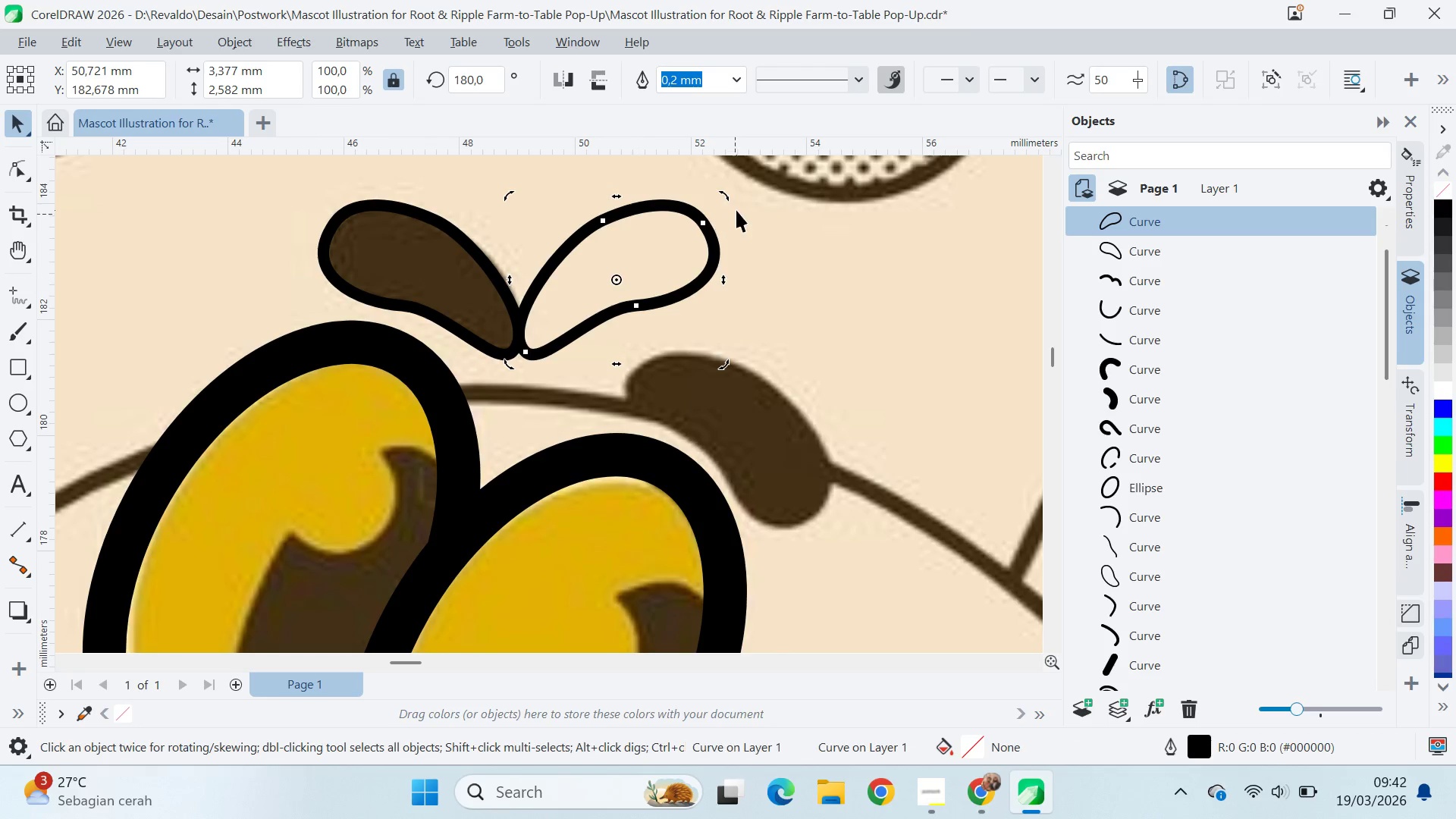 
right_click([631, 319])
 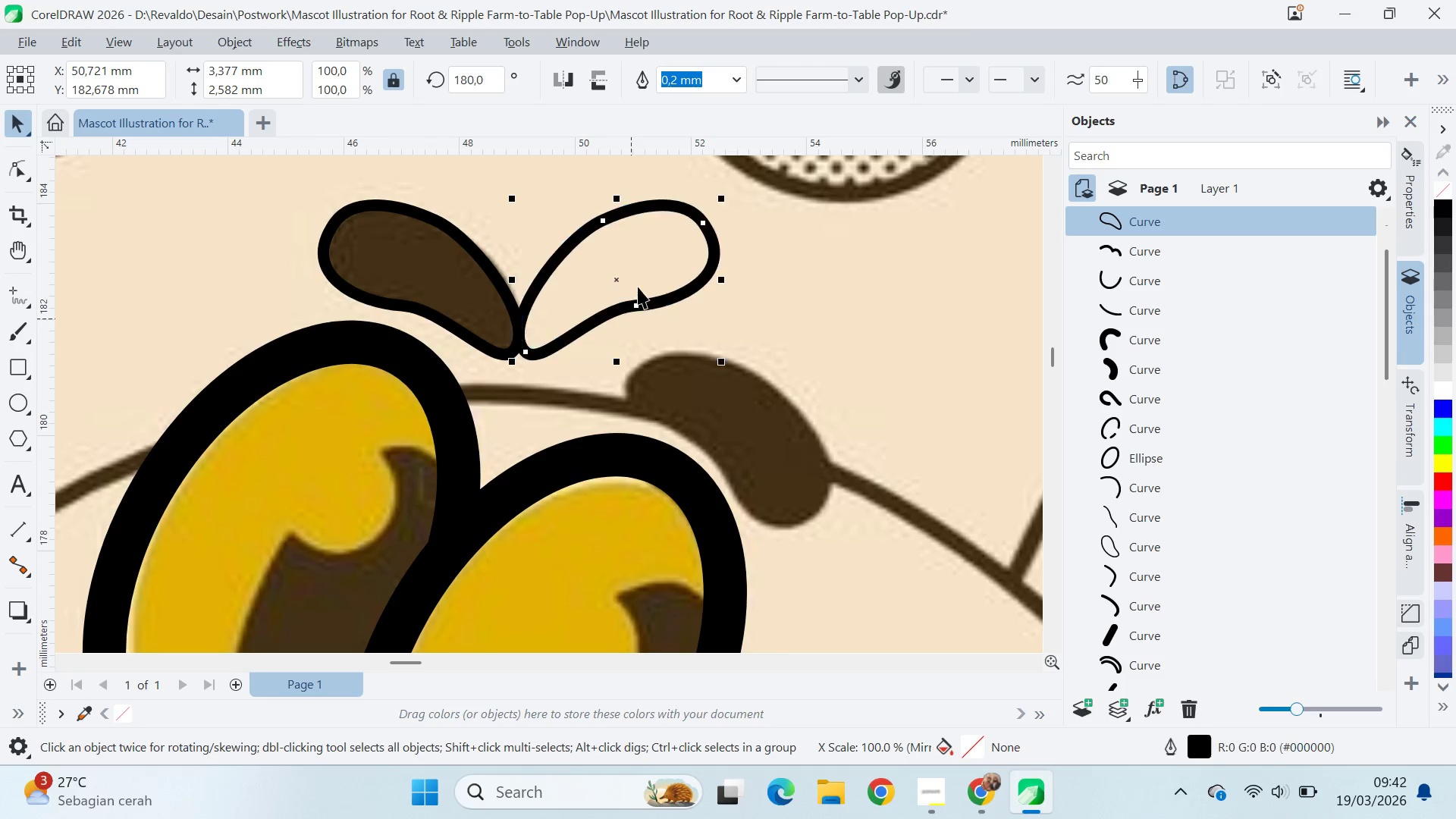 
left_click([638, 282])
 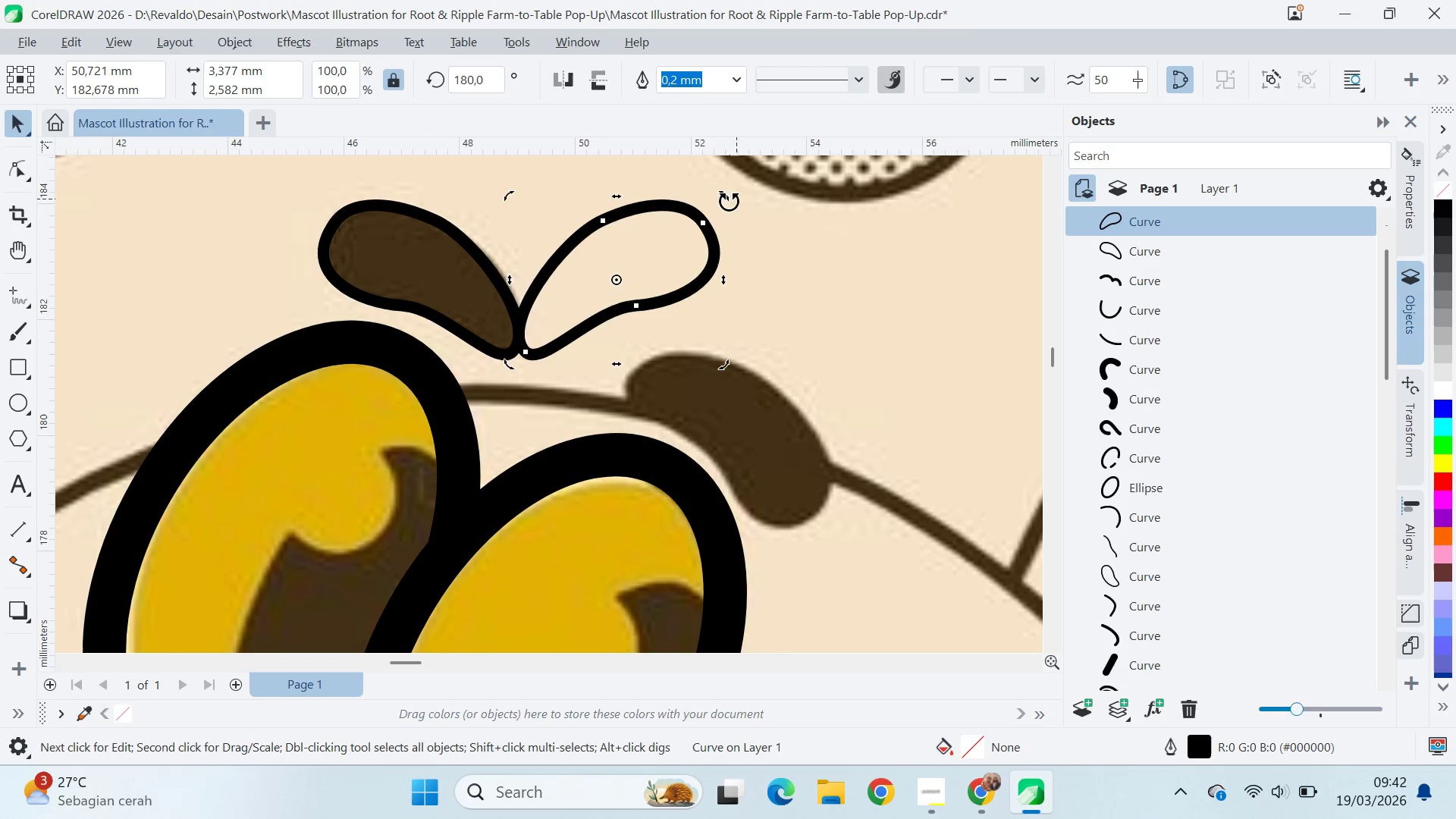 
left_click_drag(start_coordinate=[727, 202], to_coordinate=[775, 312])
 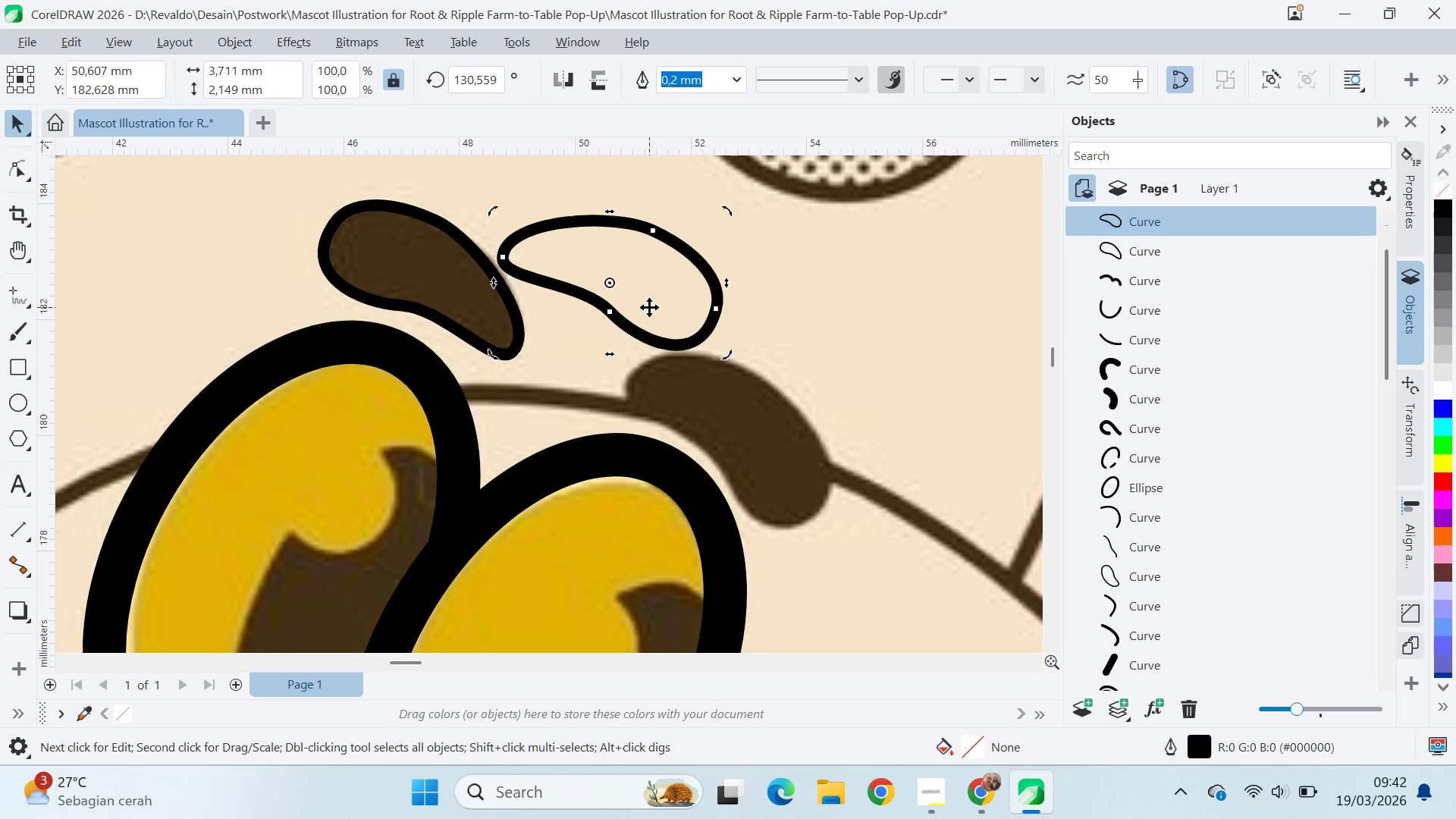 
left_click_drag(start_coordinate=[648, 306], to_coordinate=[772, 437])
 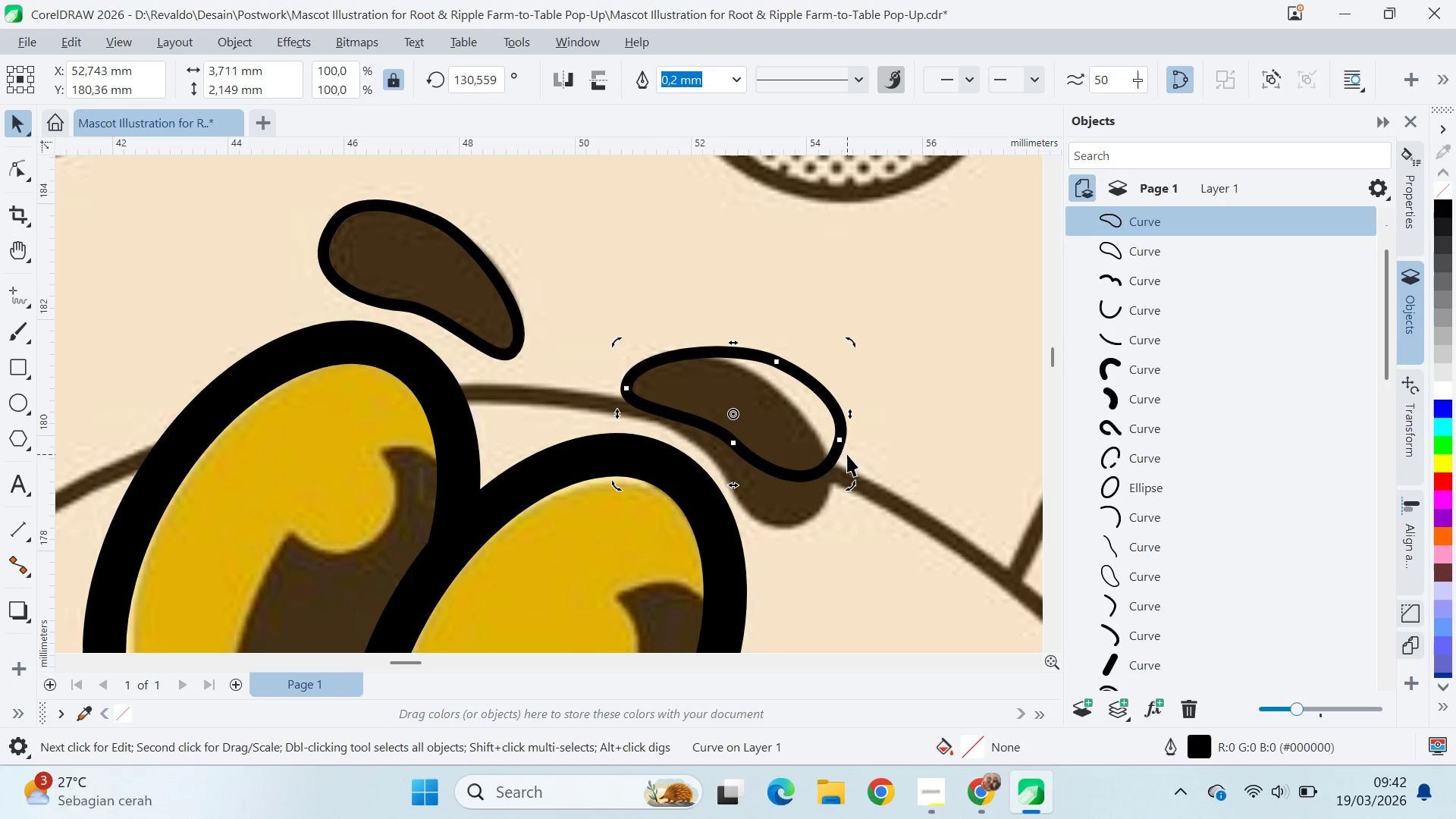 
key(A)
 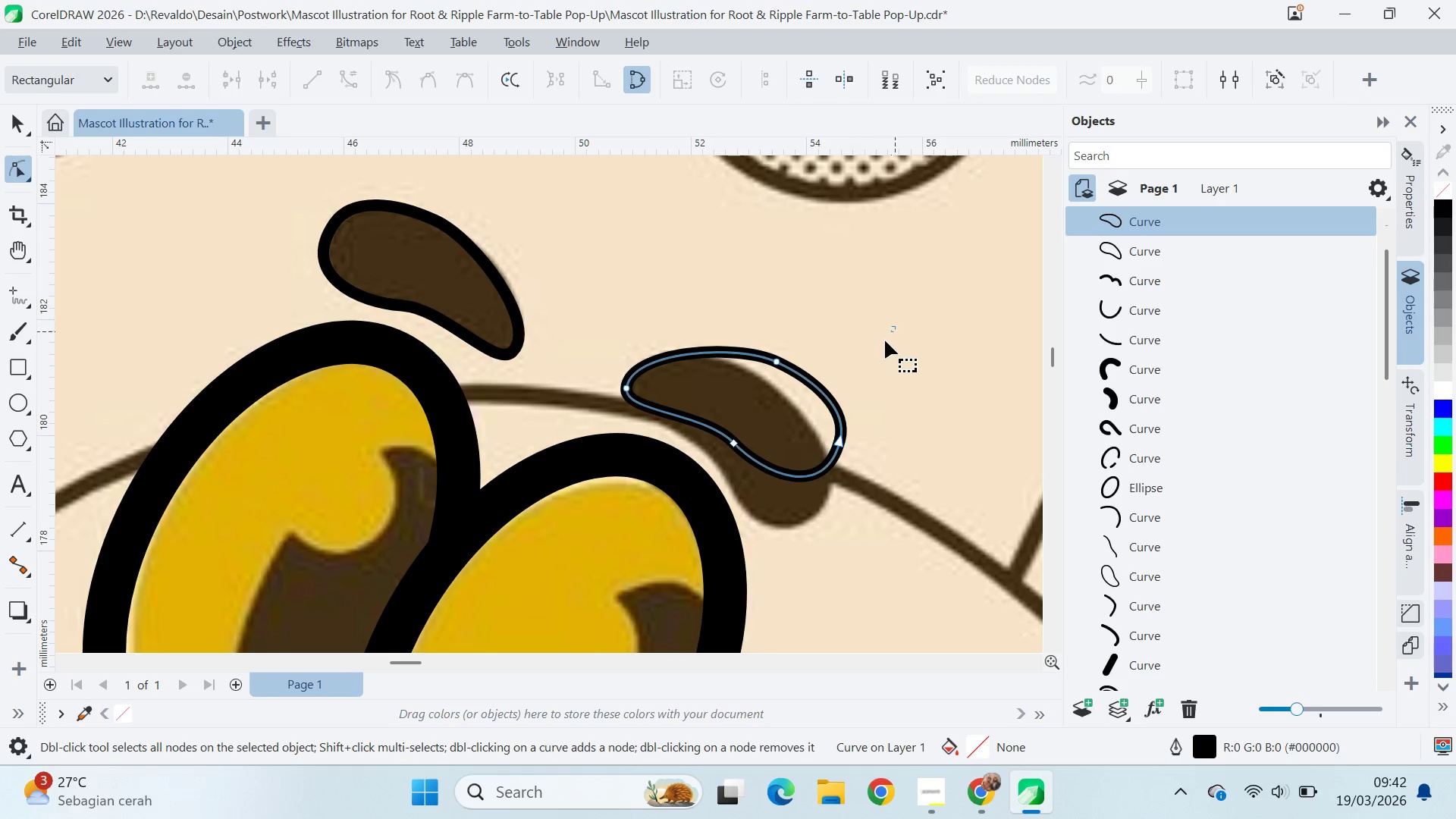 
left_click_drag(start_coordinate=[895, 326], to_coordinate=[717, 505])
 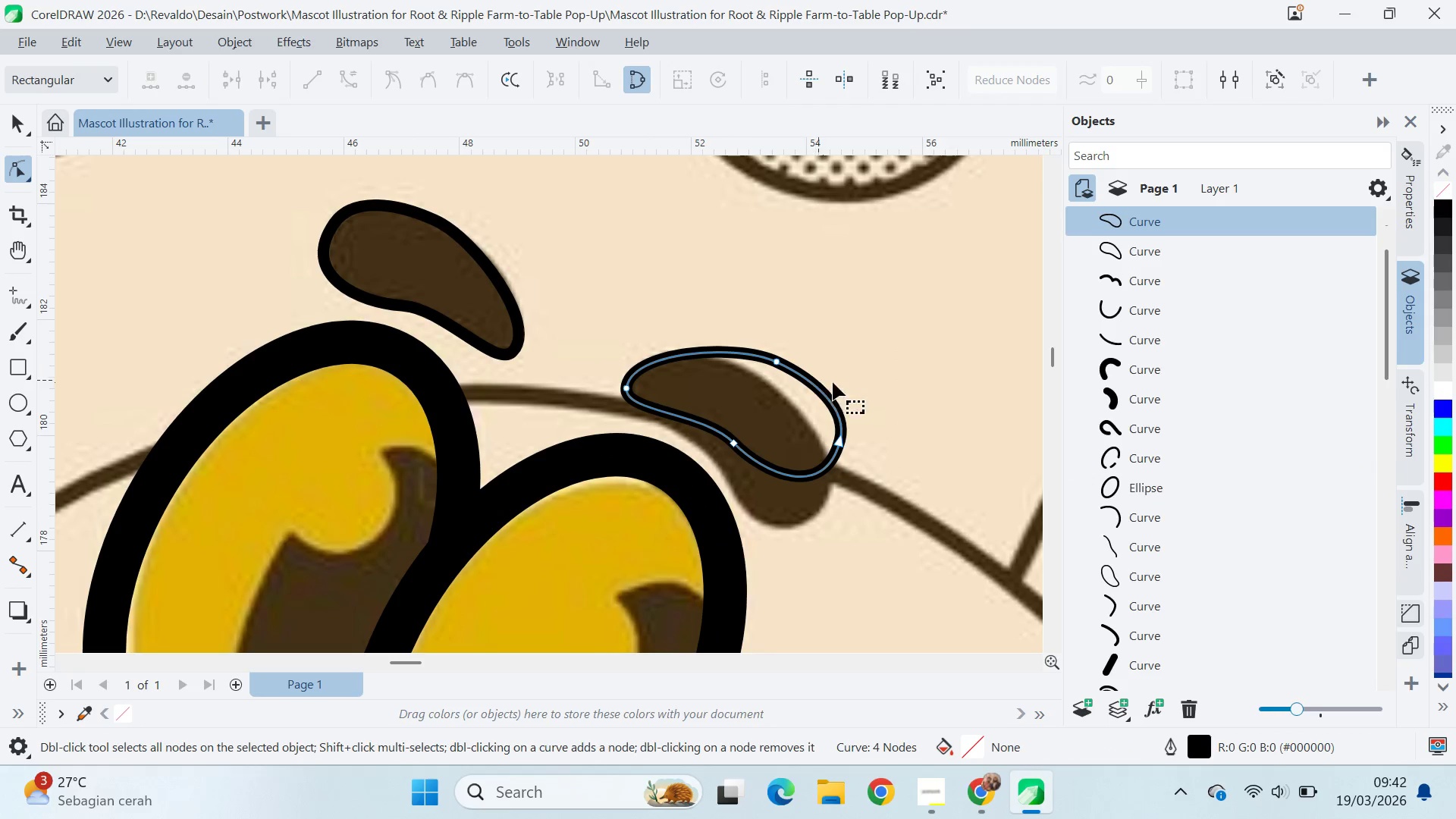 
left_click_drag(start_coordinate=[893, 339], to_coordinate=[715, 521])
 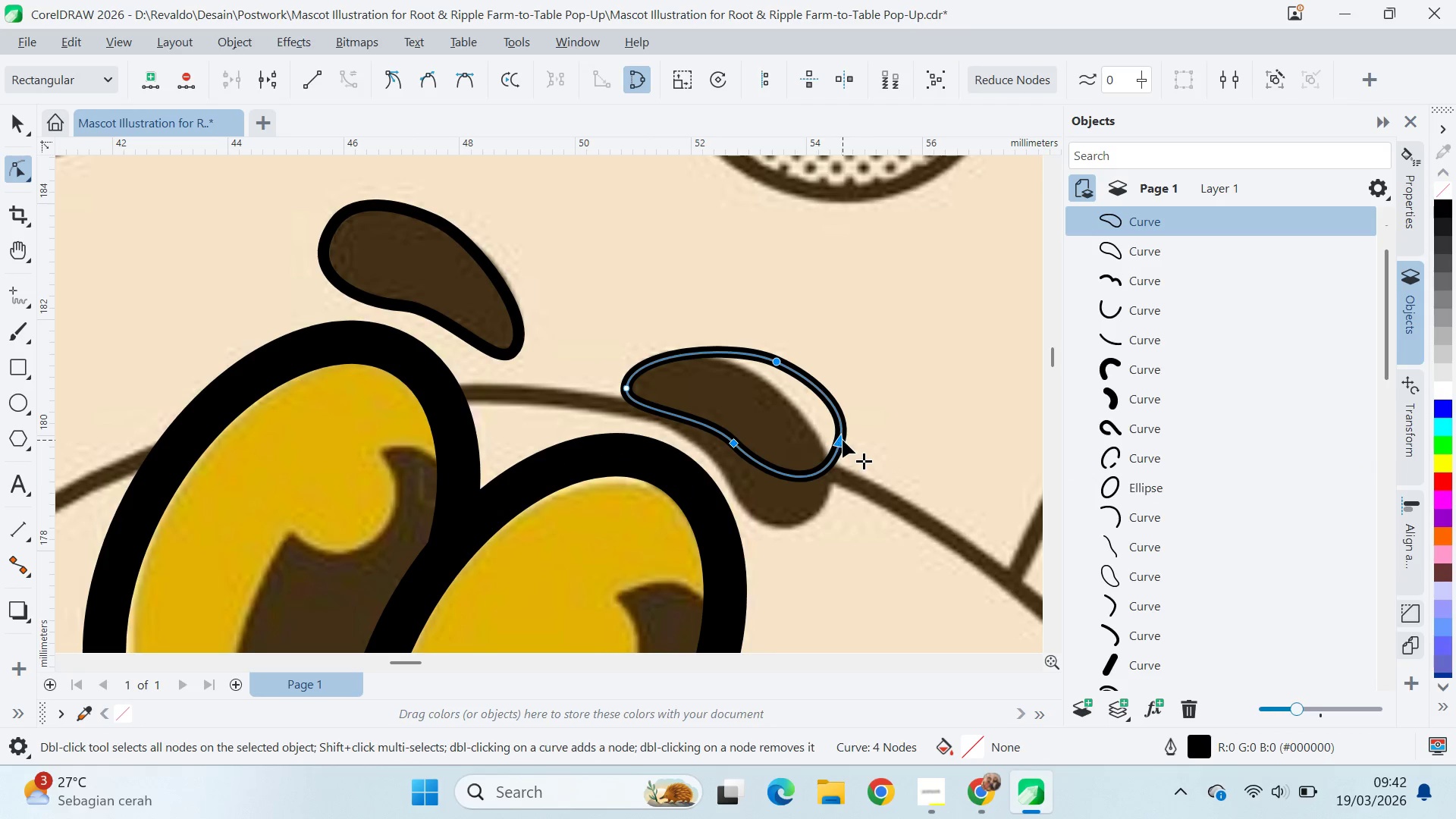 
left_click_drag(start_coordinate=[843, 440], to_coordinate=[838, 491])
 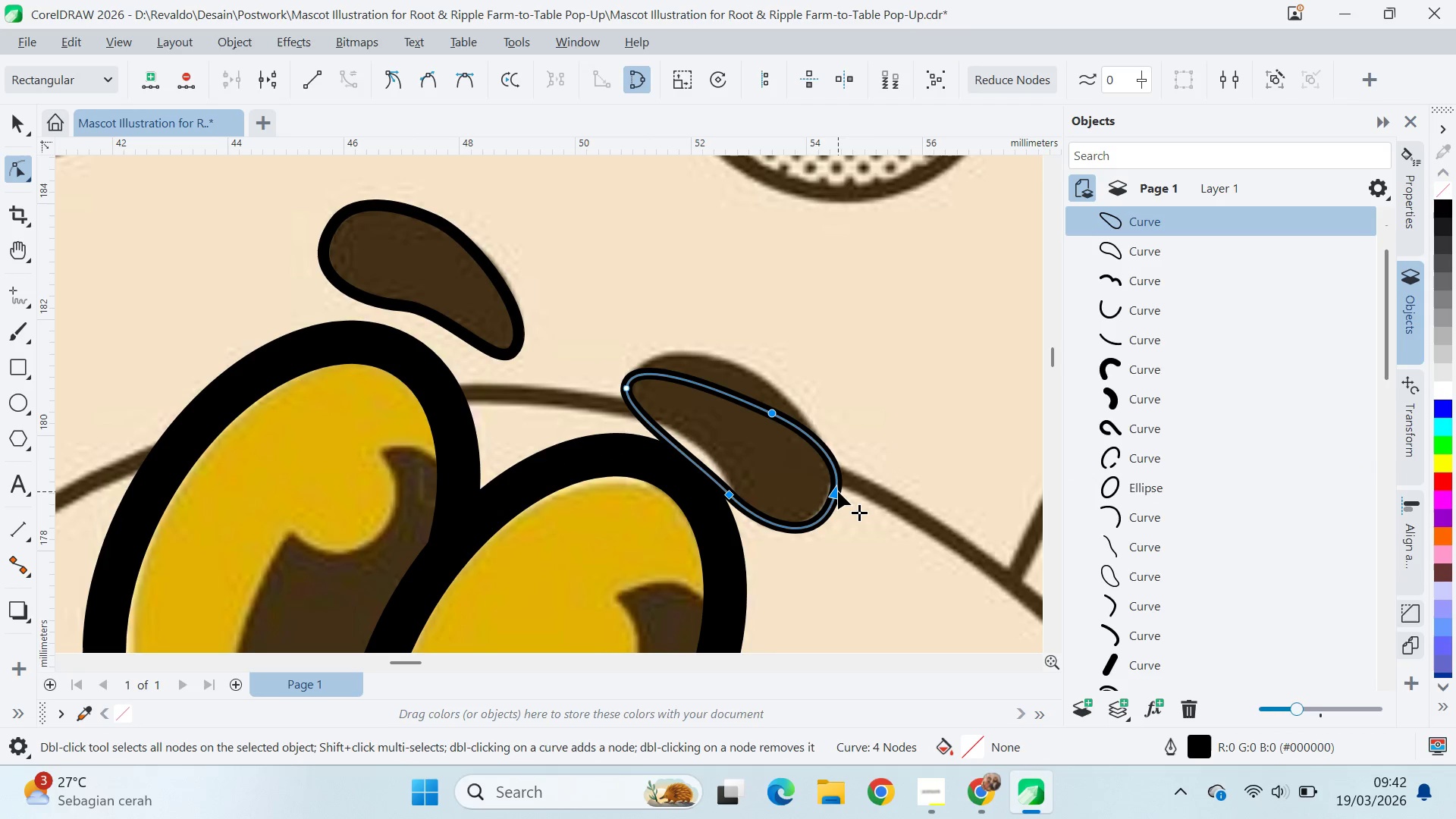 
key(Control+Z)
 